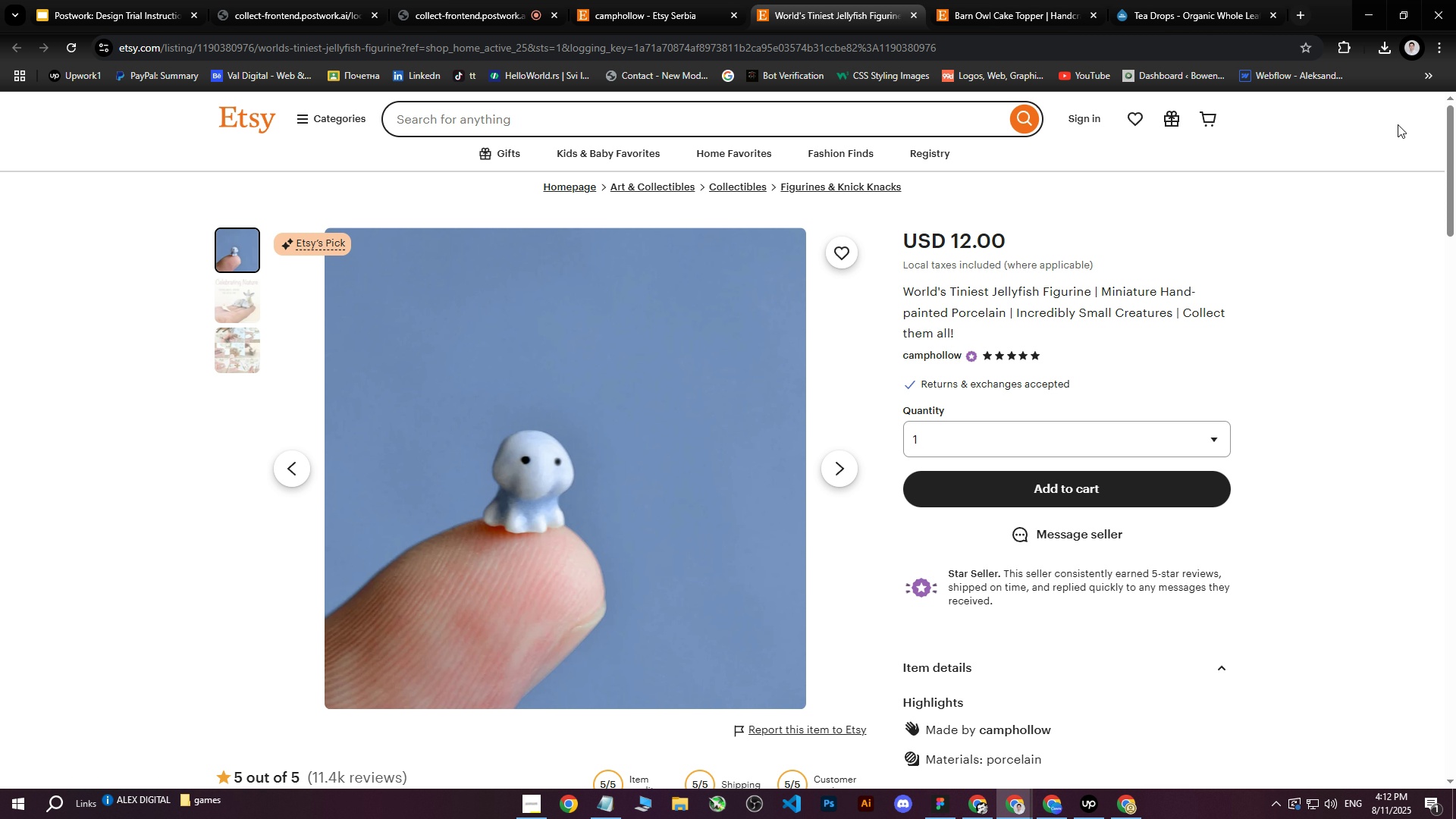 
scroll: coordinate [1112, 337], scroll_direction: down, amount: 4.0
 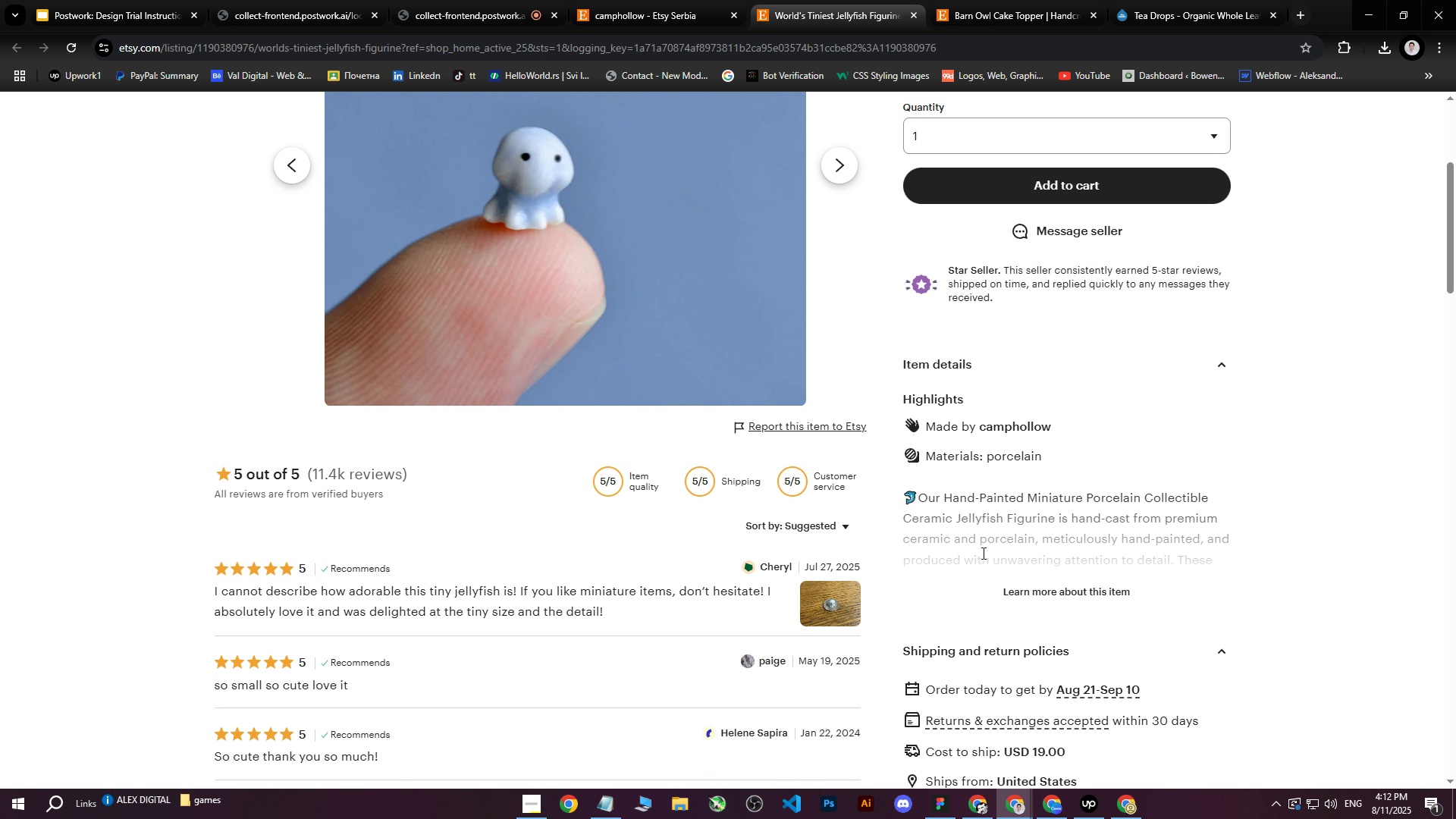 
left_click([1037, 597])
 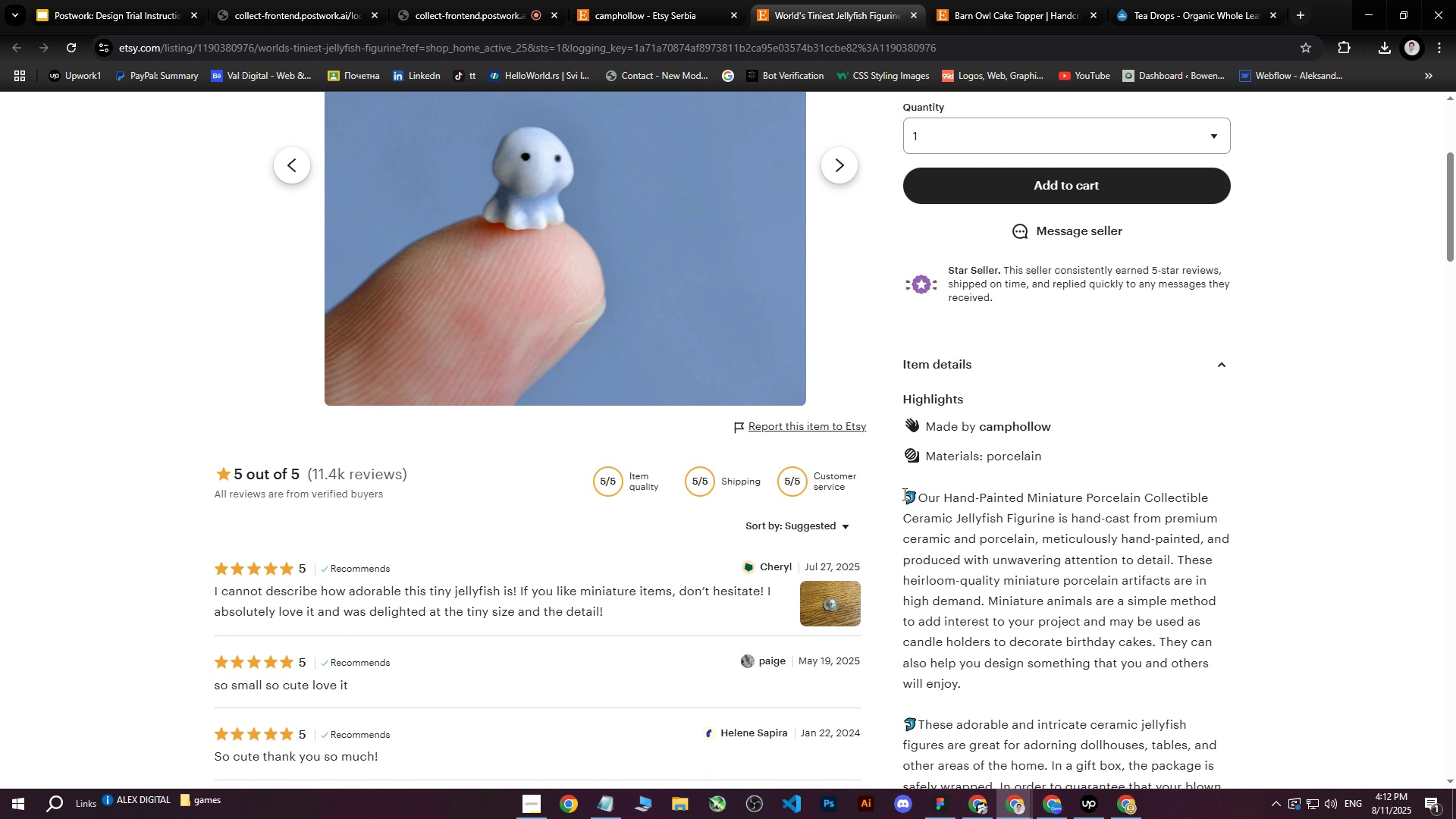 
left_click_drag(start_coordinate=[905, 497], to_coordinate=[1189, 413])
 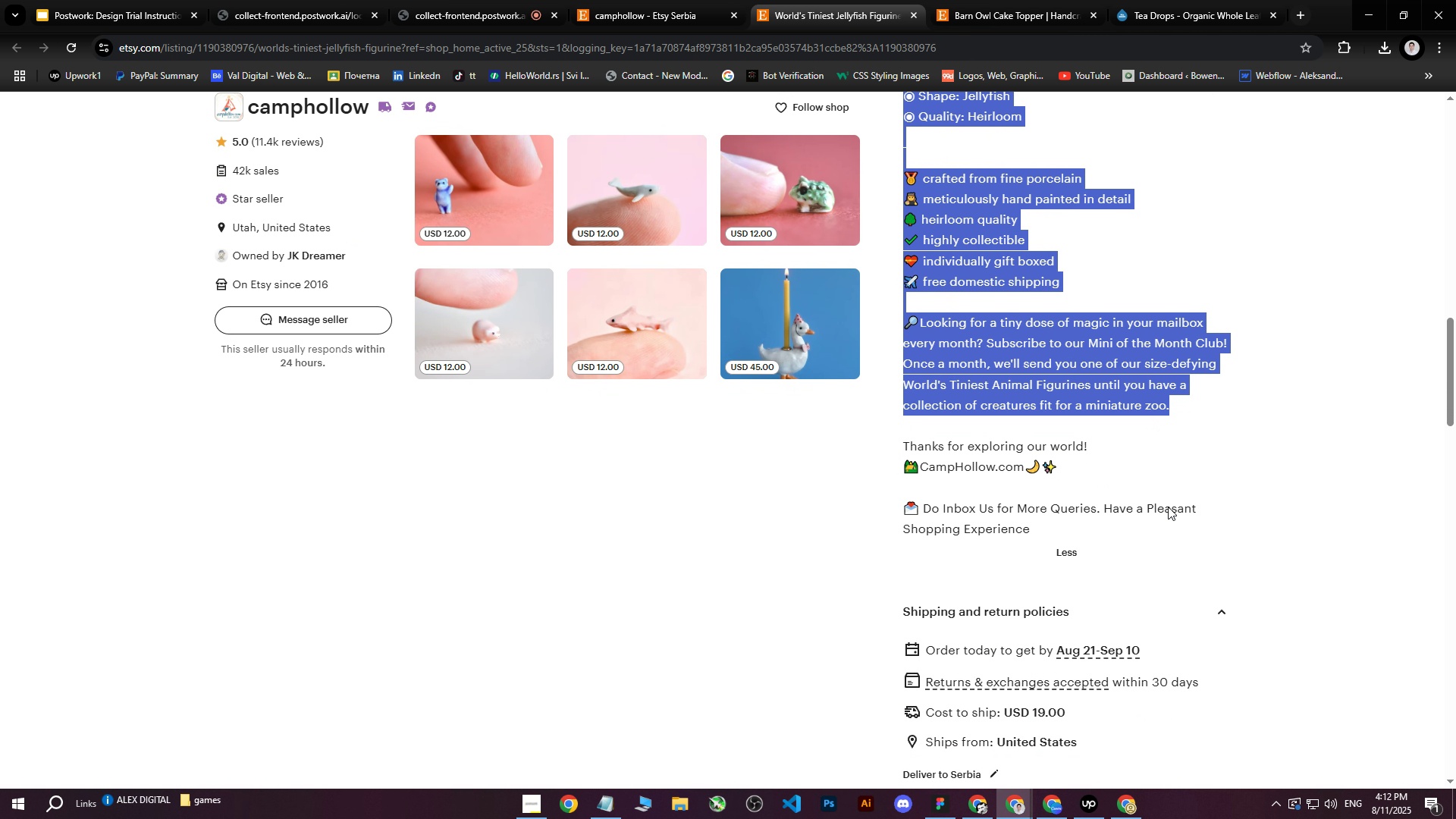 
scroll: coordinate [1088, 494], scroll_direction: down, amount: 14.0
 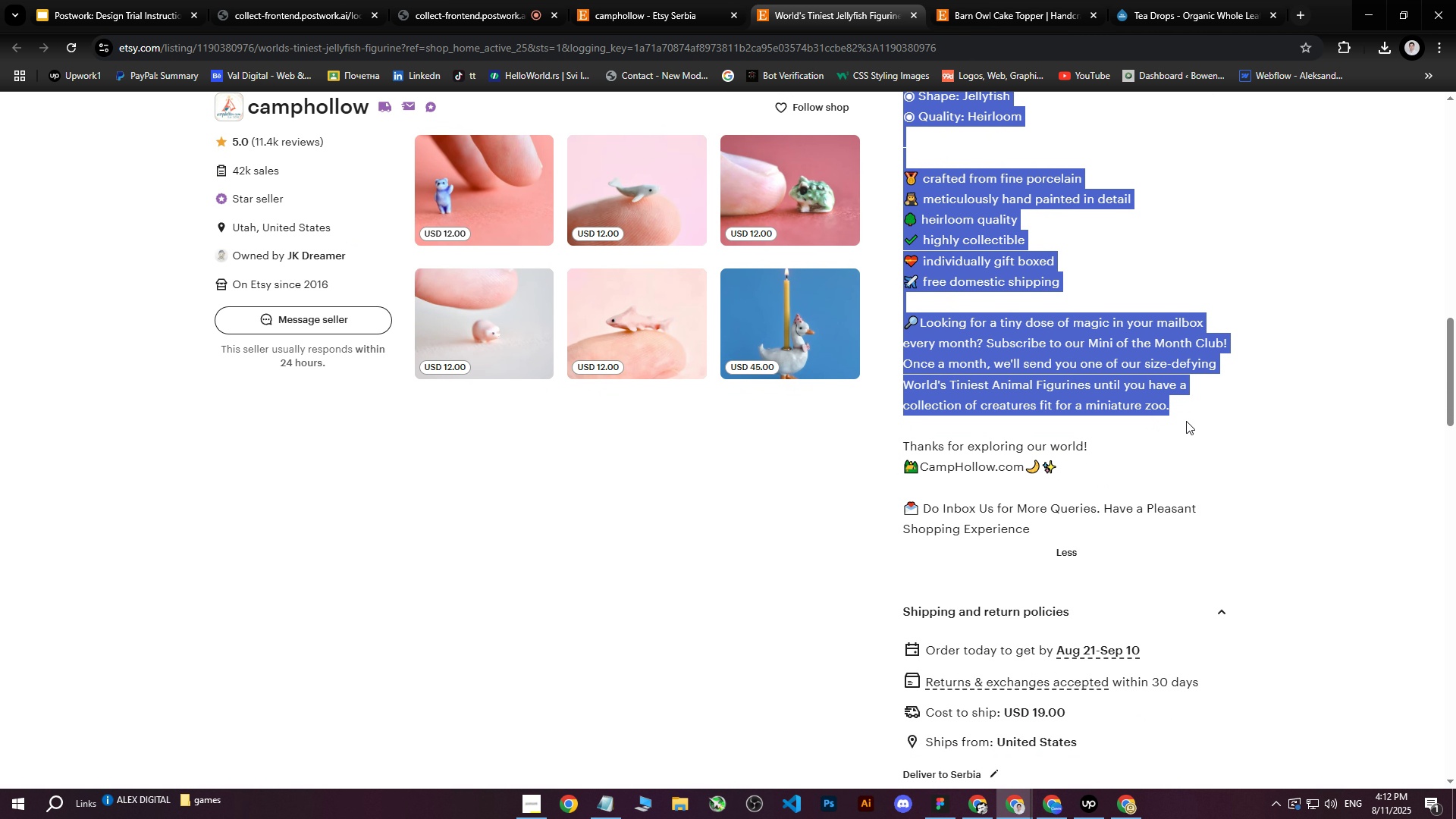 
key(Control+C)
 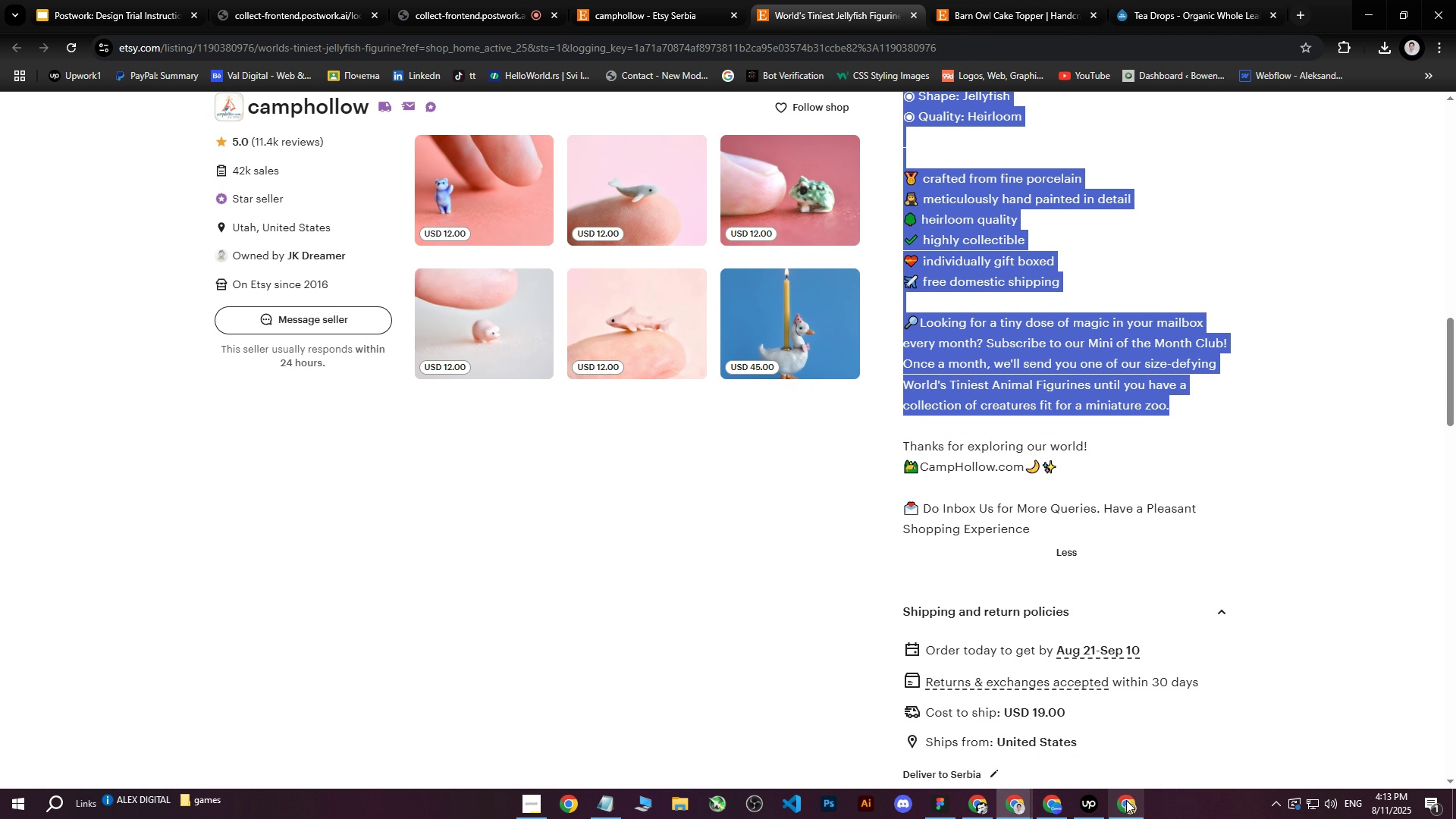 
left_click([1125, 803])
 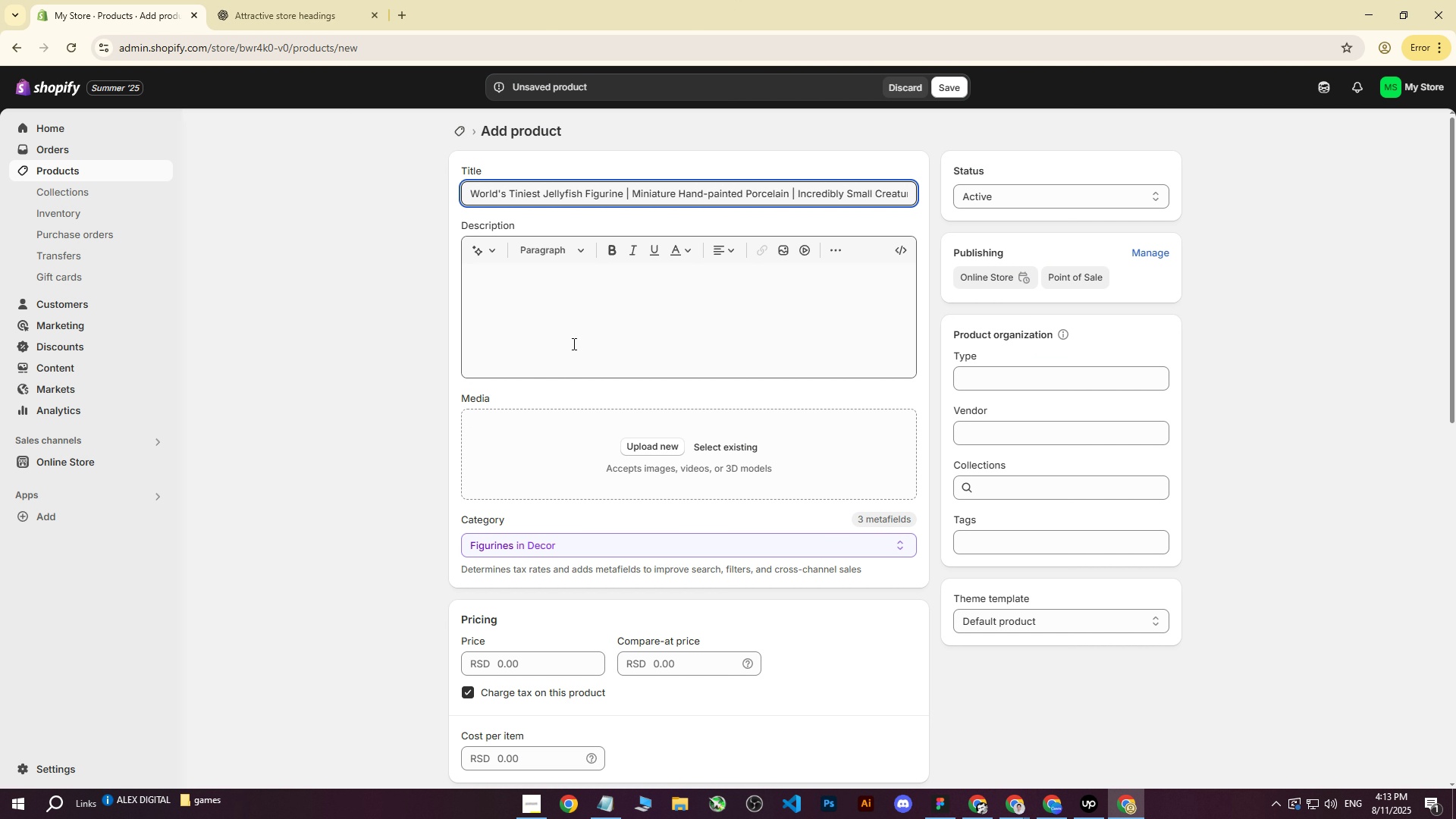 
left_click([565, 306])
 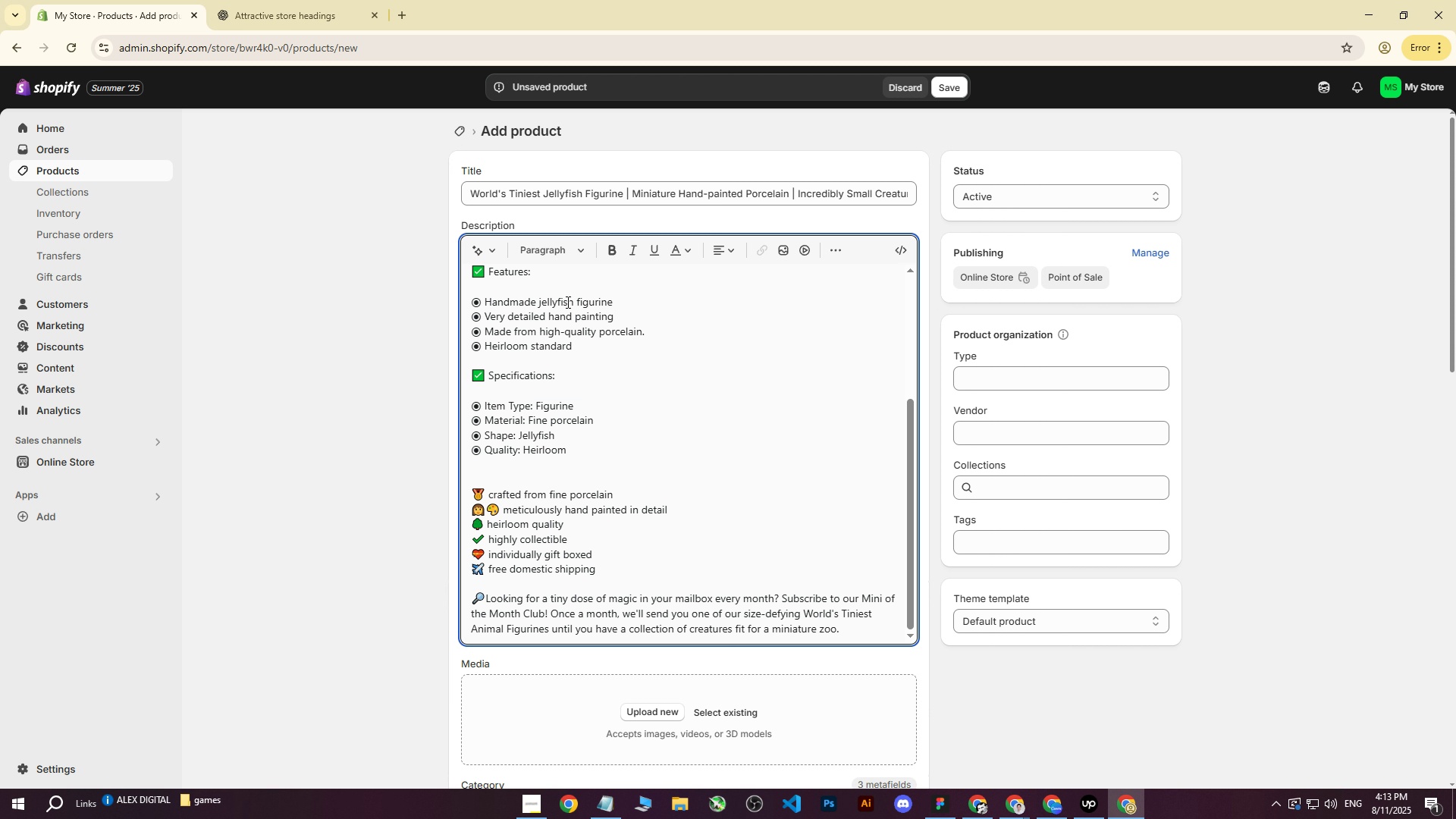 
key(Control+V)
 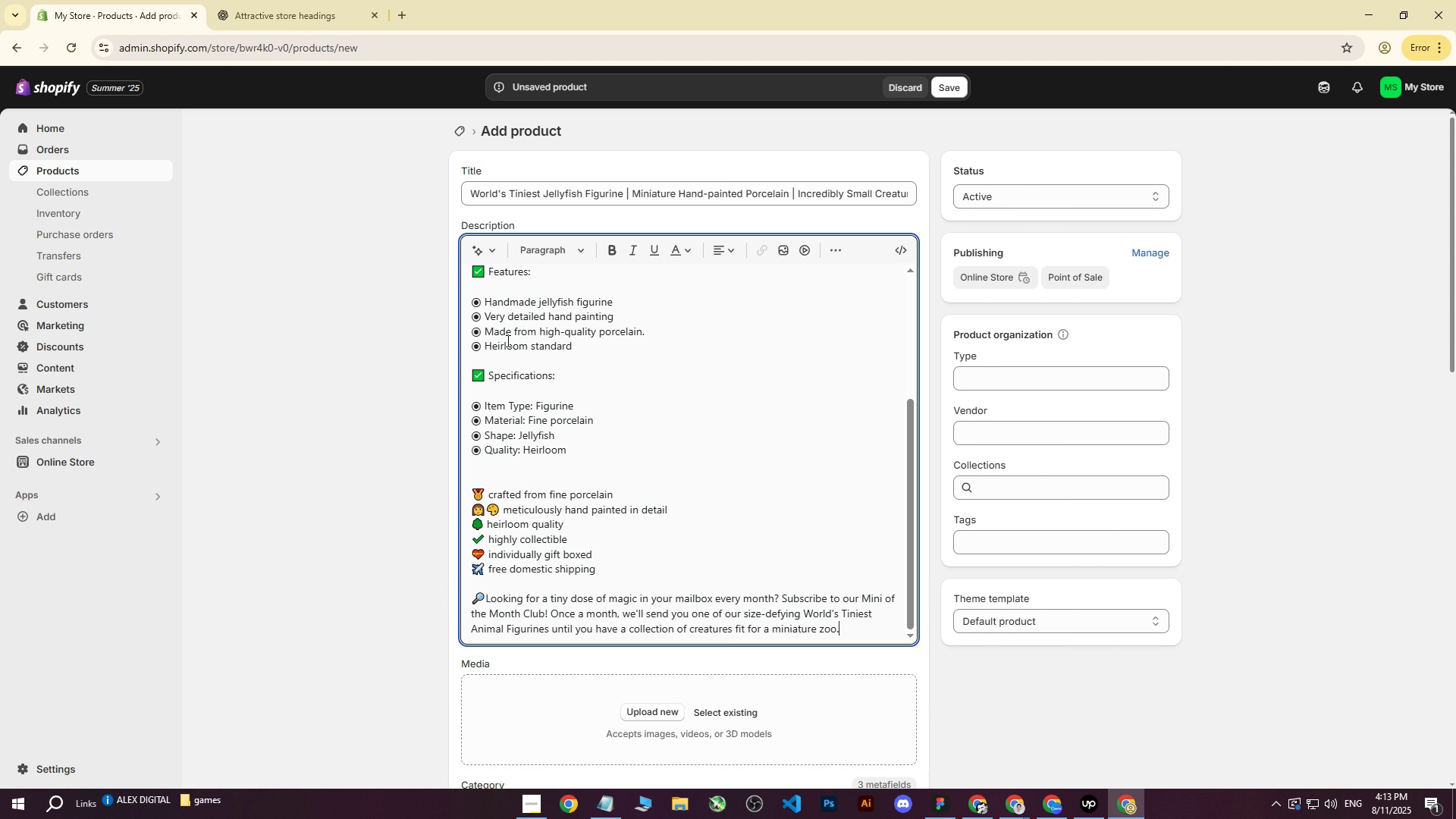 
wait(10.37)
 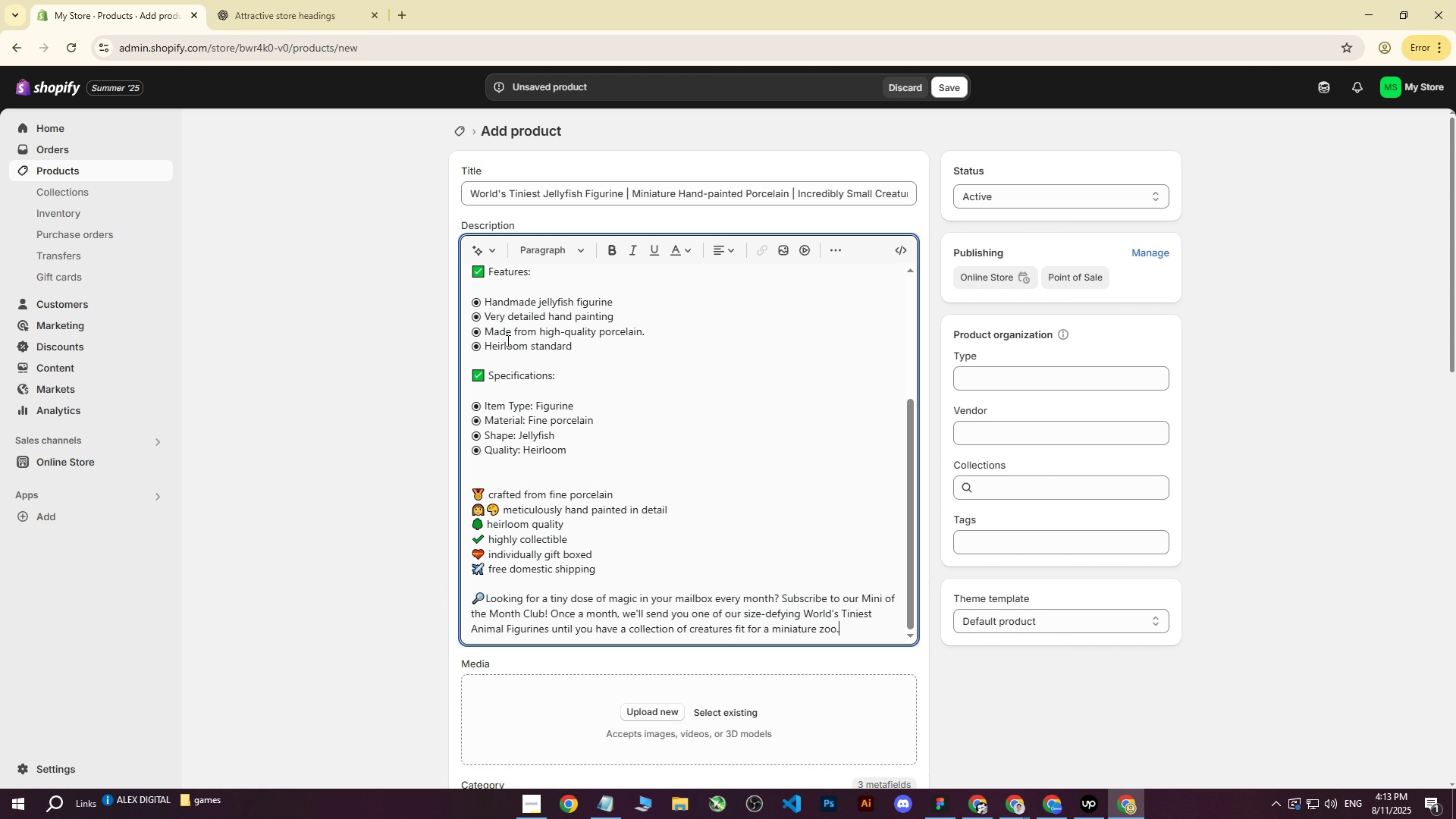 
scroll: coordinate [422, 369], scroll_direction: none, amount: 0.0
 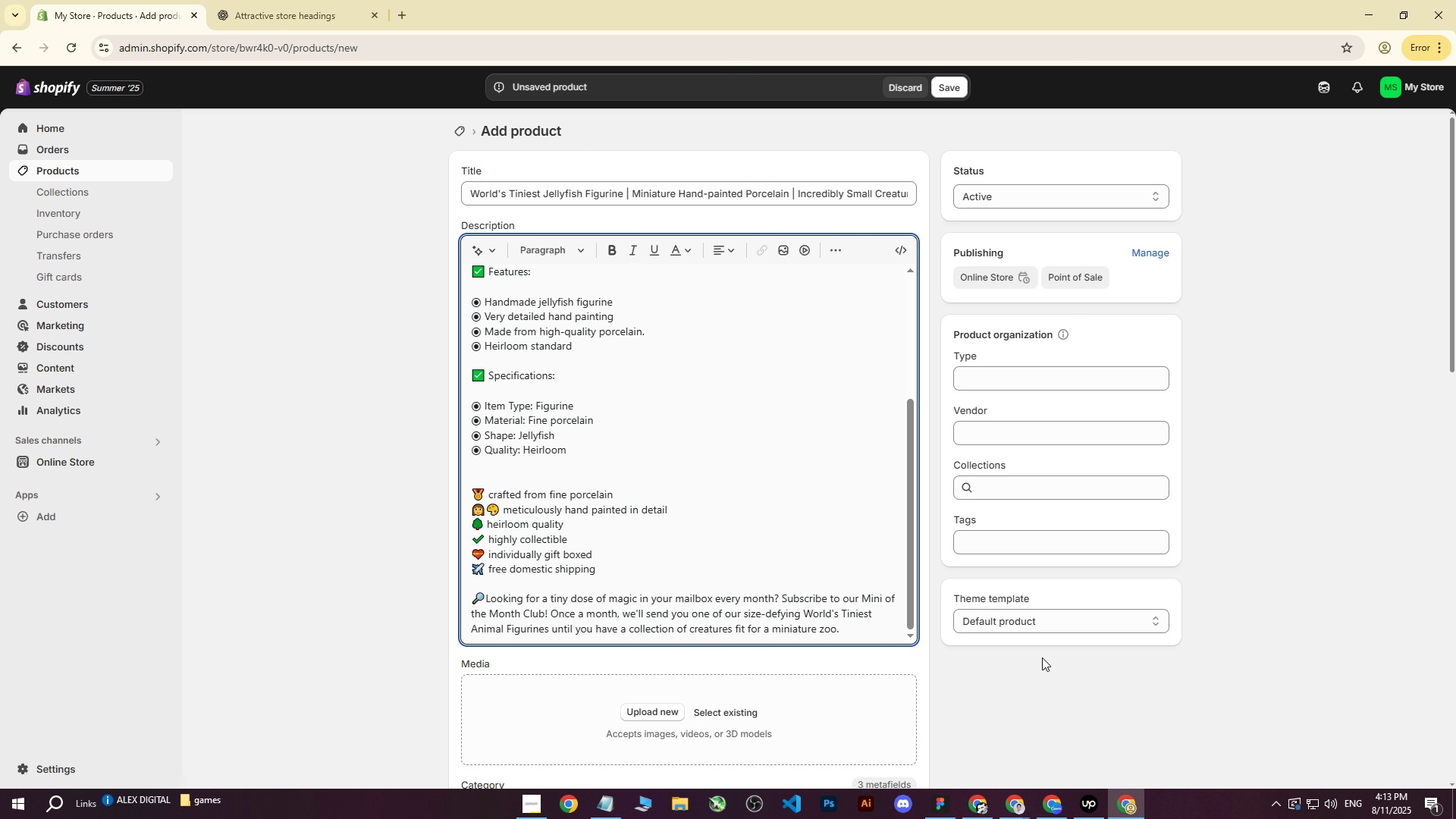 
scroll: coordinate [696, 510], scroll_direction: down, amount: 5.0
 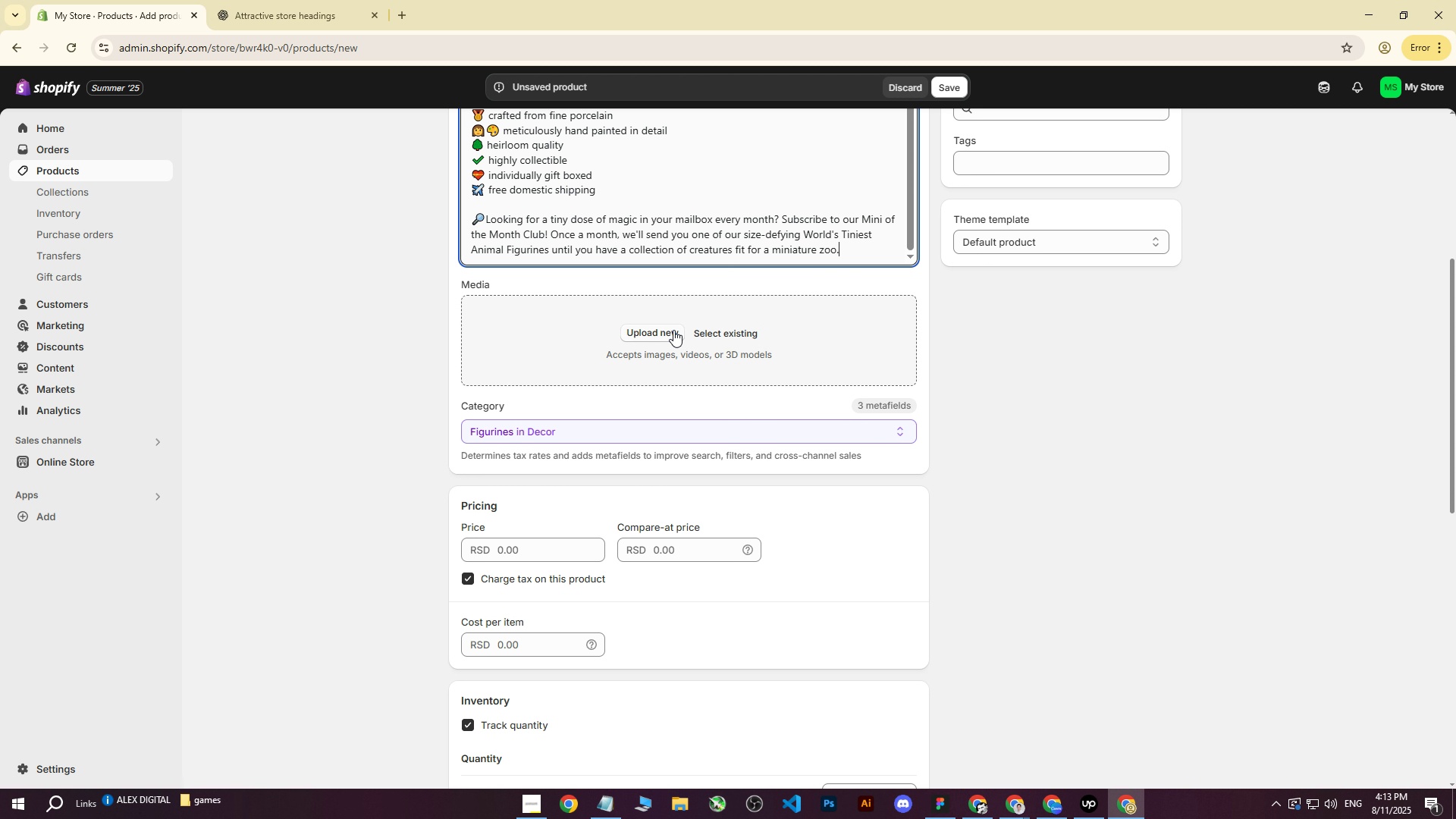 
left_click([654, 334])
 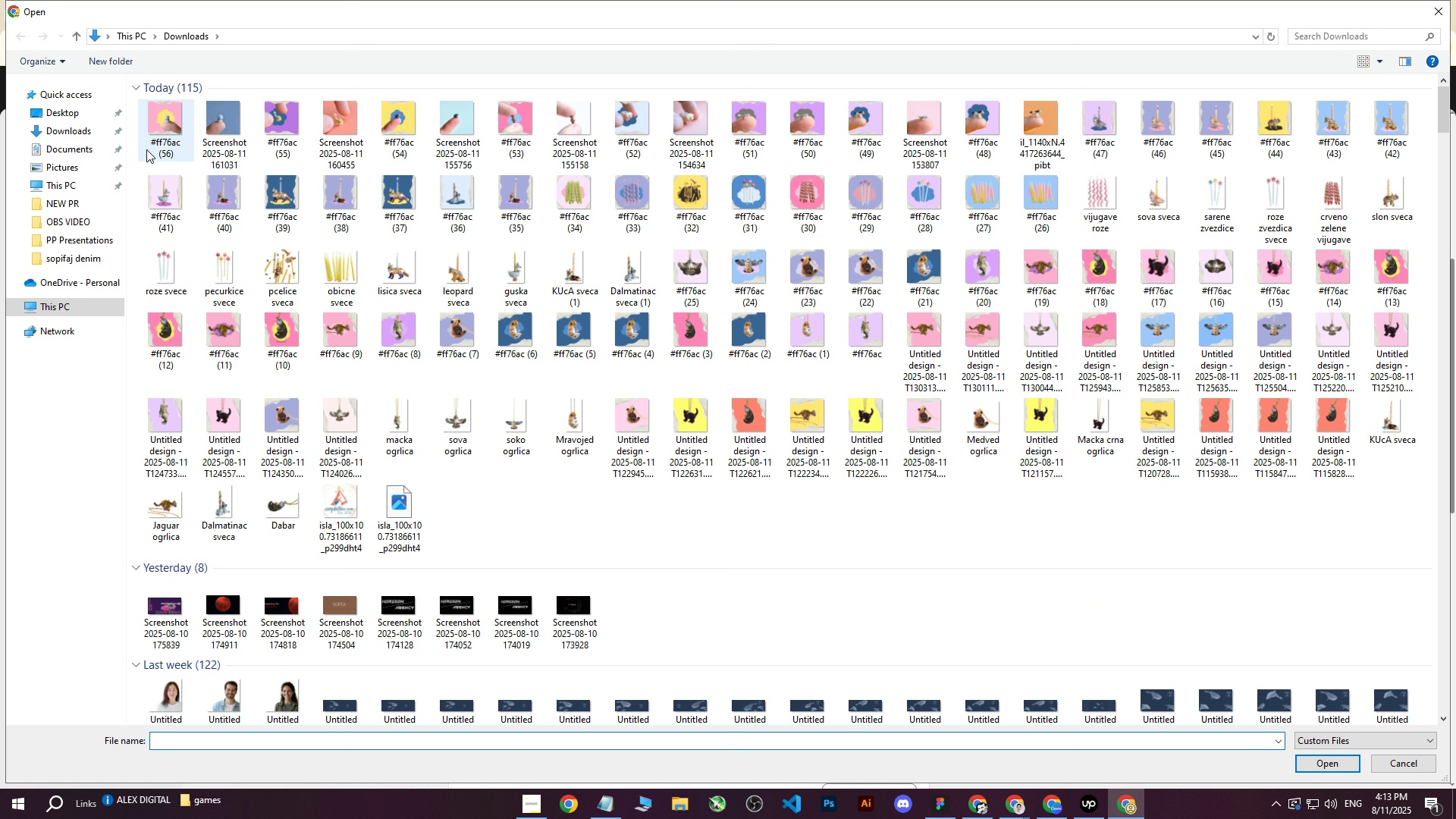 
left_click([180, 122])
 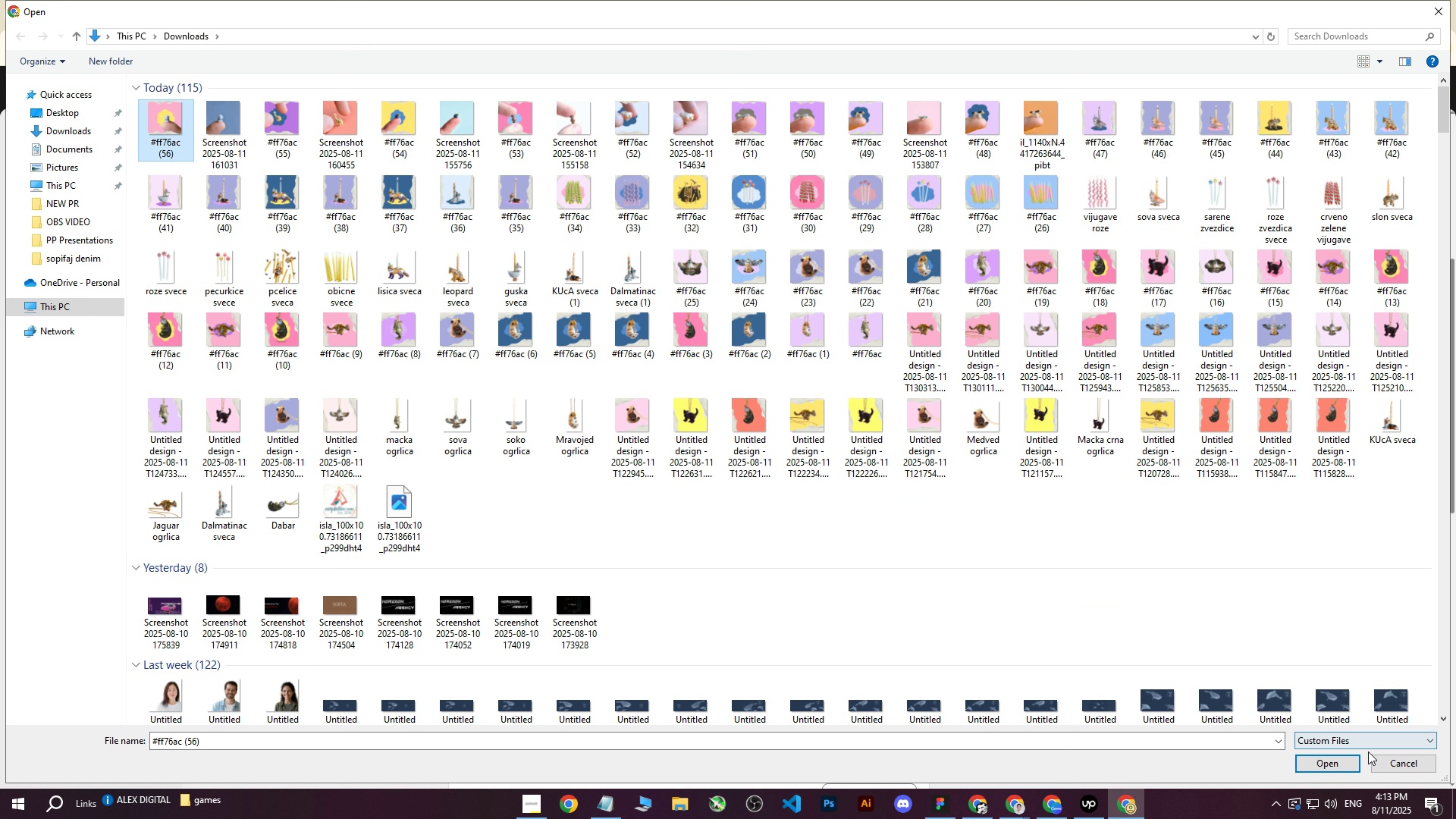 
left_click([1341, 768])
 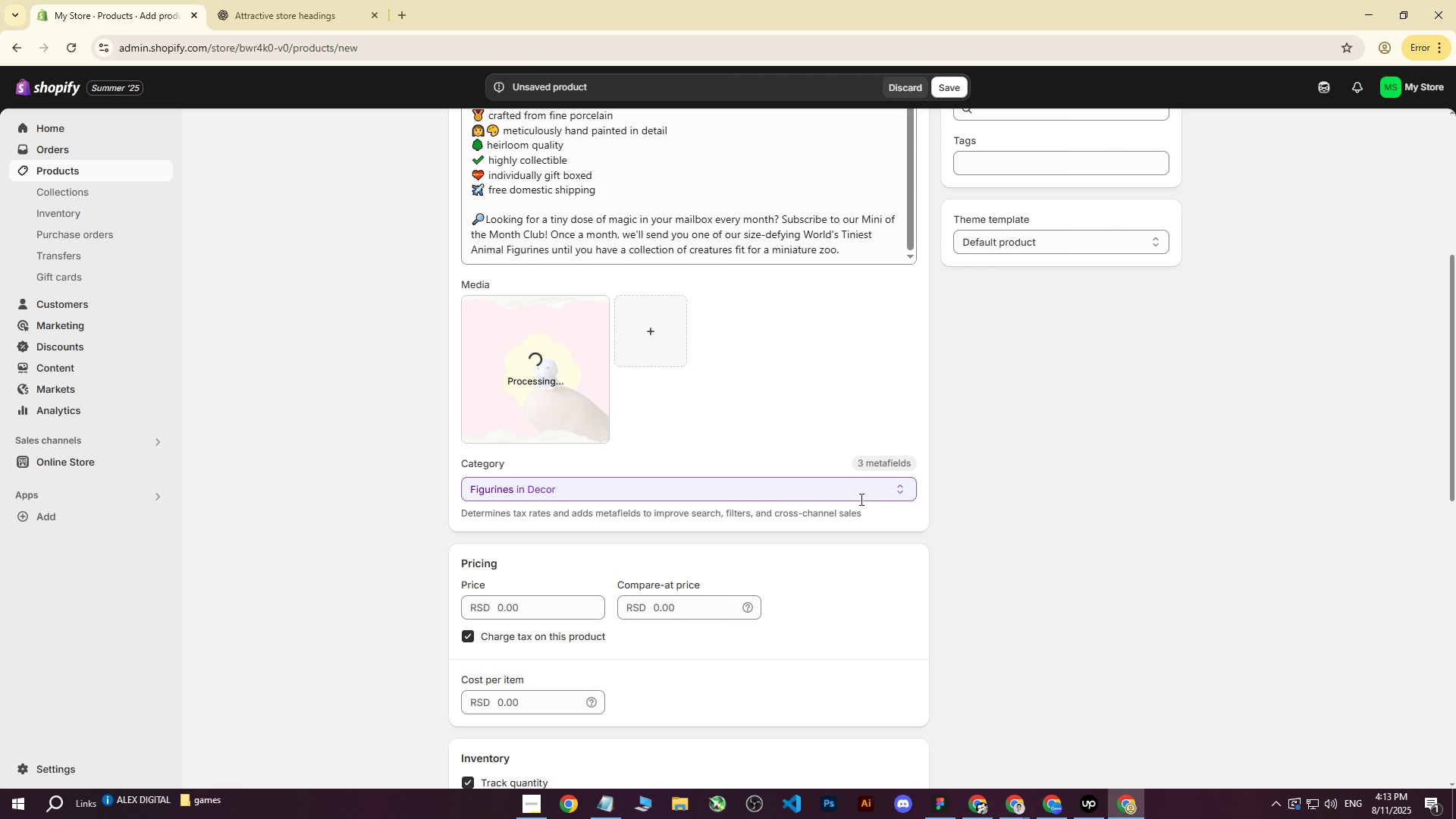 
scroll: coordinate [695, 419], scroll_direction: up, amount: 2.0
 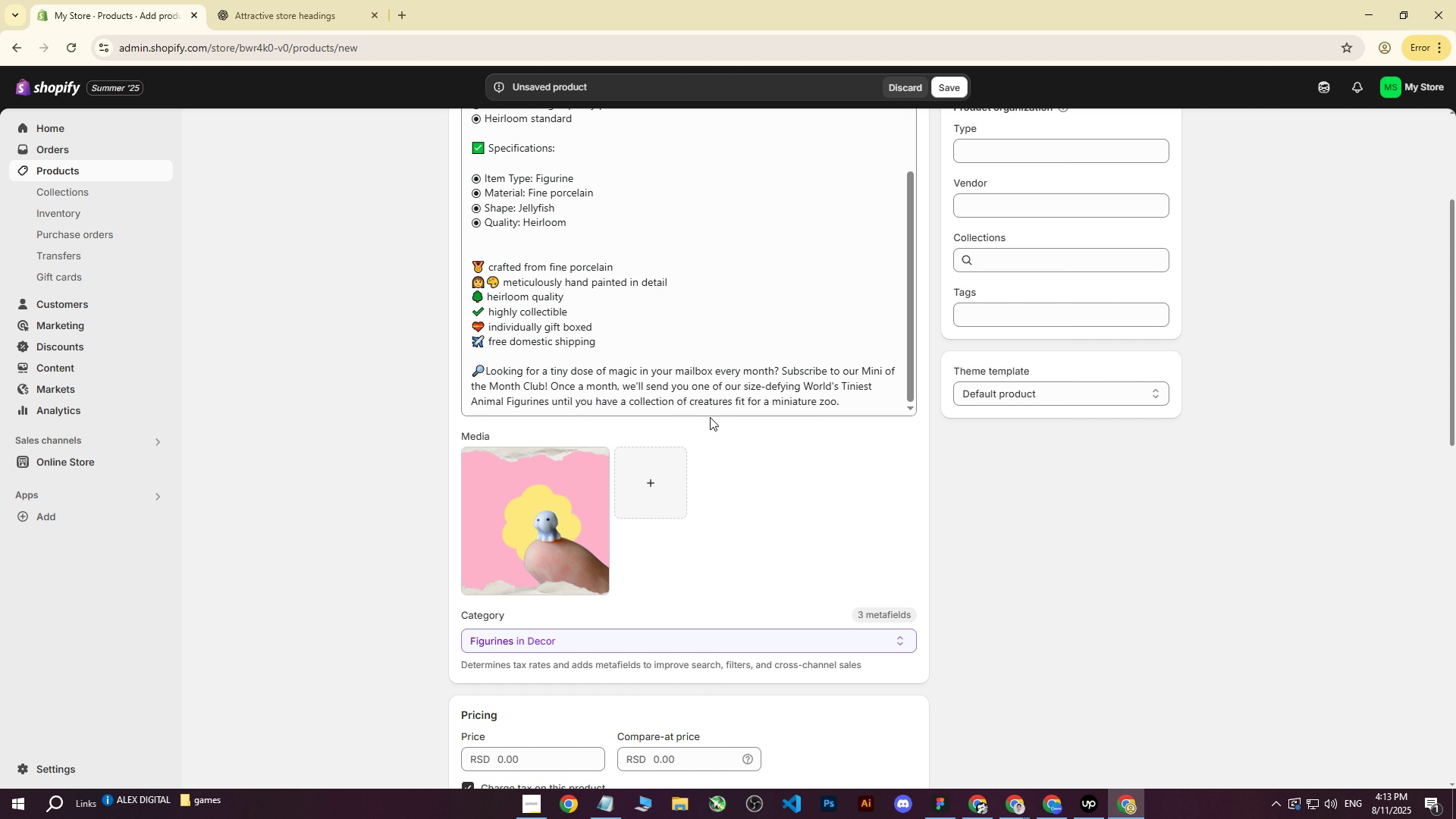 
scroll: coordinate [720, 423], scroll_direction: down, amount: 3.0
 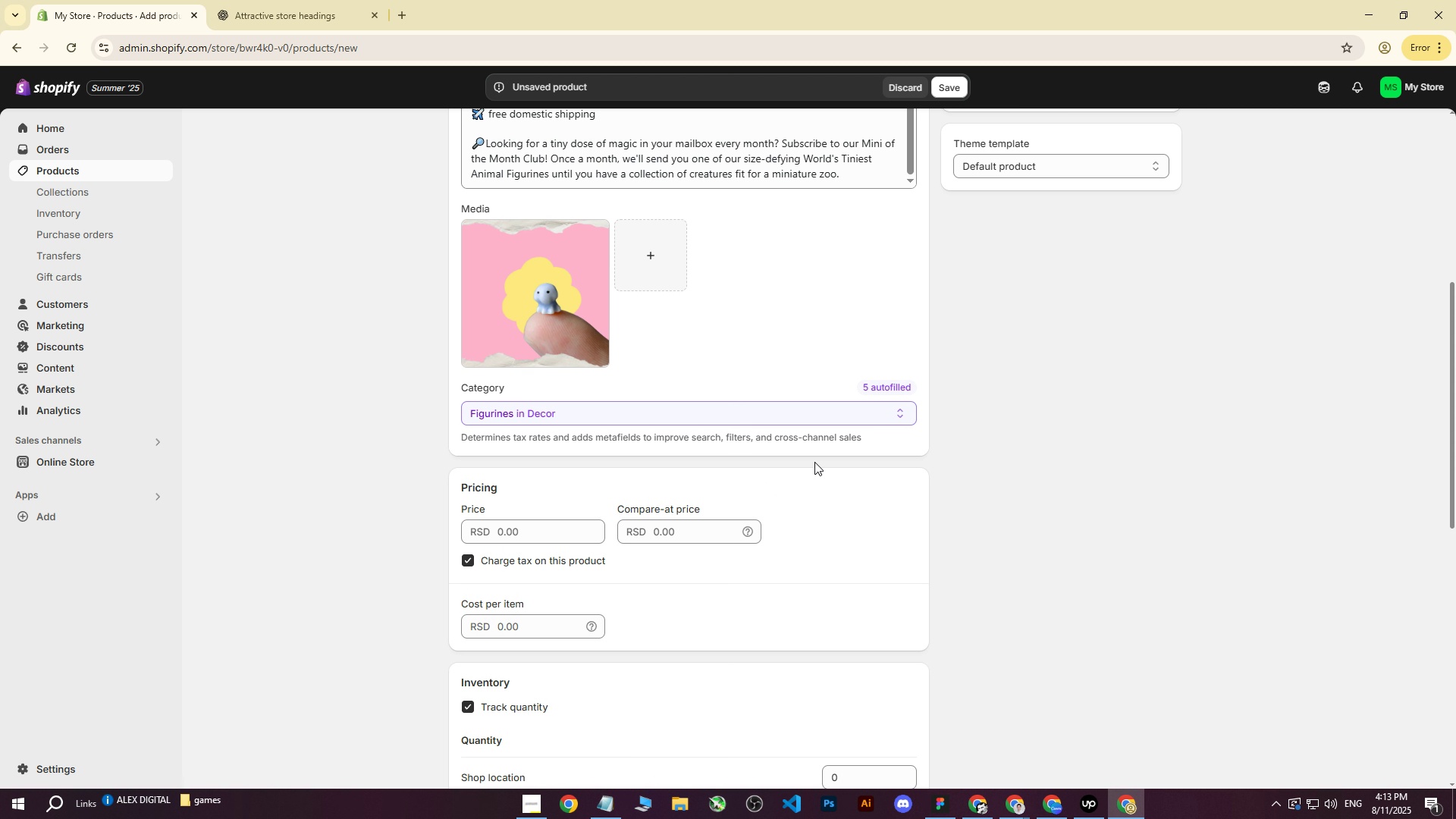 
wait(6.28)
 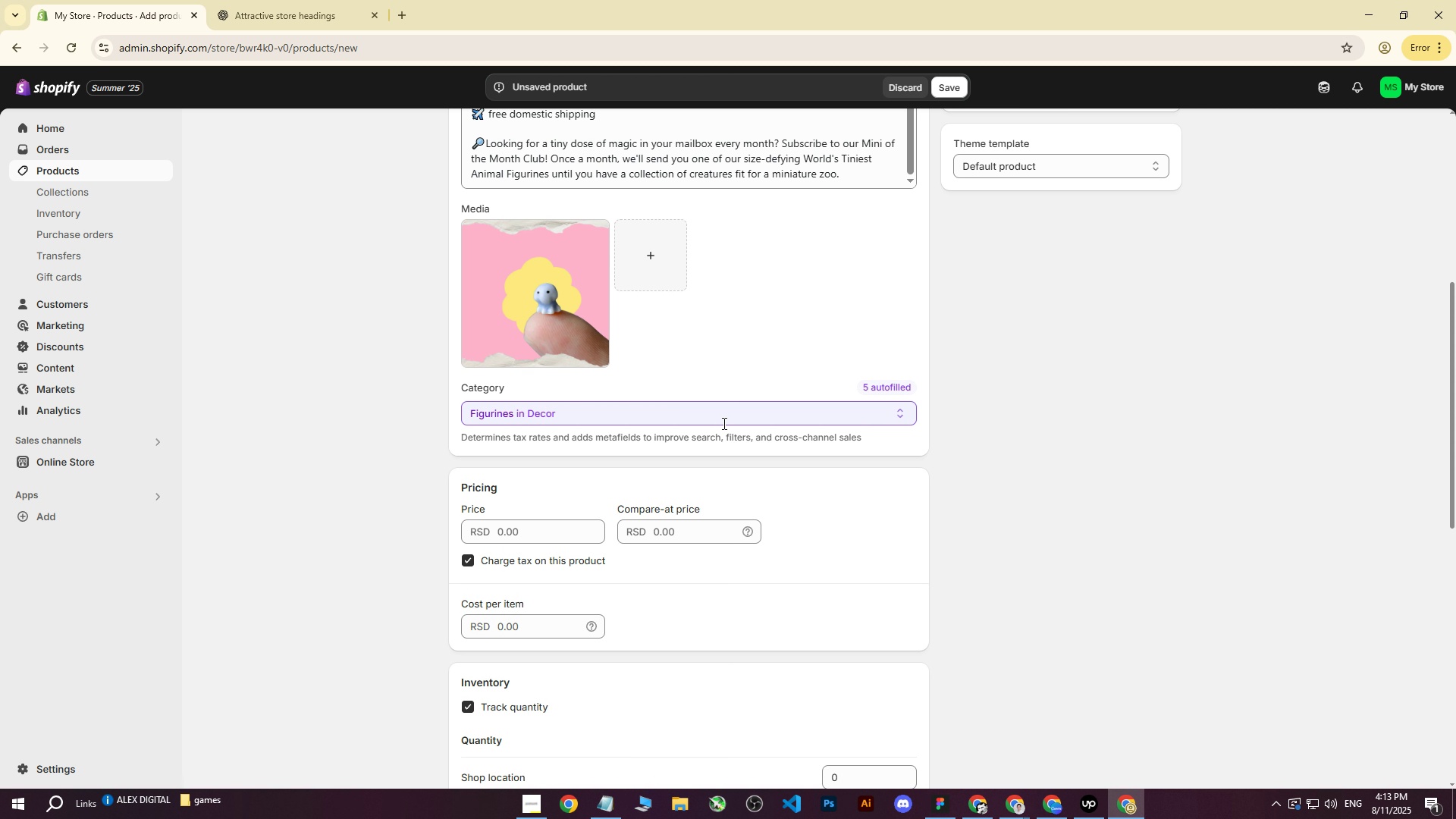 
scroll: coordinate [866, 428], scroll_direction: down, amount: 1.0
 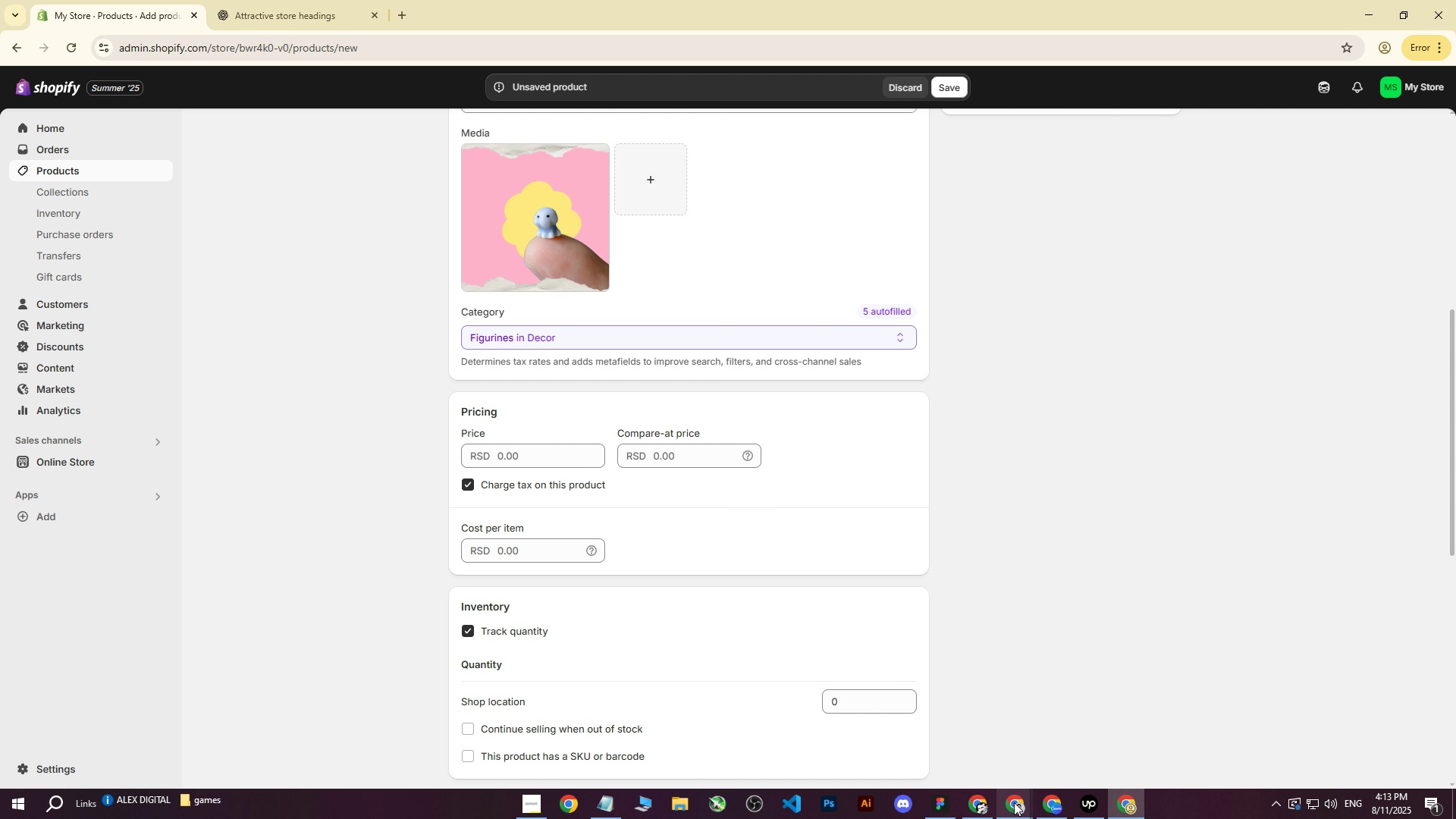 
double_click([908, 750])
 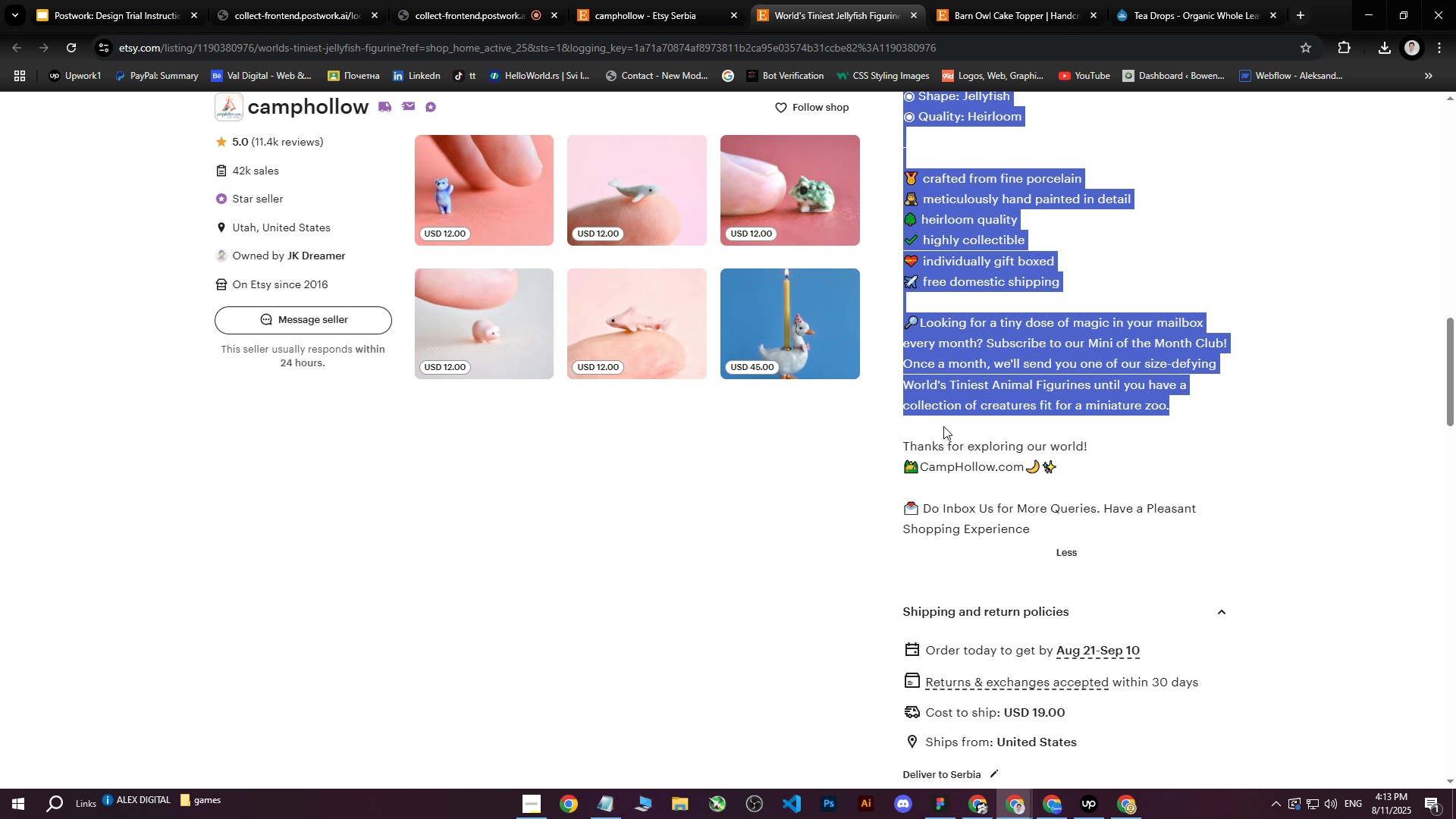 
scroll: coordinate [905, 360], scroll_direction: up, amount: 24.0
 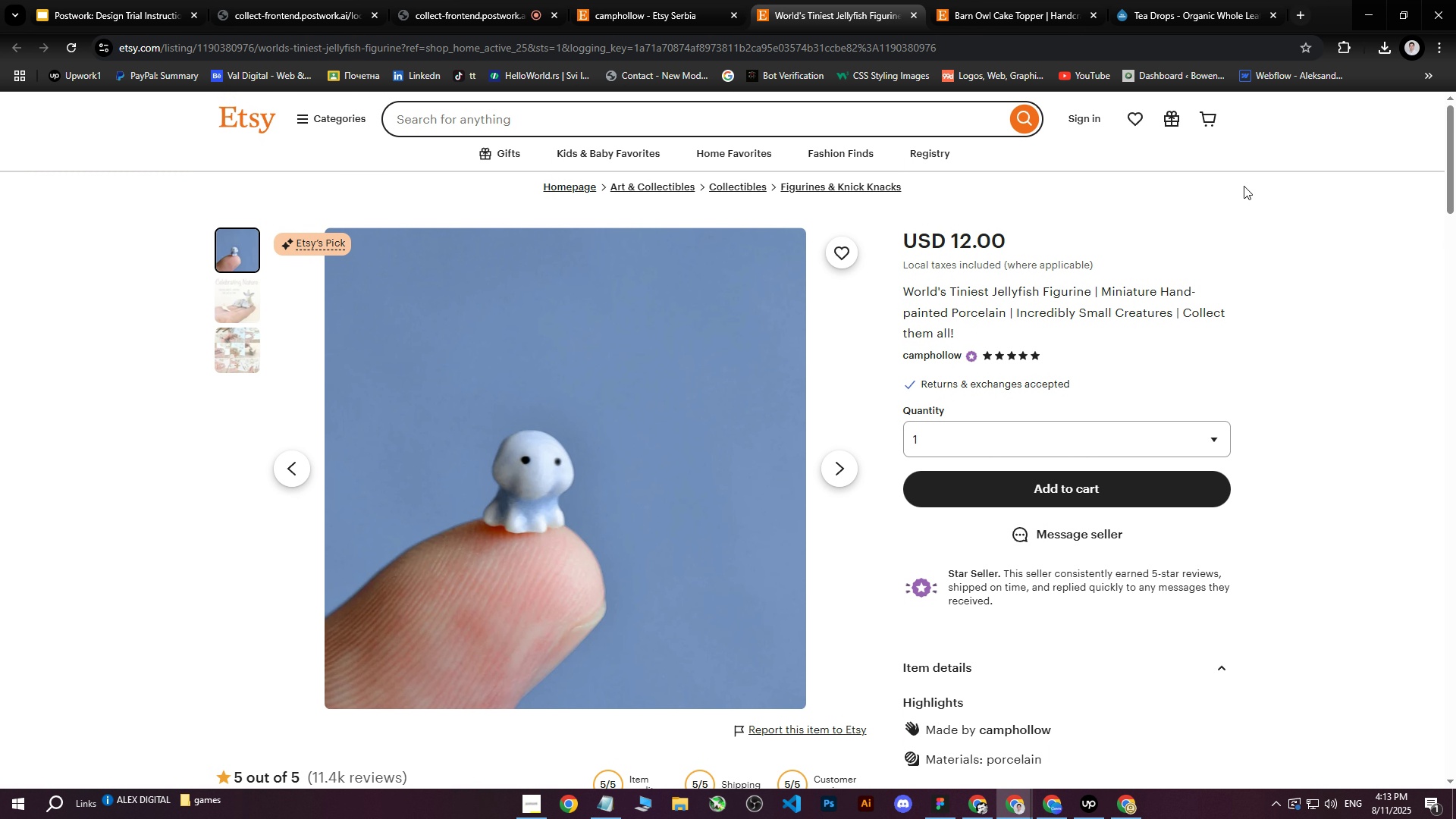 
left_click([1244, 186])
 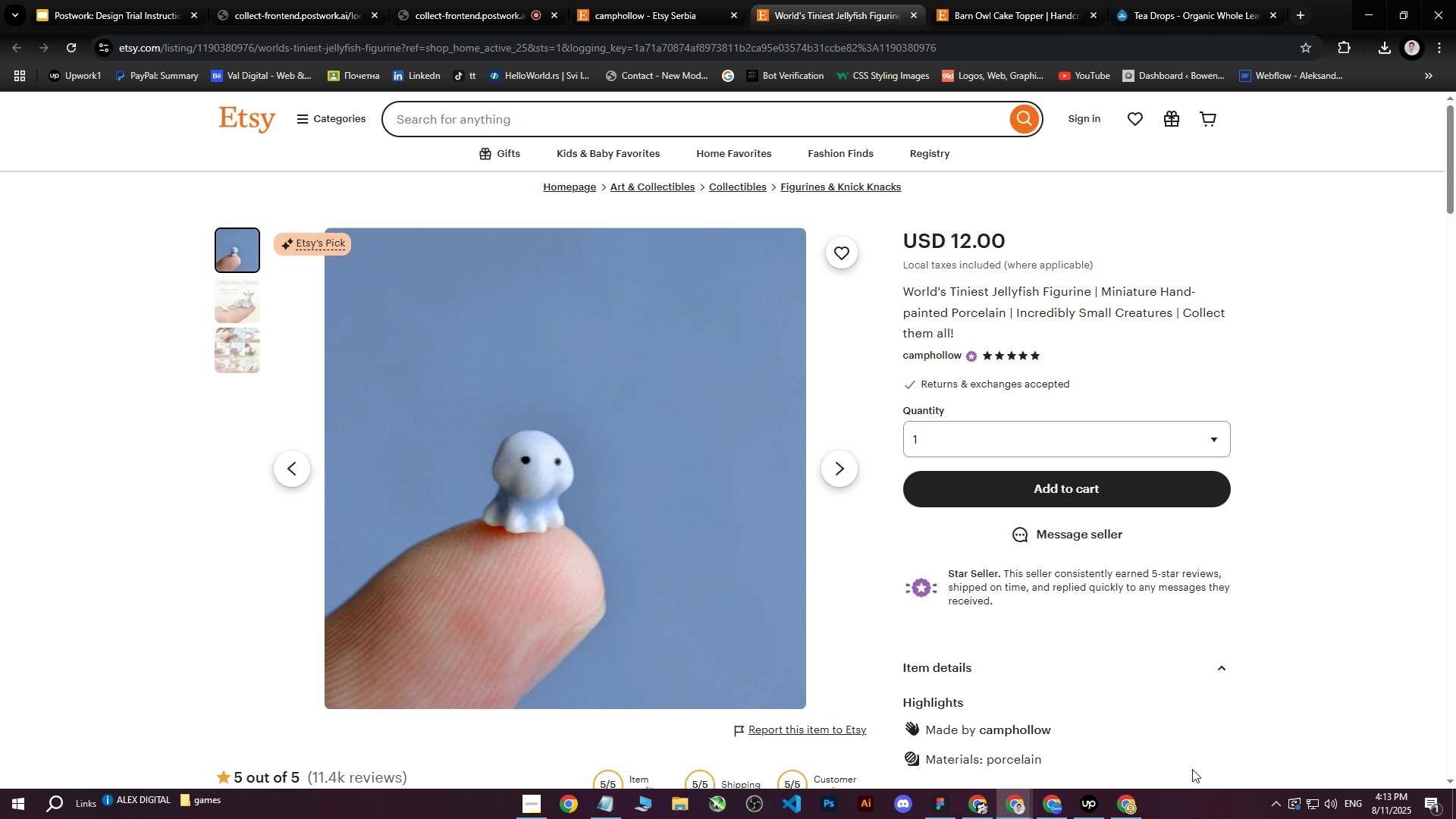 
left_click([1119, 799])
 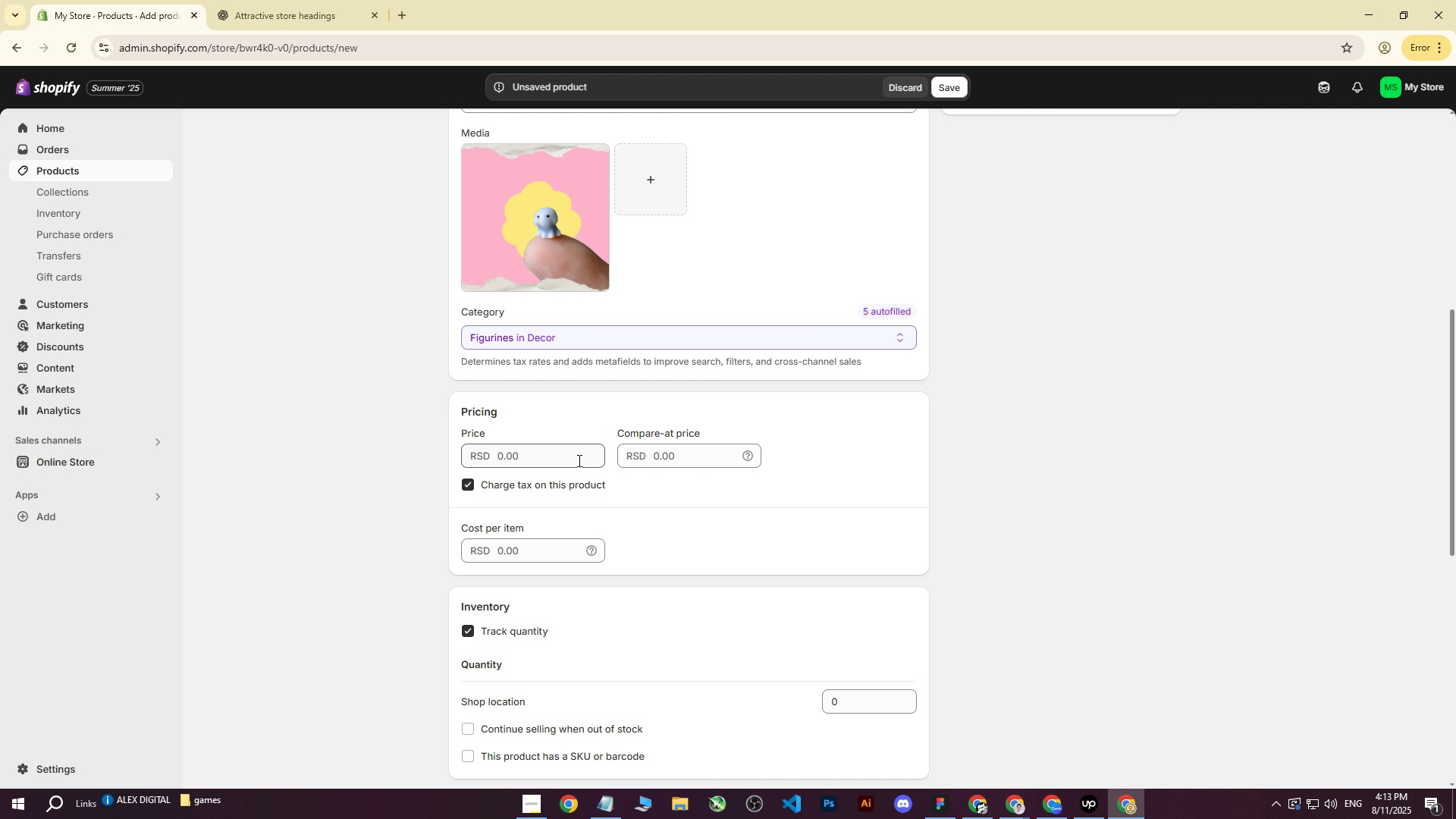 
left_click([553, 457])
 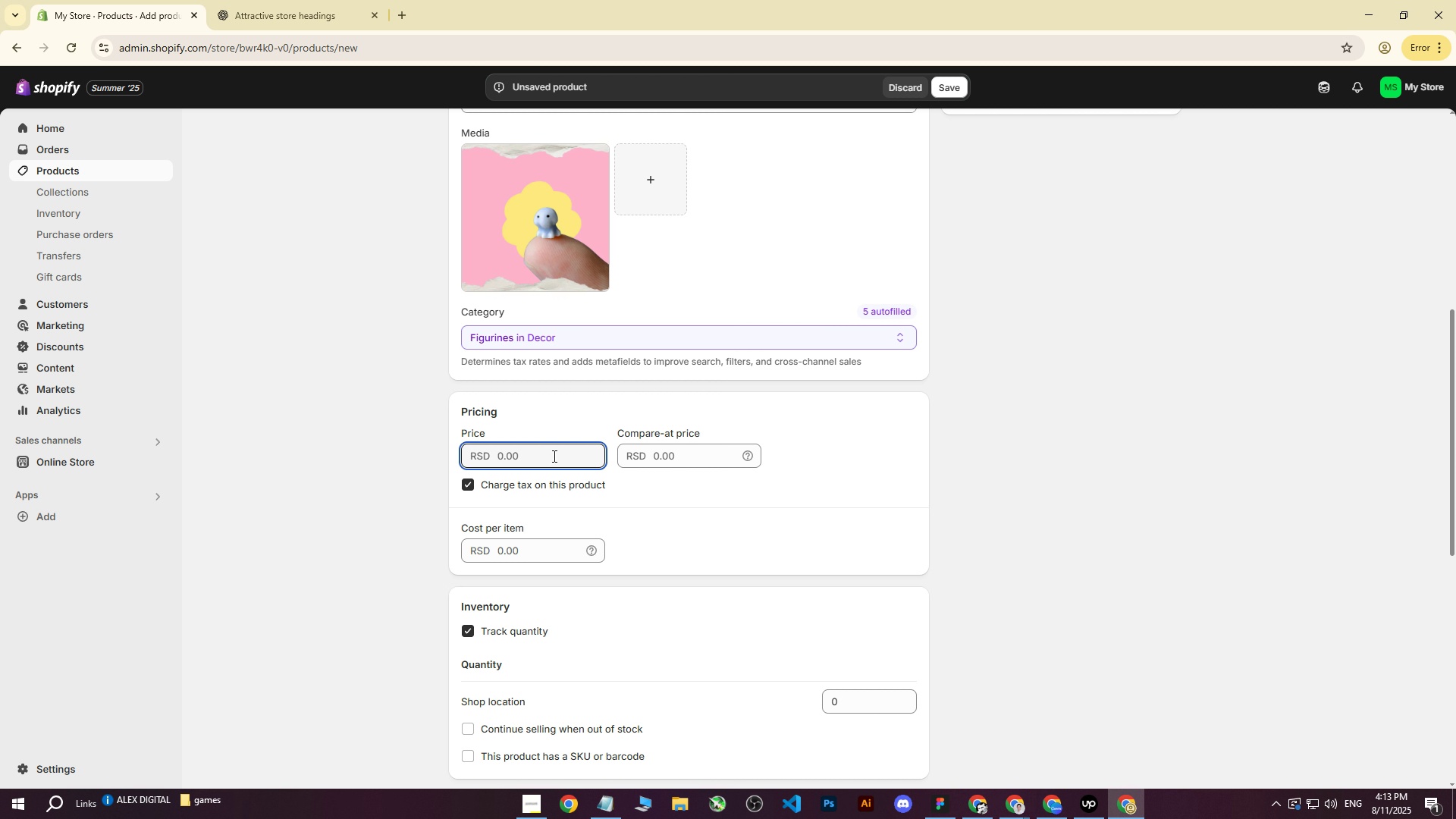 
type(1200)
key(Tab)
key(Tab)
key(Tab)
key(Tab)
type(1200)
 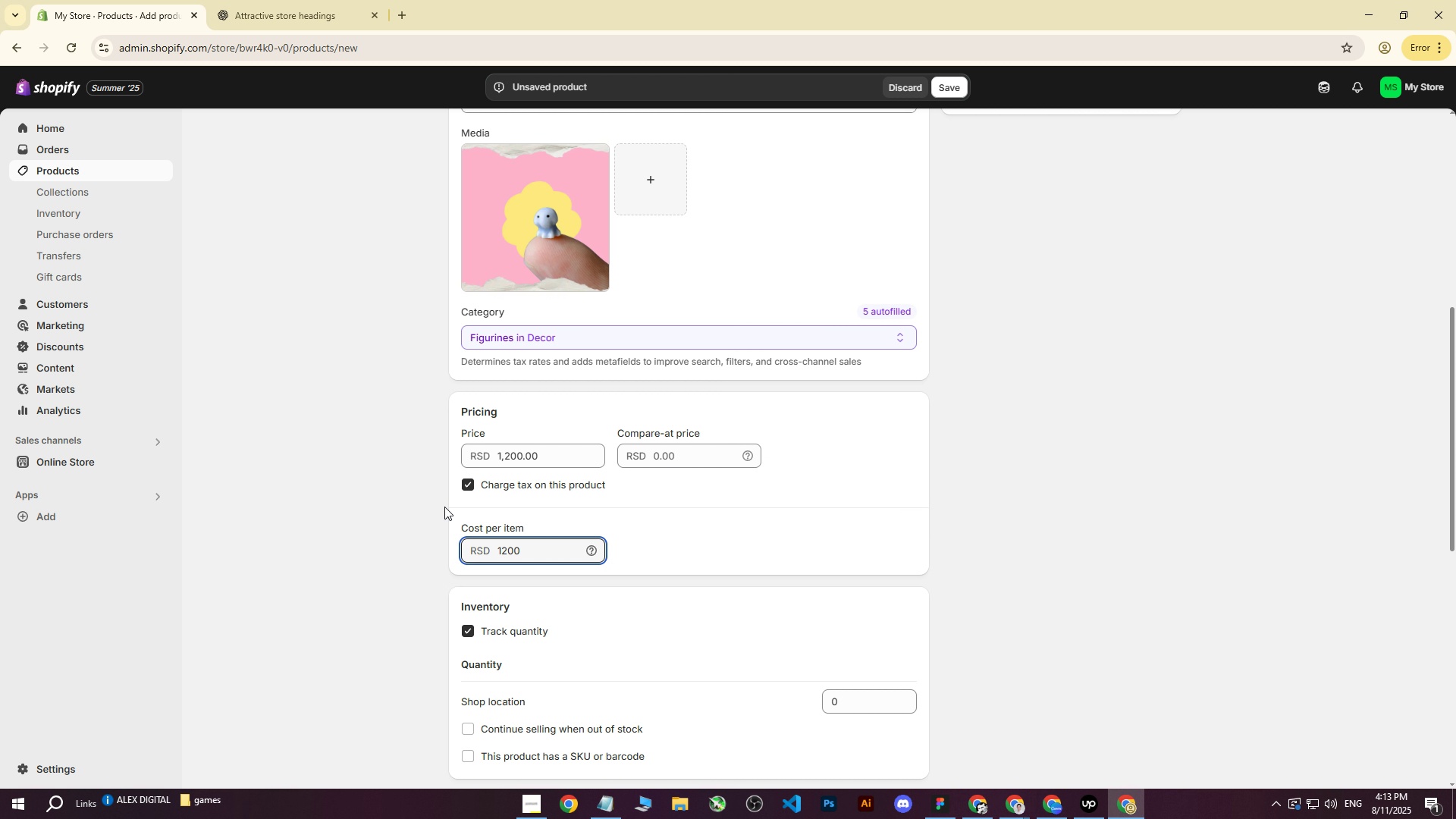 
left_click([391, 498])
 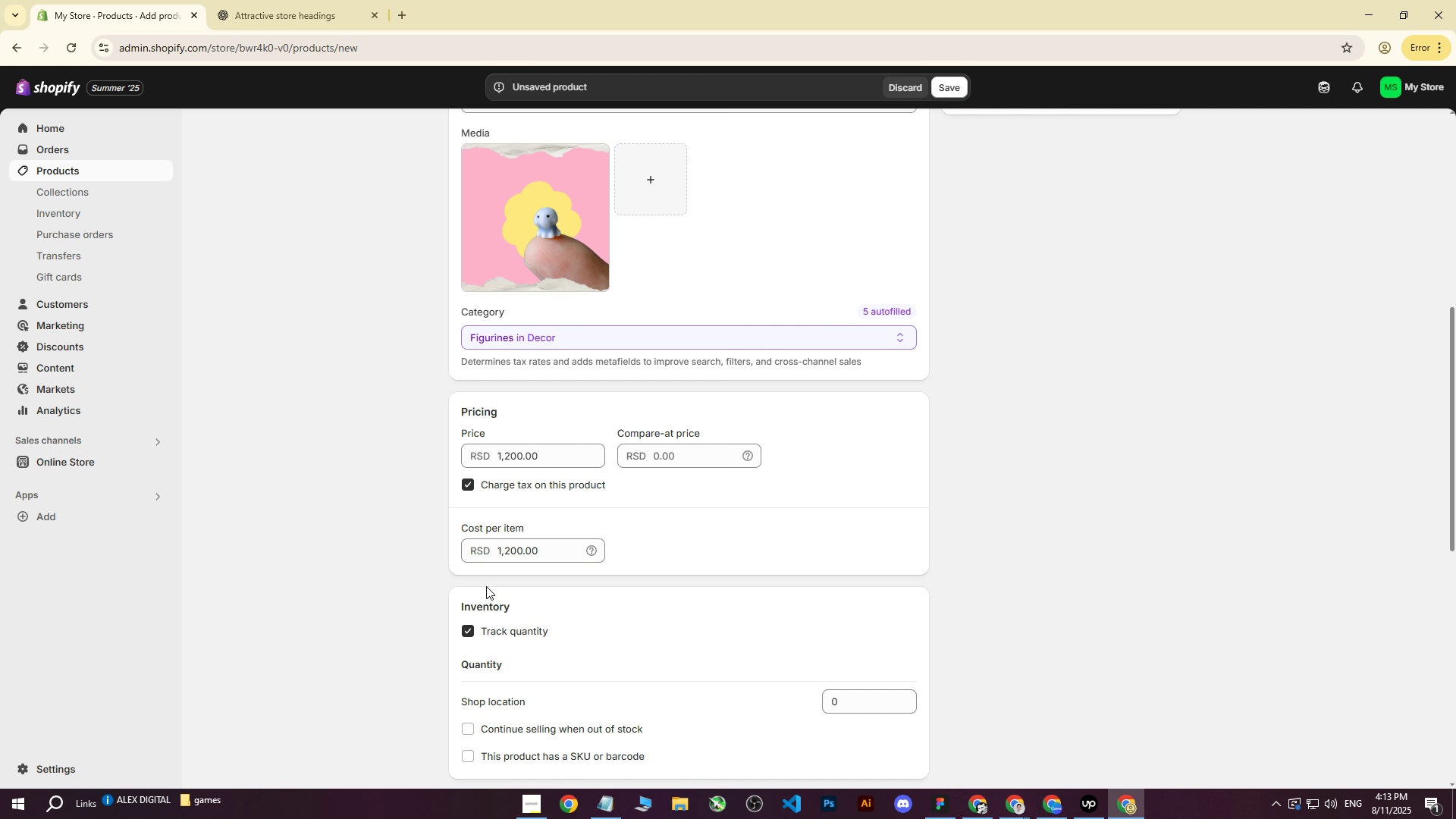 
left_click([466, 632])
 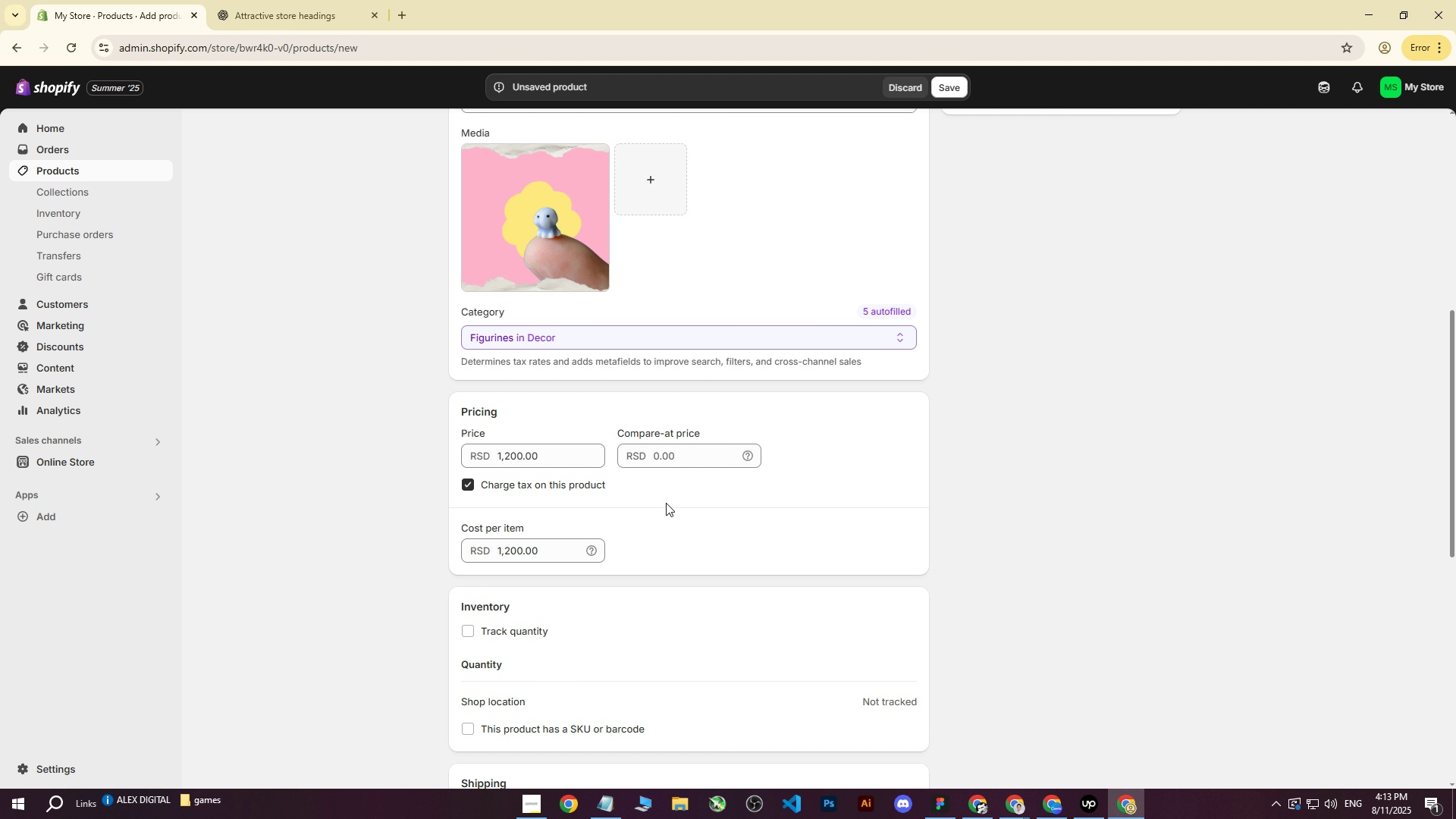 
scroll: coordinate [765, 478], scroll_direction: down, amount: 3.0
 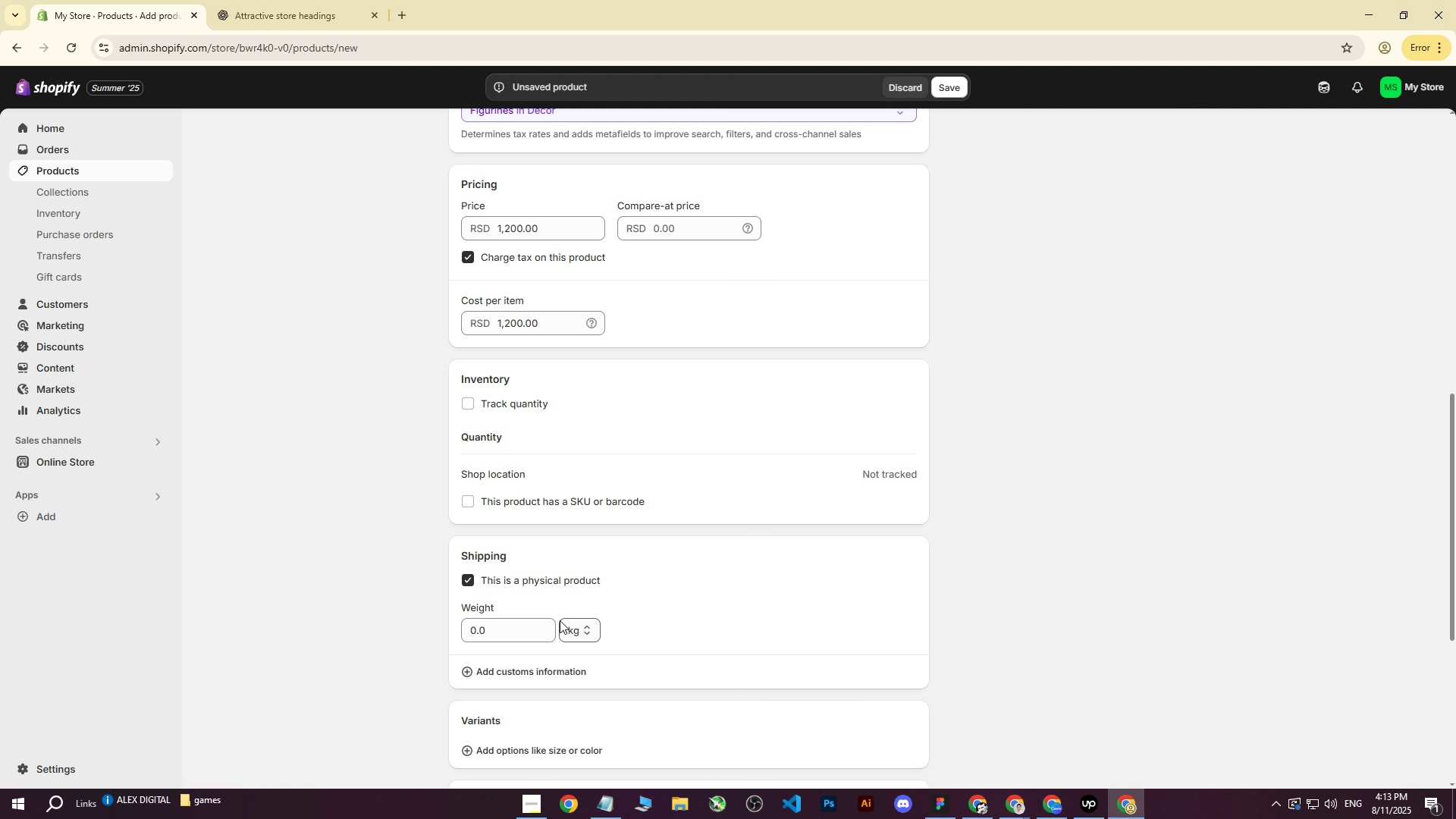 
left_click([567, 627])
 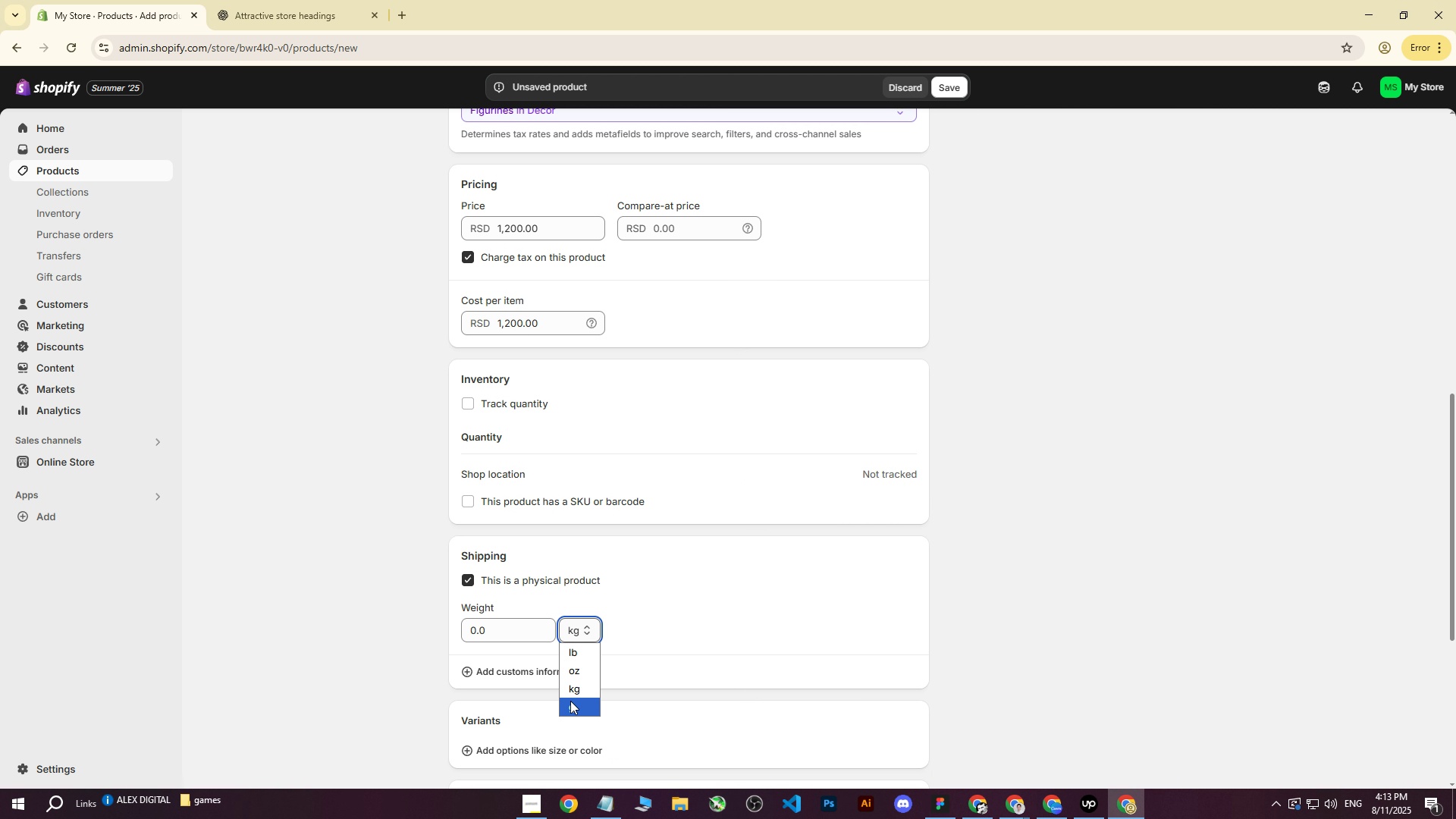 
double_click([568, 707])
 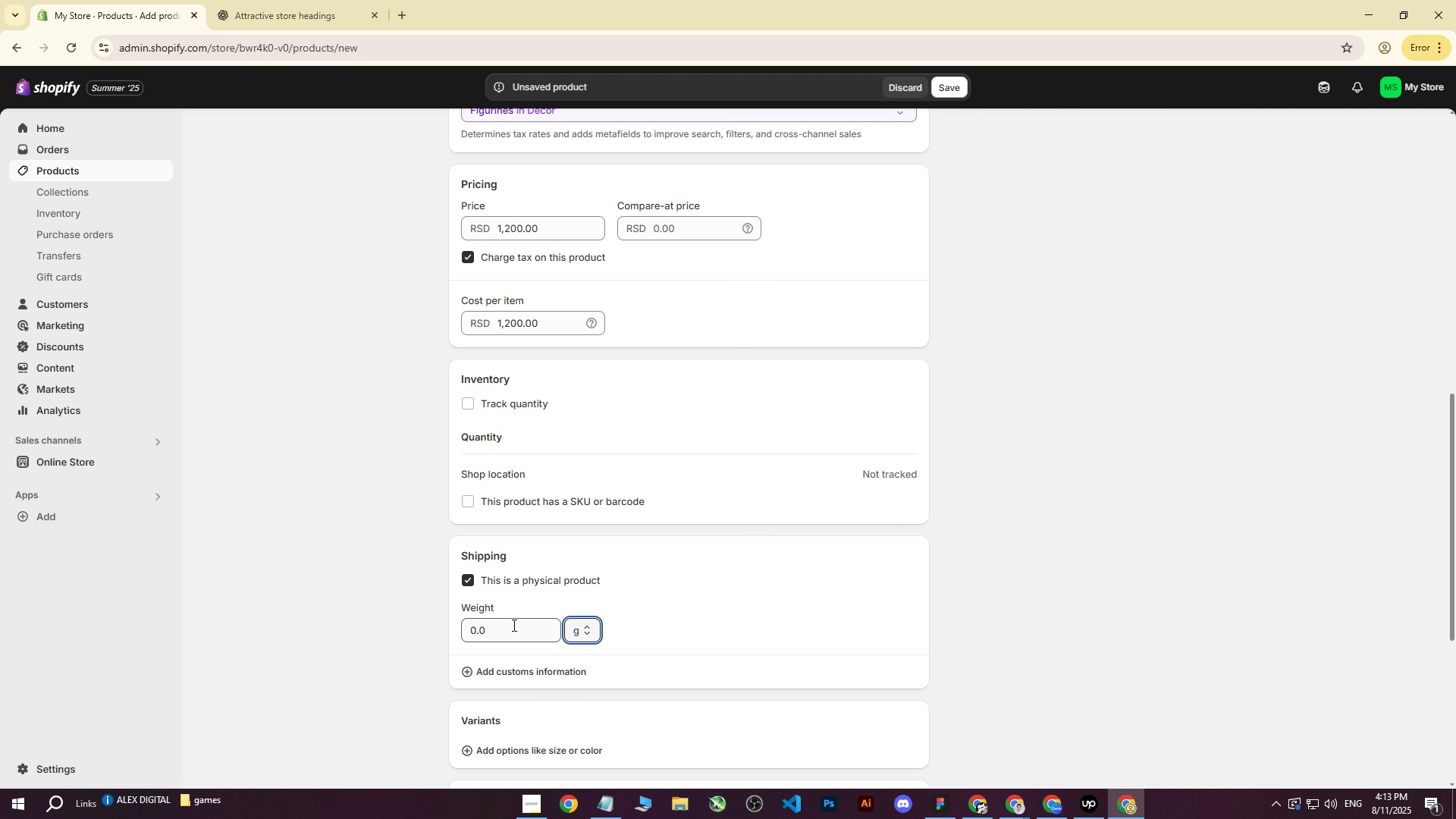 
triple_click([512, 624])
 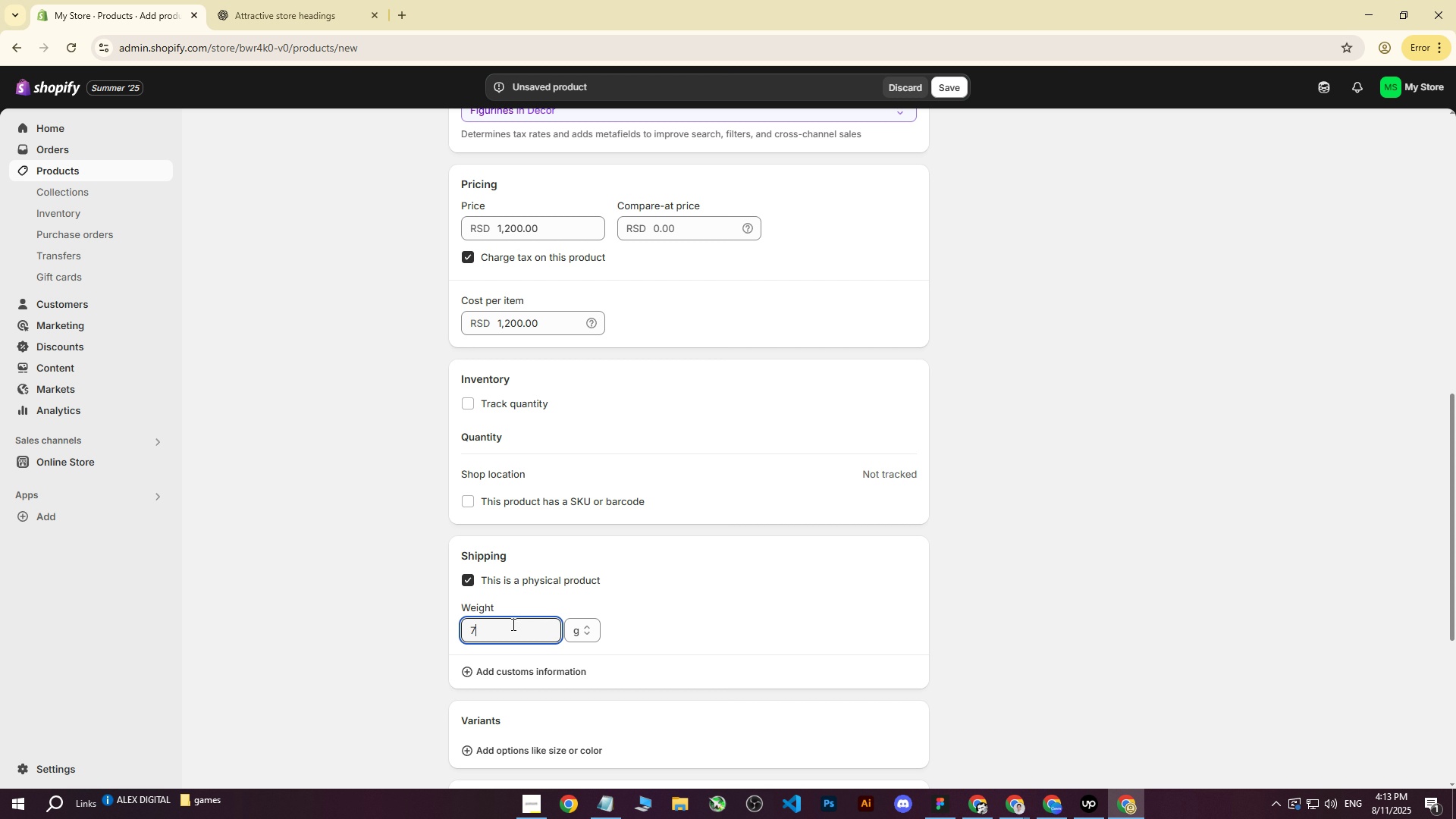 
type(75)
 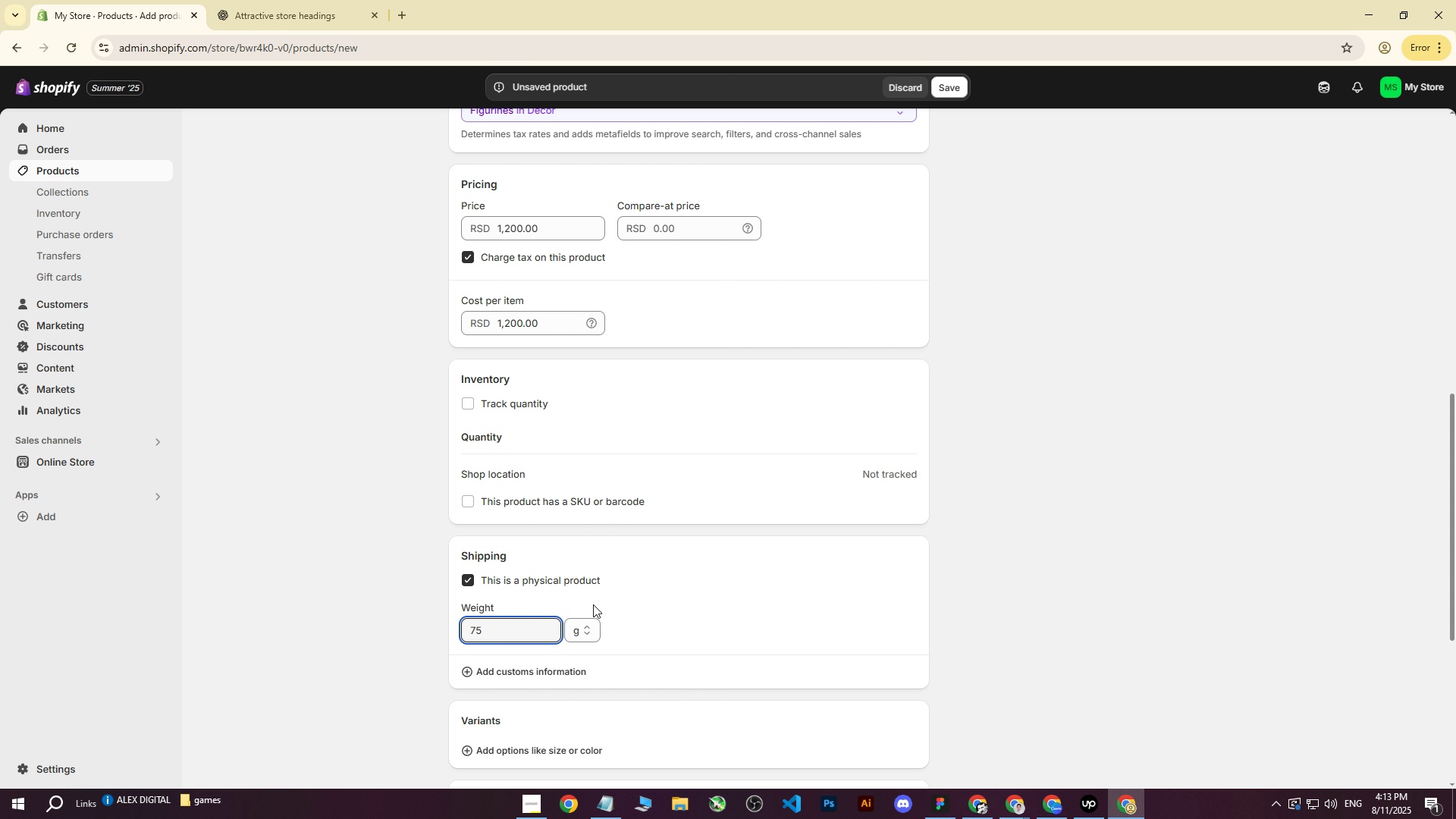 
left_click([679, 584])
 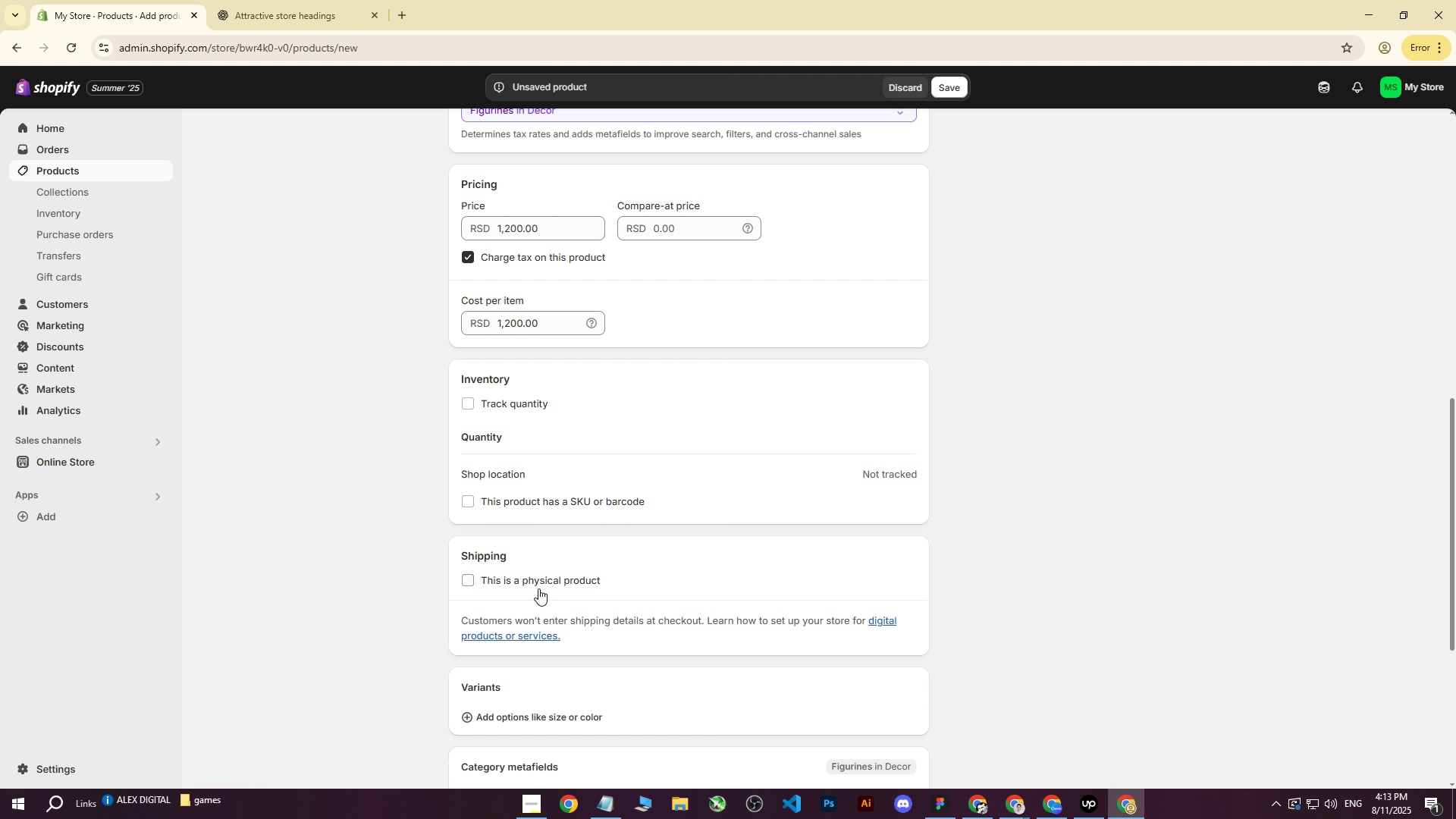 
left_click([520, 626])
 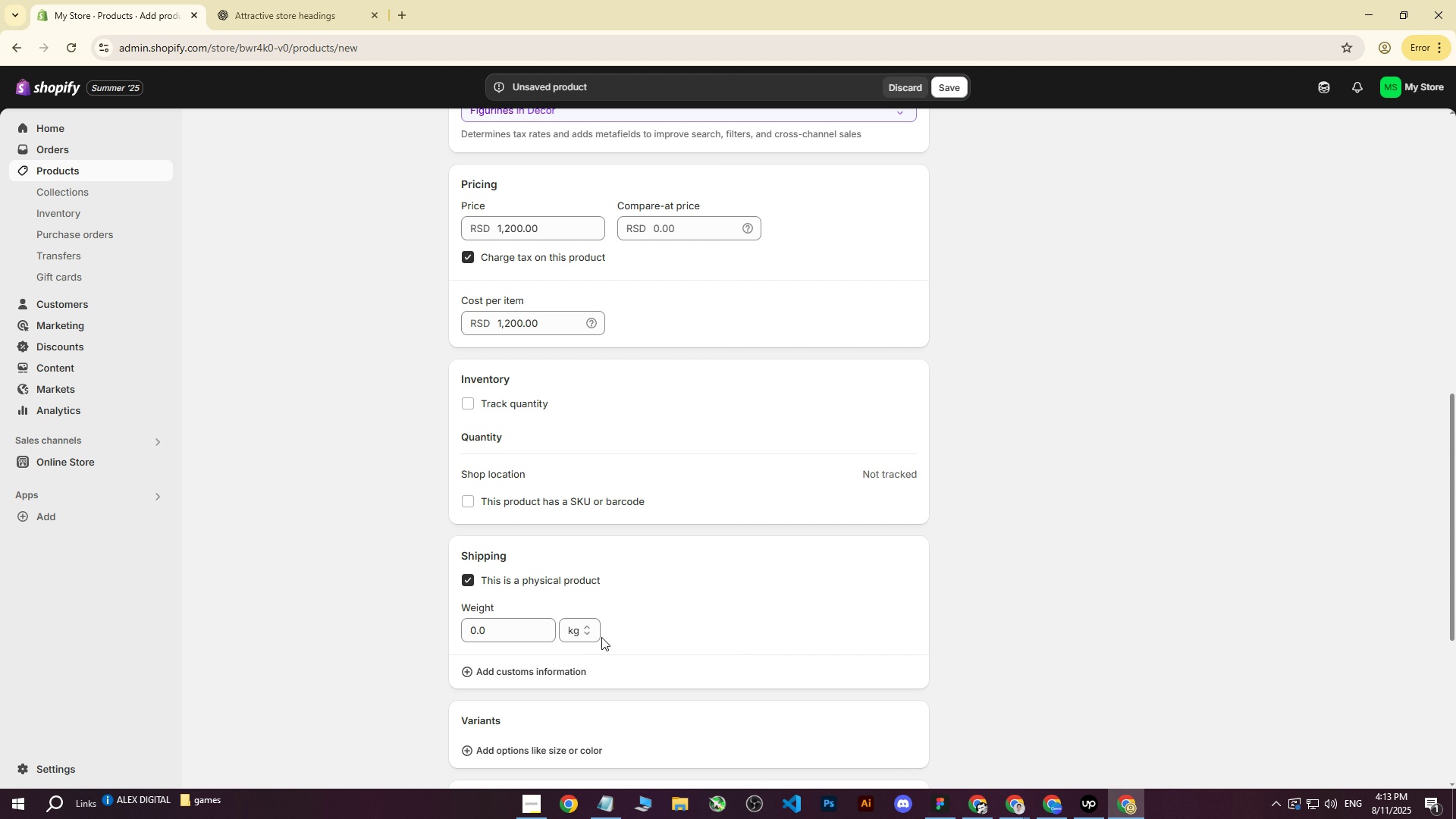 
double_click([584, 632])
 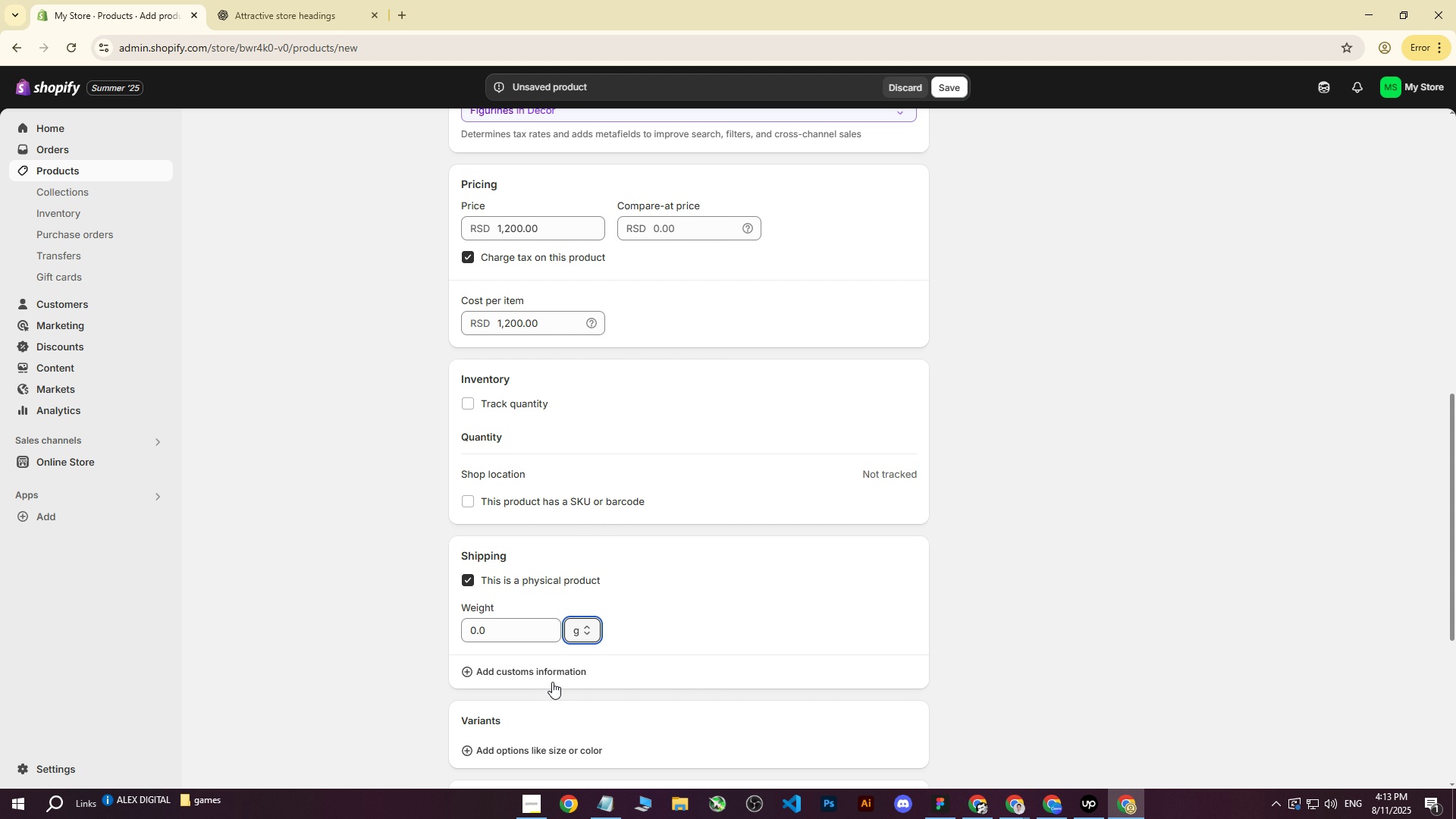 
double_click([510, 639])
 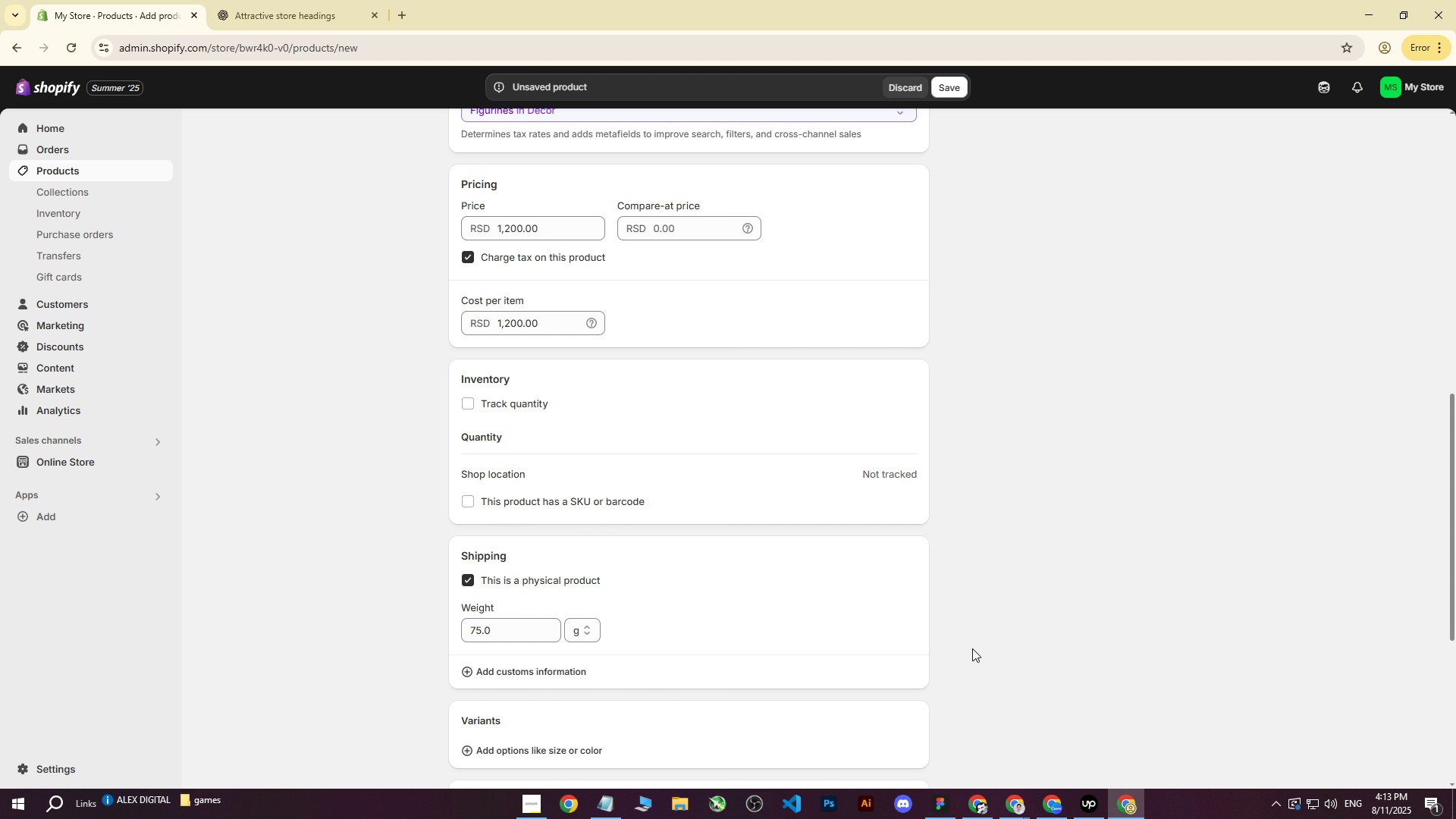 
type(75)
 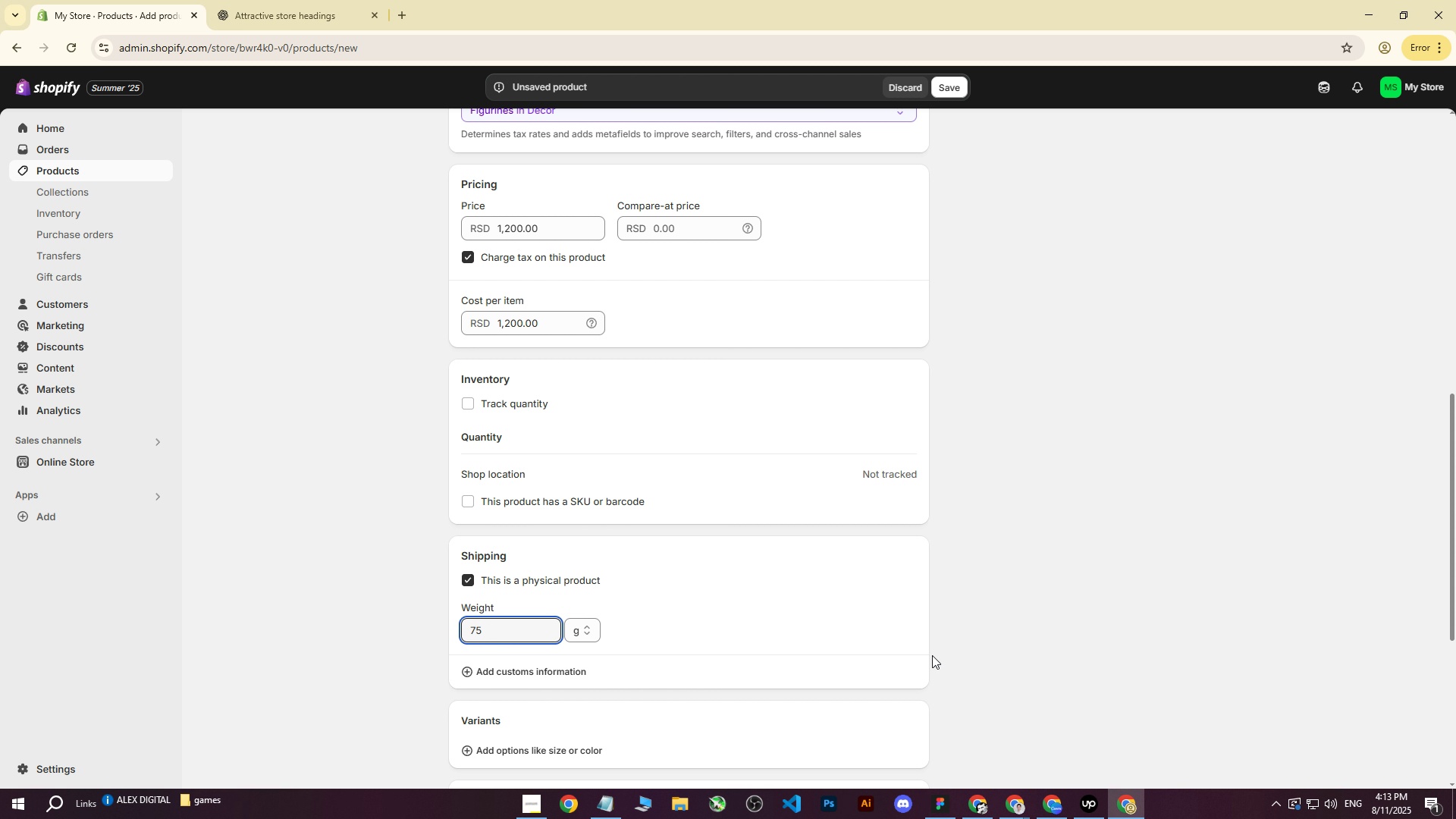 
left_click([982, 652])
 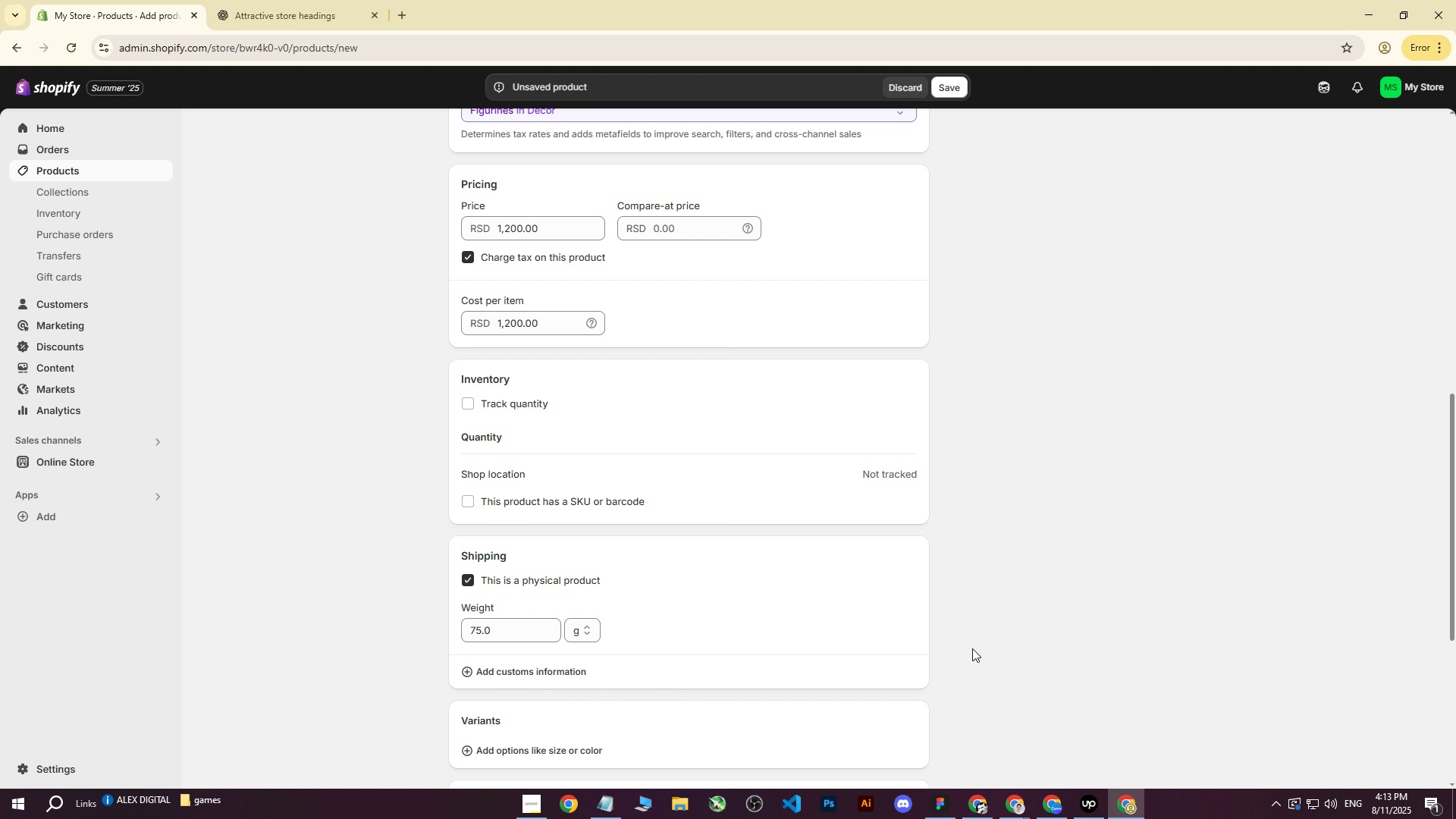 
scroll: coordinate [857, 538], scroll_direction: down, amount: 6.0
 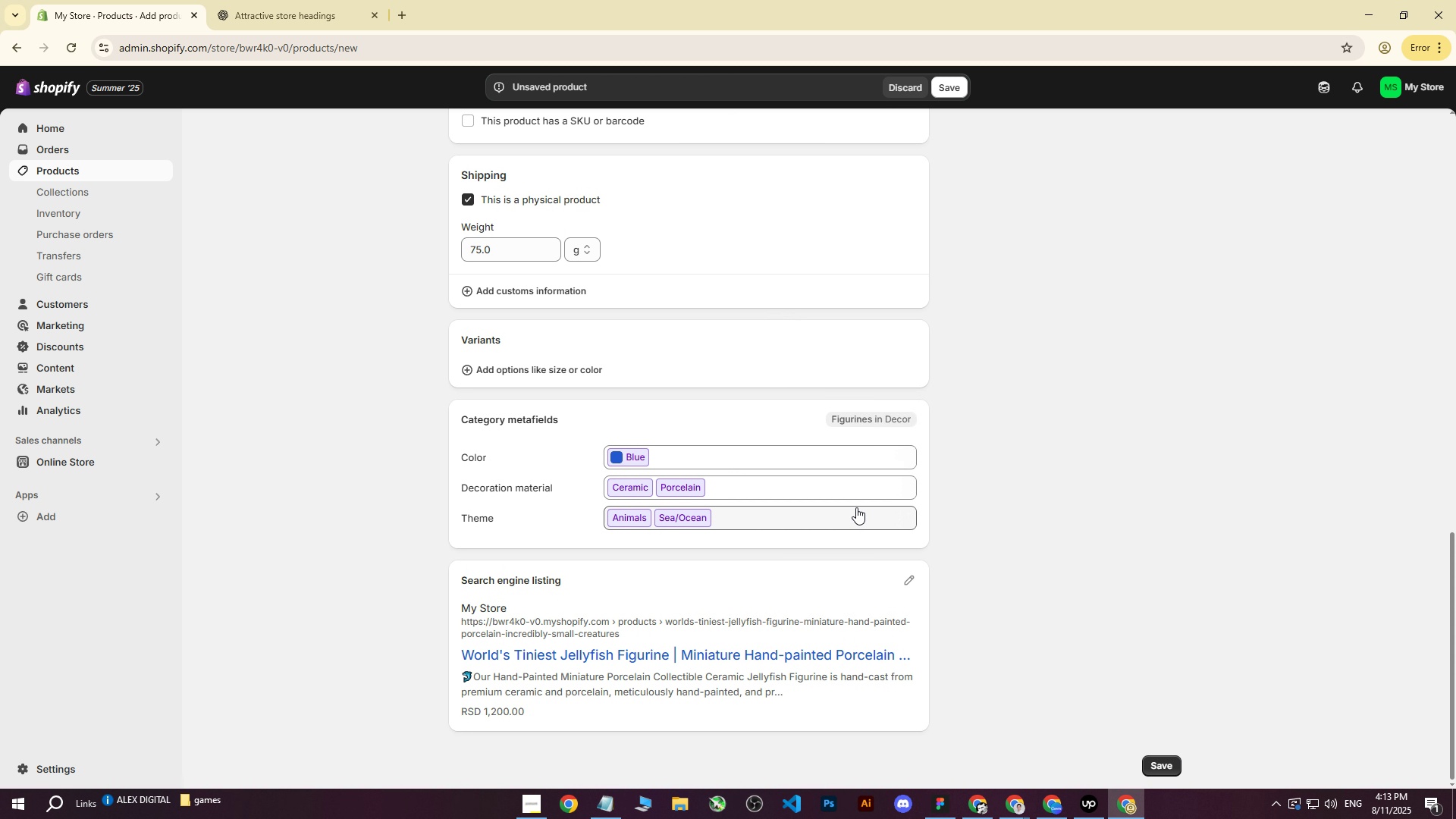 
scroll: coordinate [859, 500], scroll_direction: none, amount: 0.0
 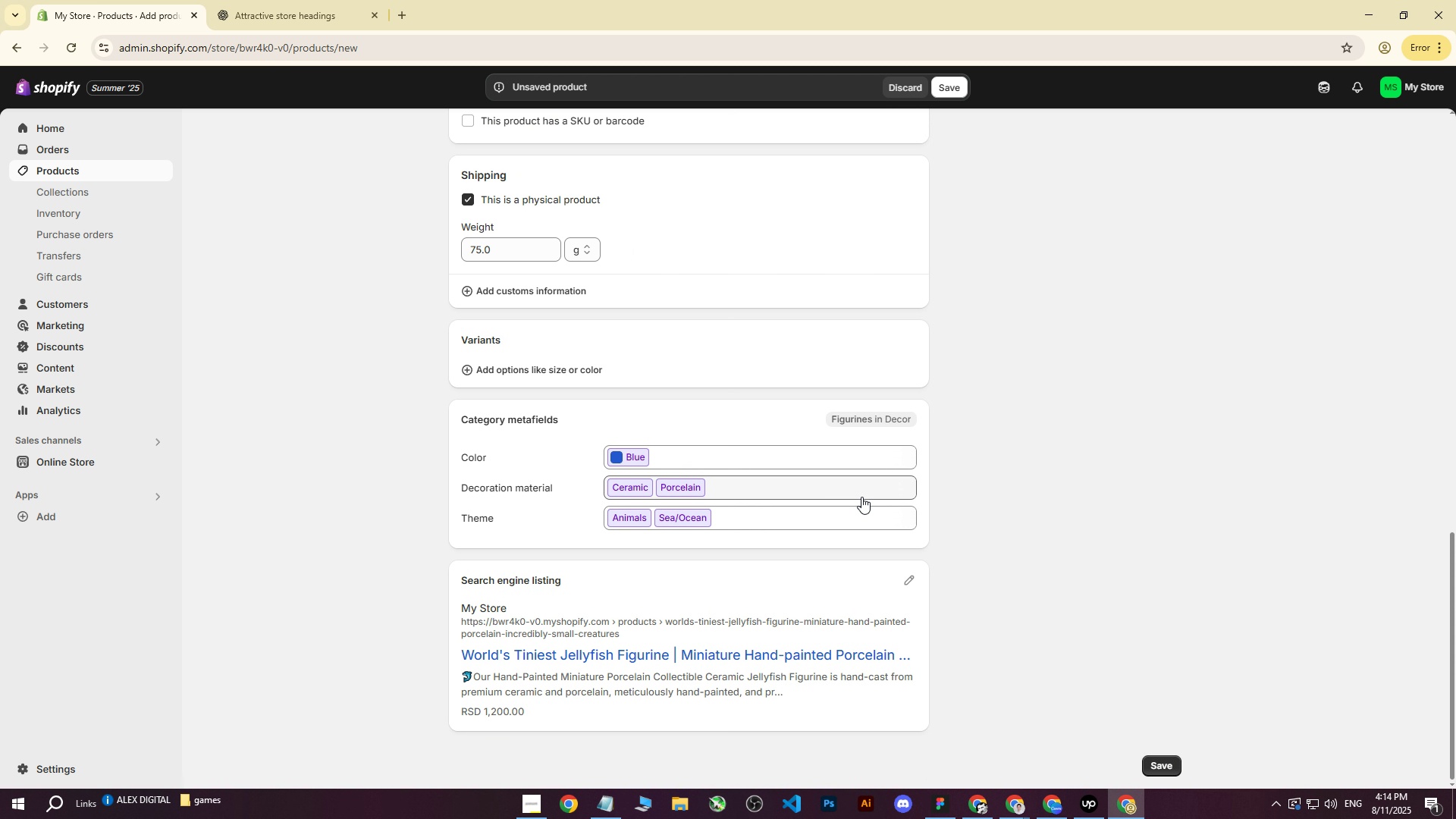 
scroll: coordinate [763, 526], scroll_direction: up, amount: 20.0
 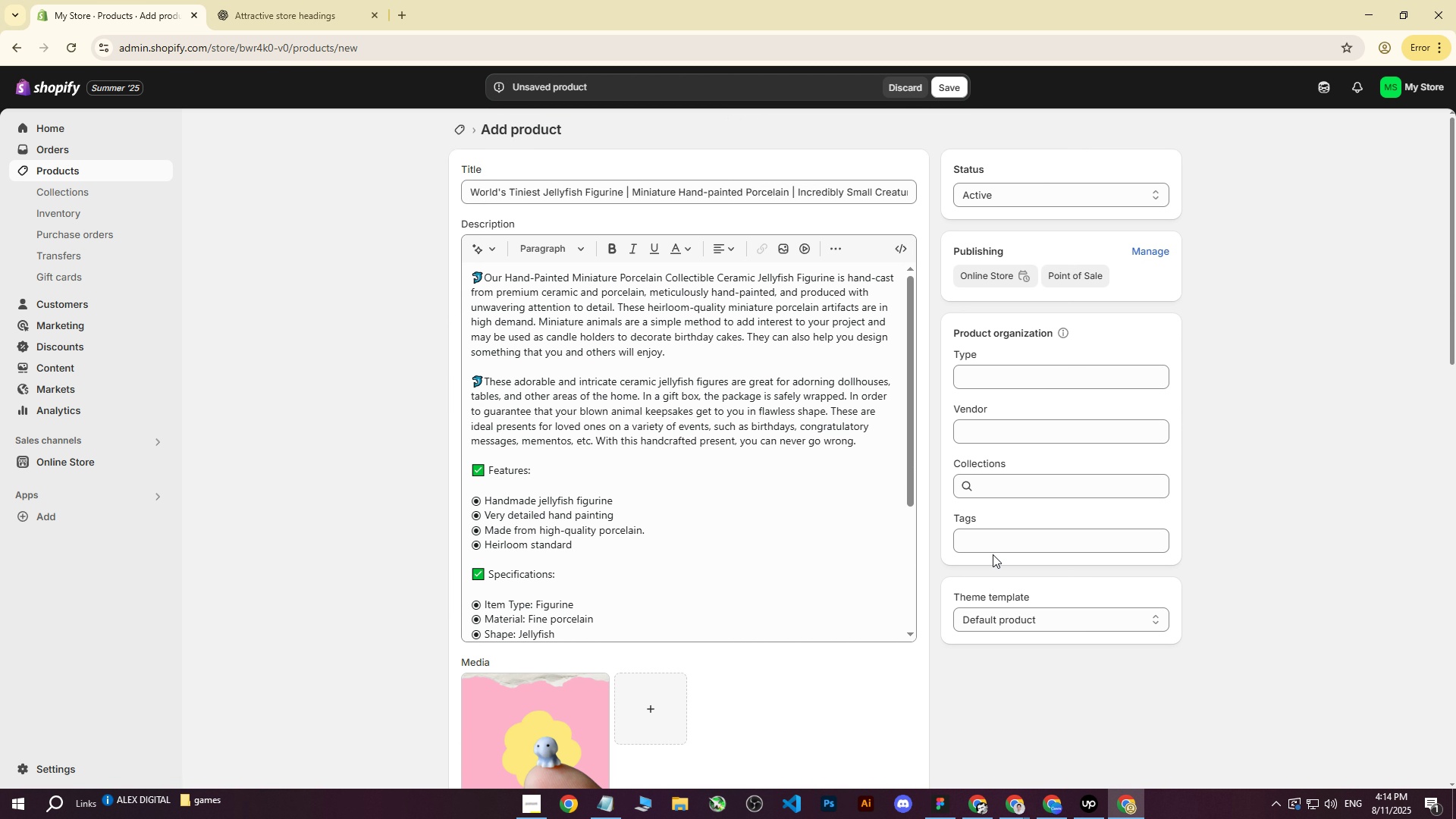 
left_click([993, 542])
 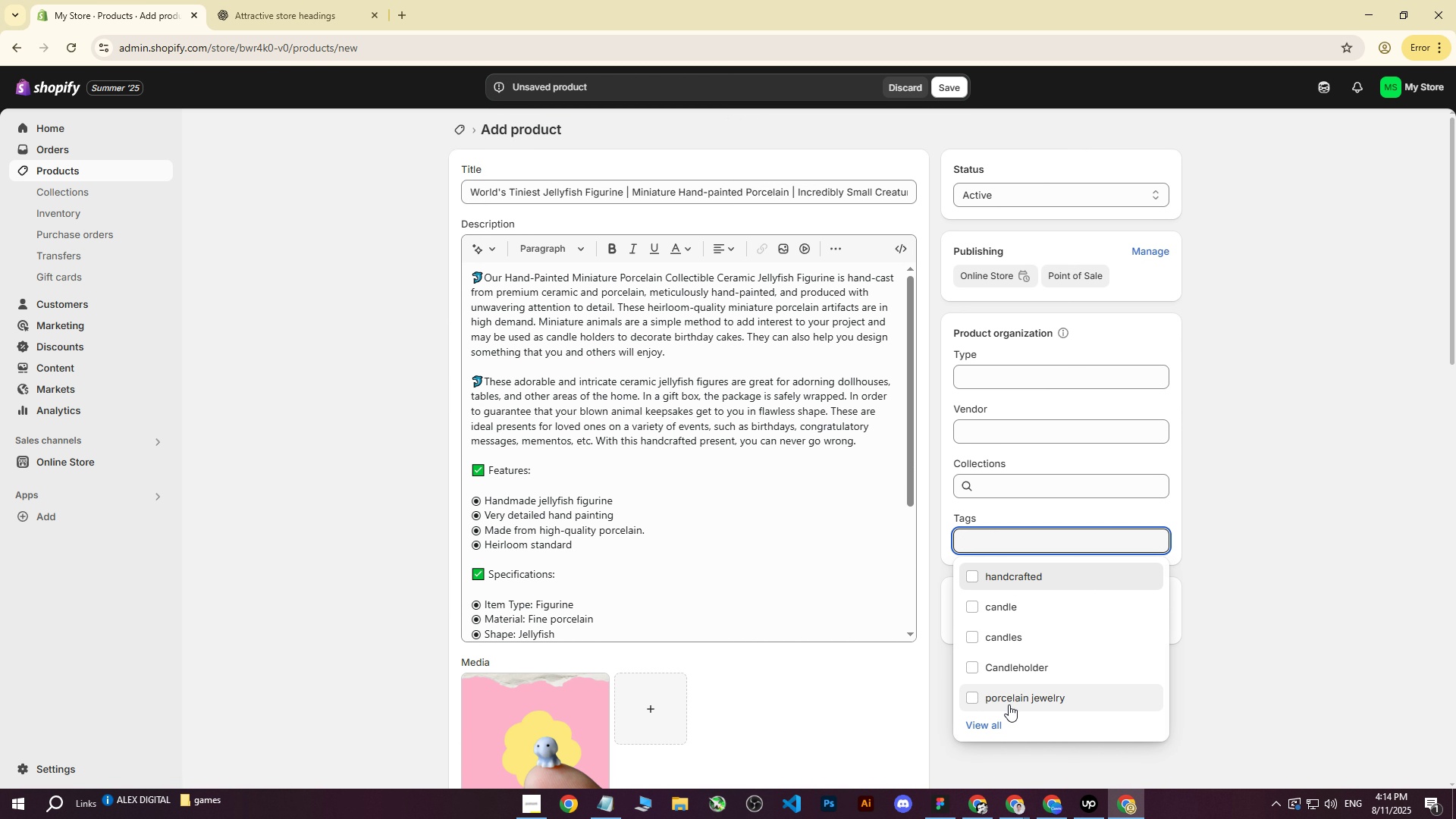 
left_click([1006, 717])
 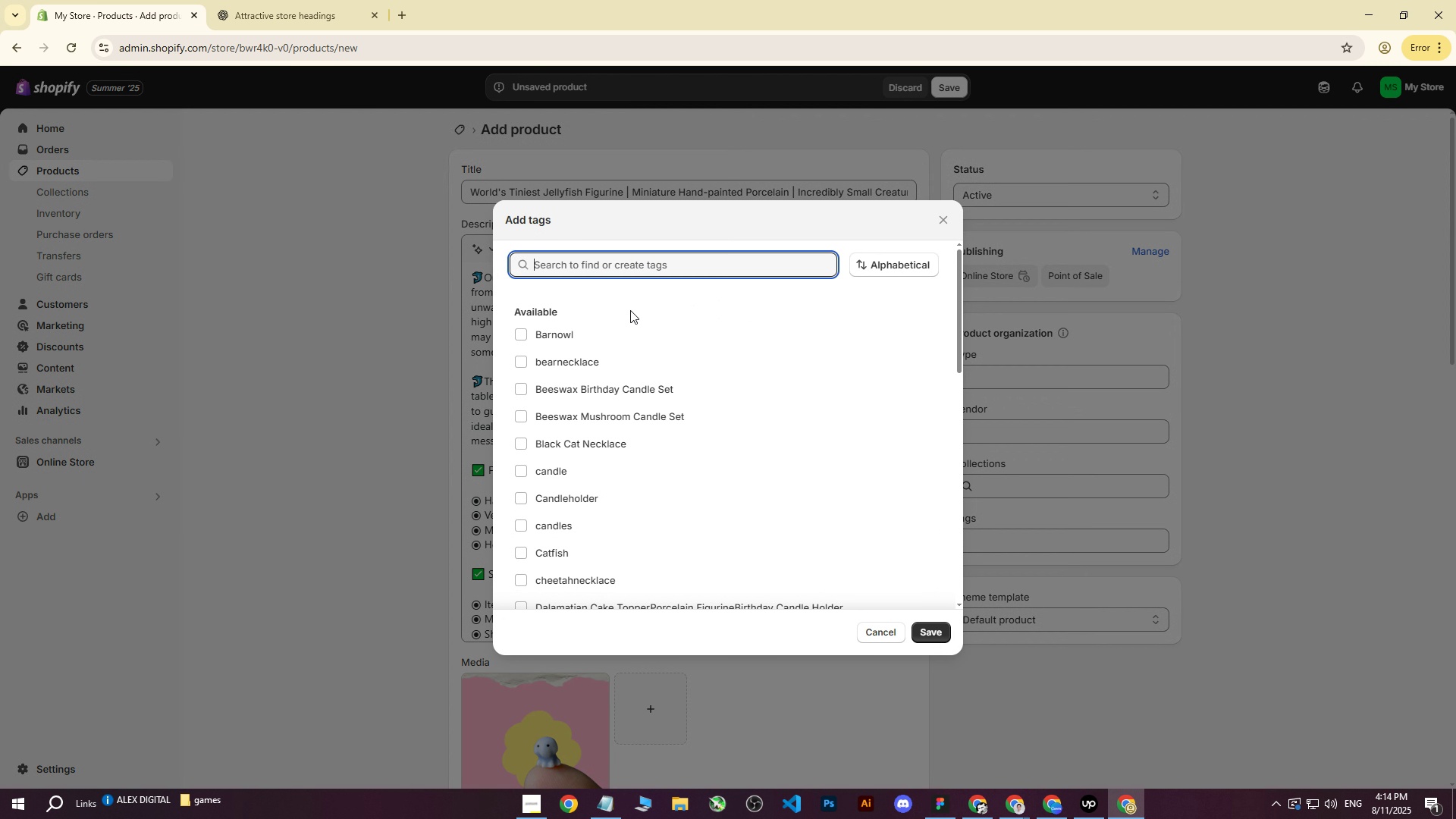 
scroll: coordinate [642, 406], scroll_direction: down, amount: 6.0
 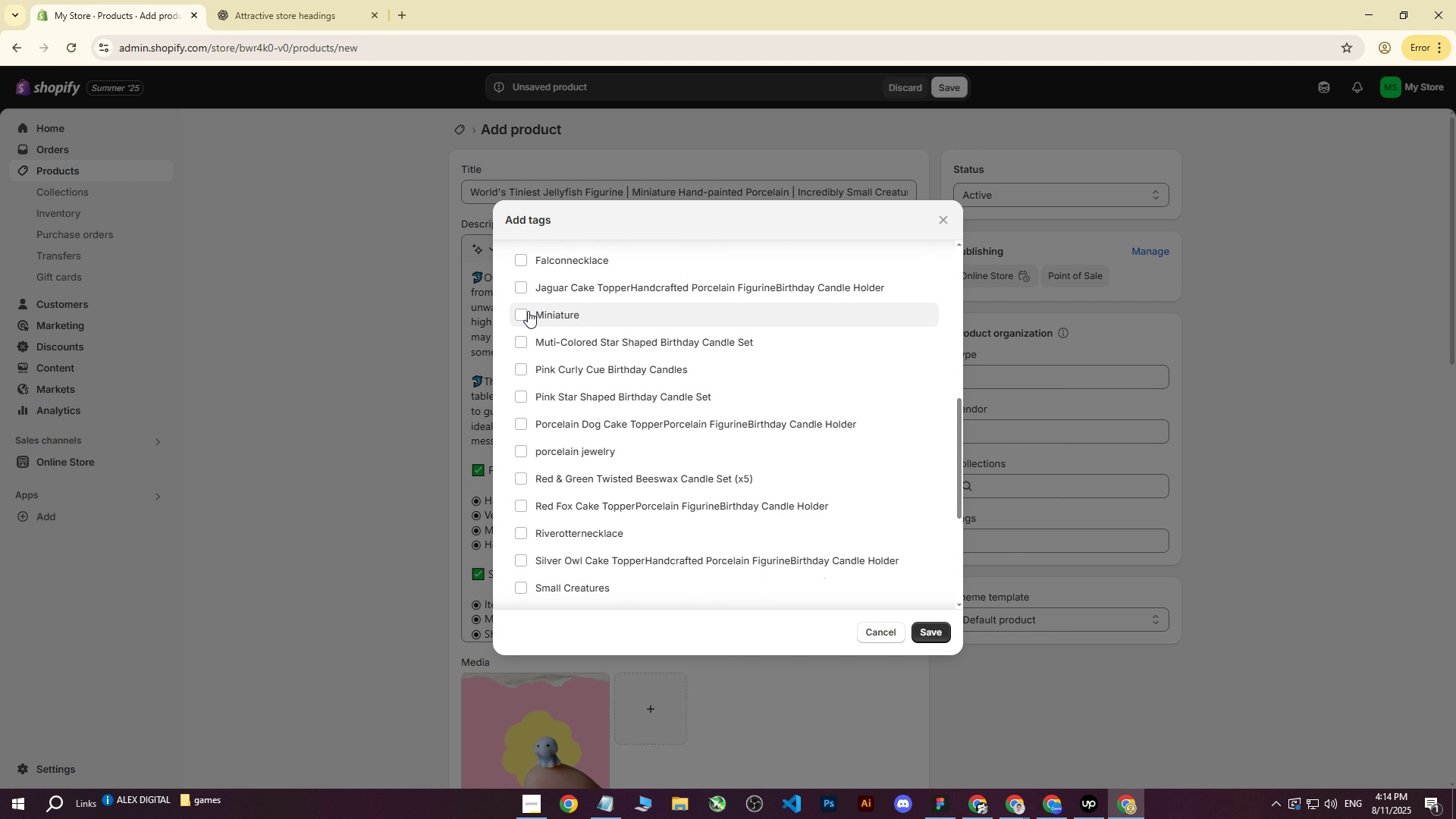 
left_click([528, 311])
 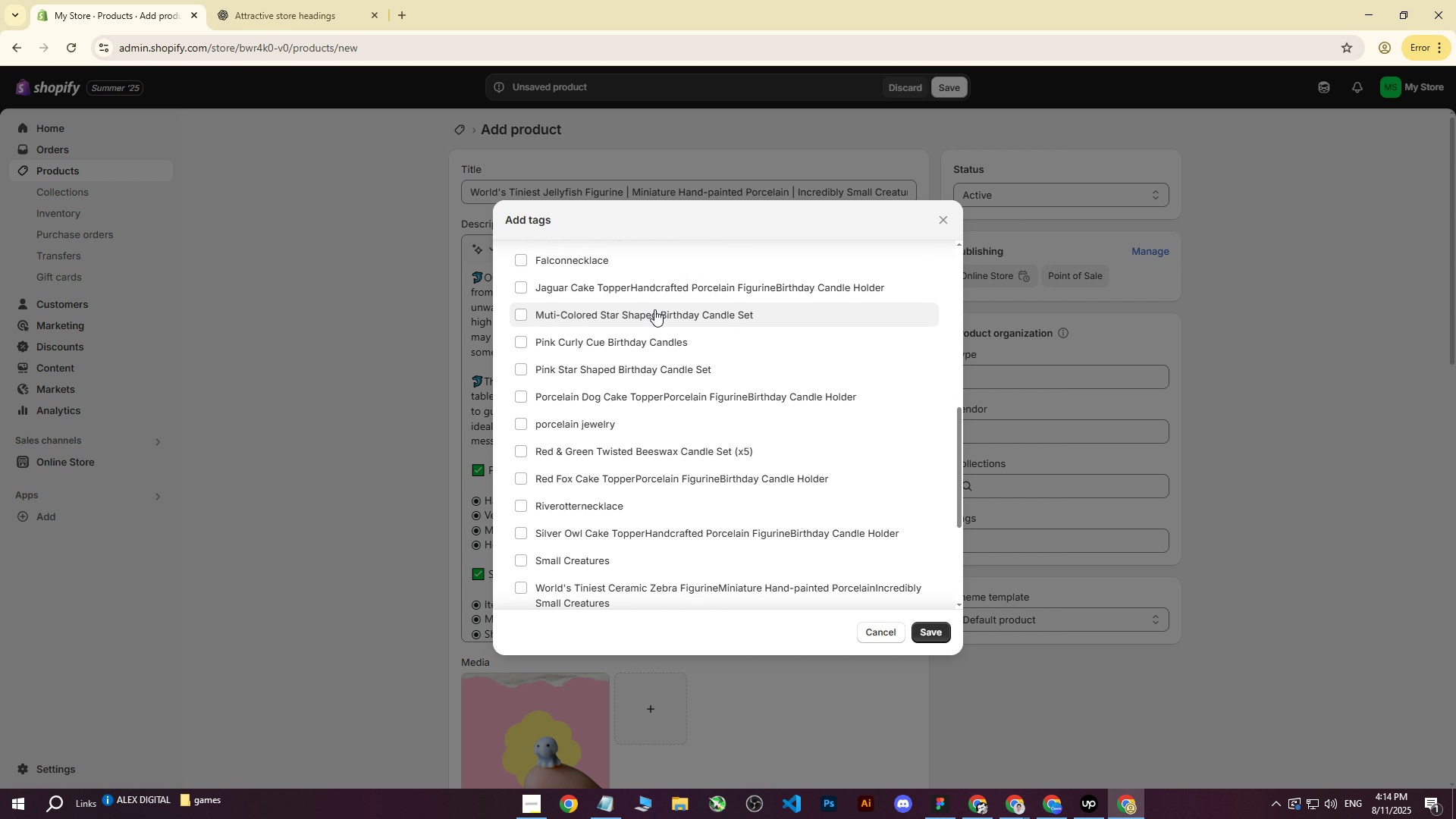 
scroll: coordinate [636, 352], scroll_direction: down, amount: 5.0
 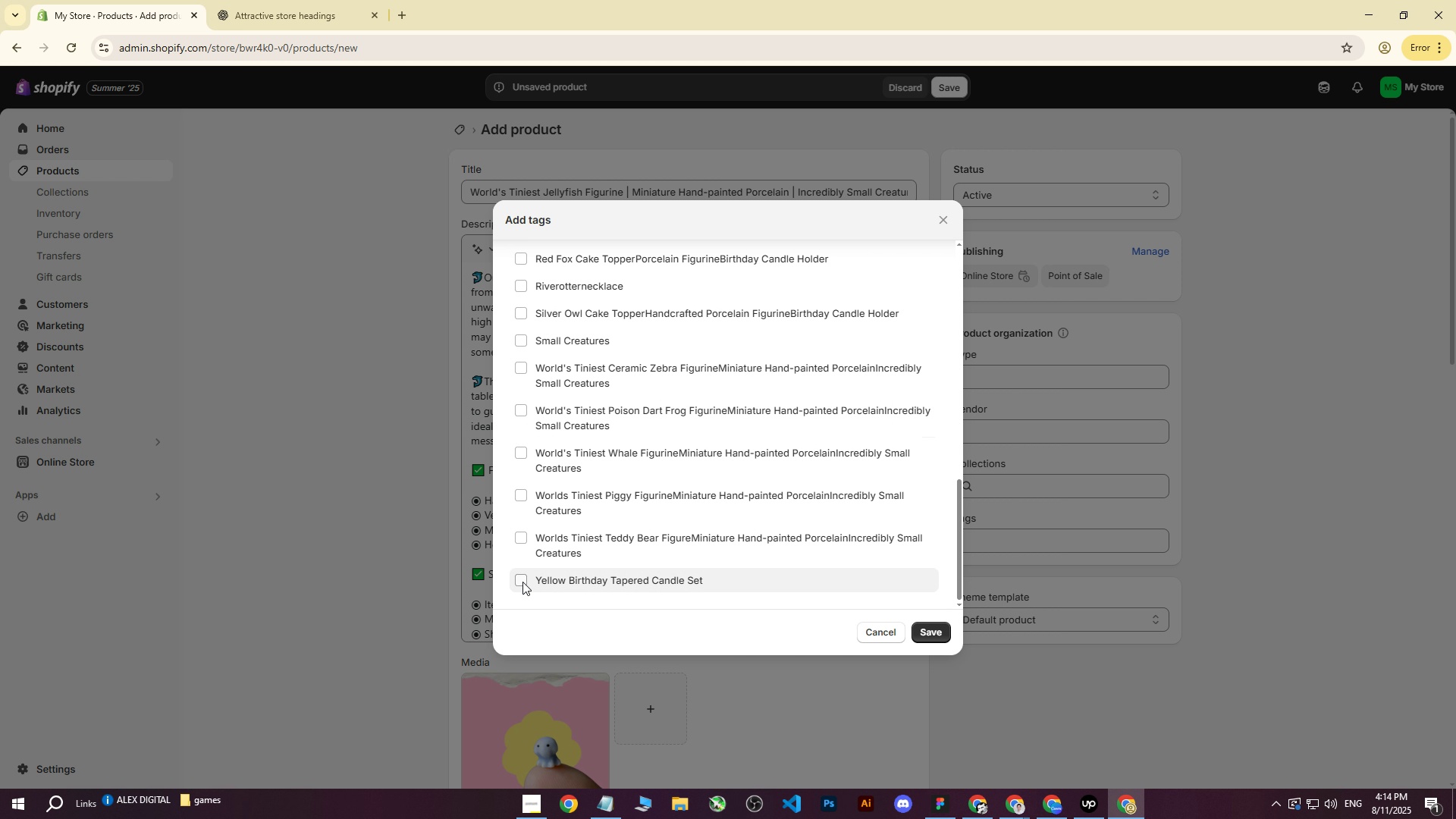 
scroll: coordinate [526, 438], scroll_direction: up, amount: 1.0
 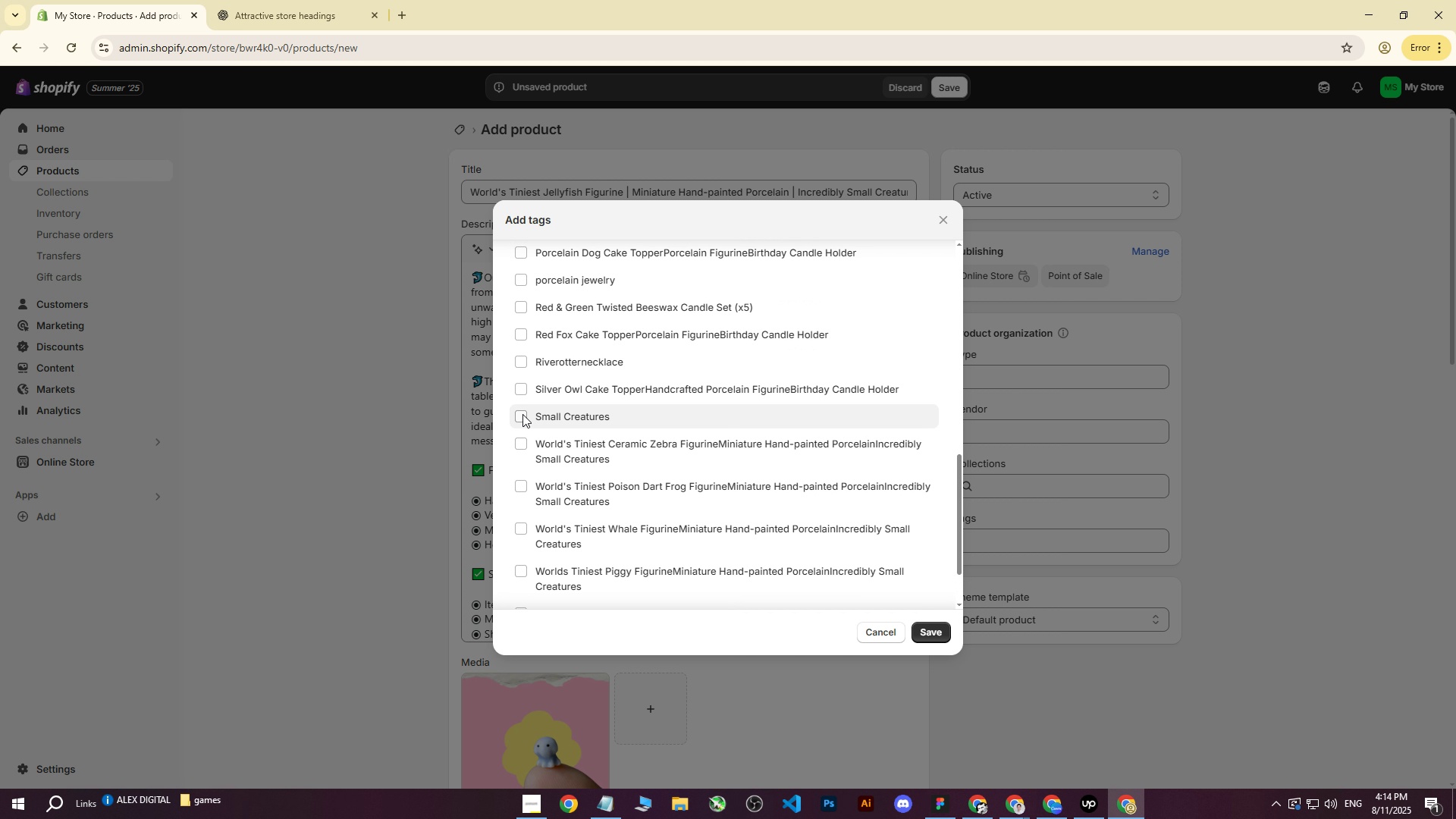 
left_click([522, 413])
 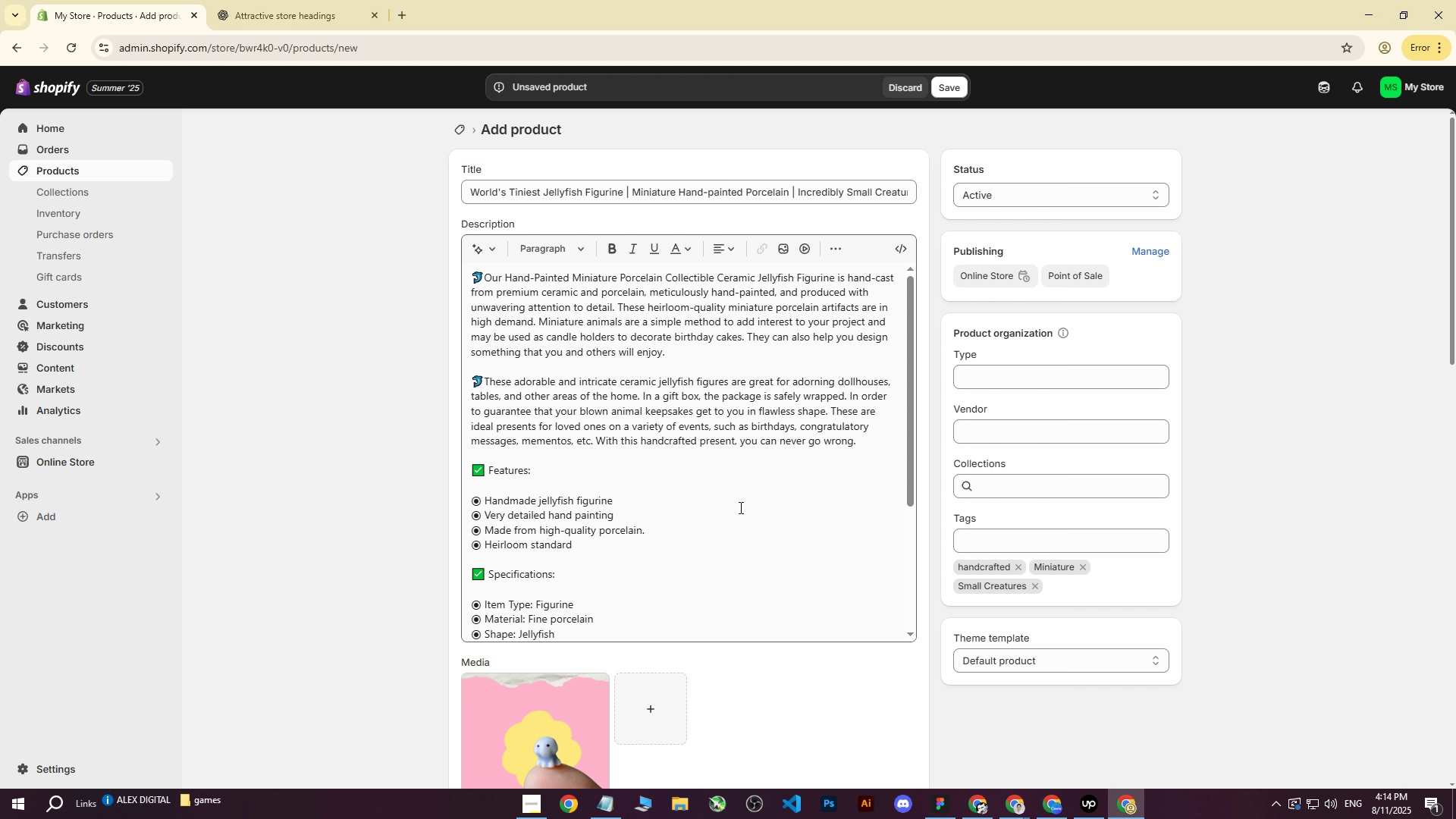 
left_click_drag(start_coordinate=[469, 191], to_coordinate=[1136, 171])
 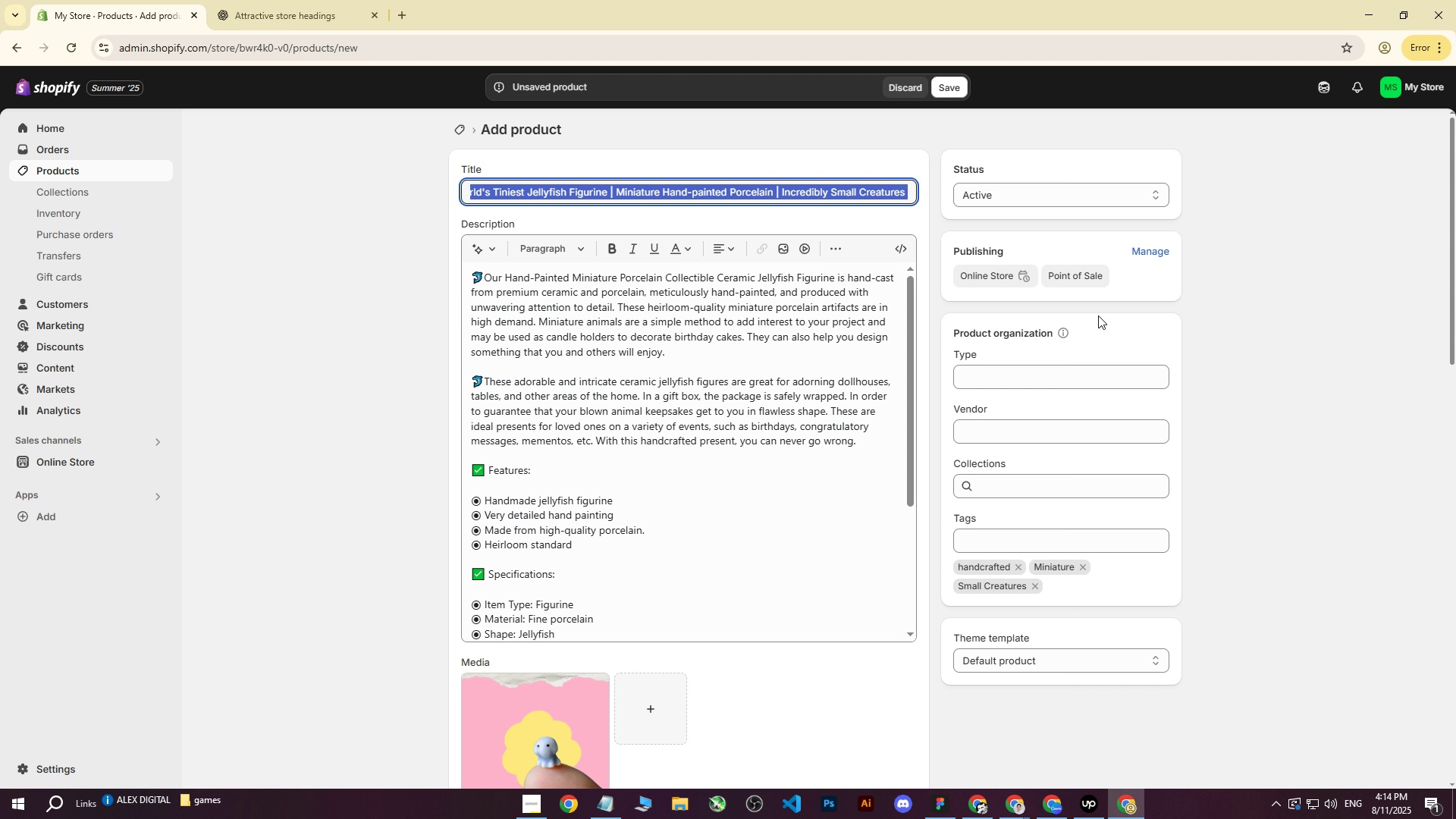 
key(Control+ControlLeft)
 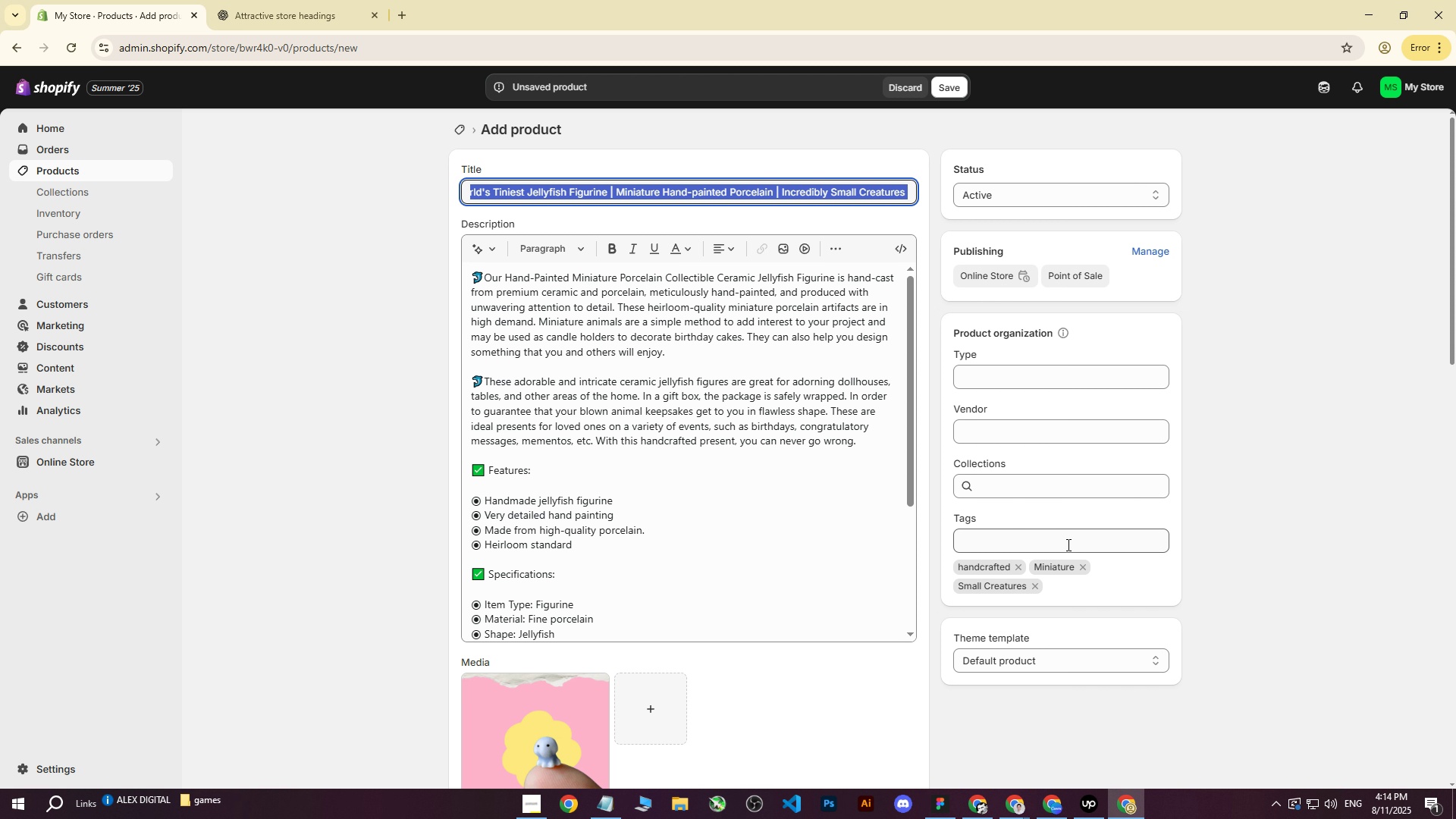 
key(Control+C)
 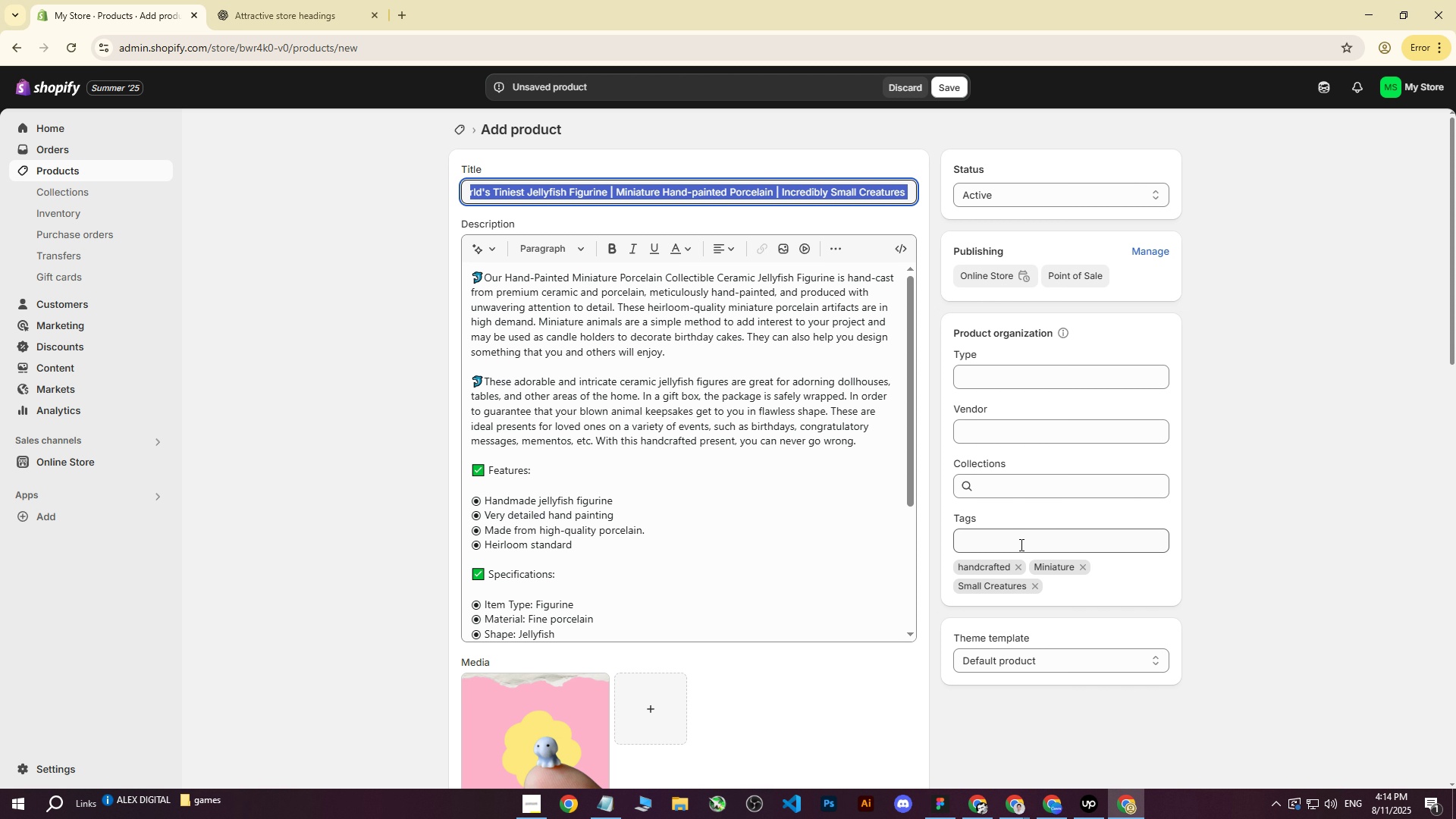 
left_click([1020, 544])
 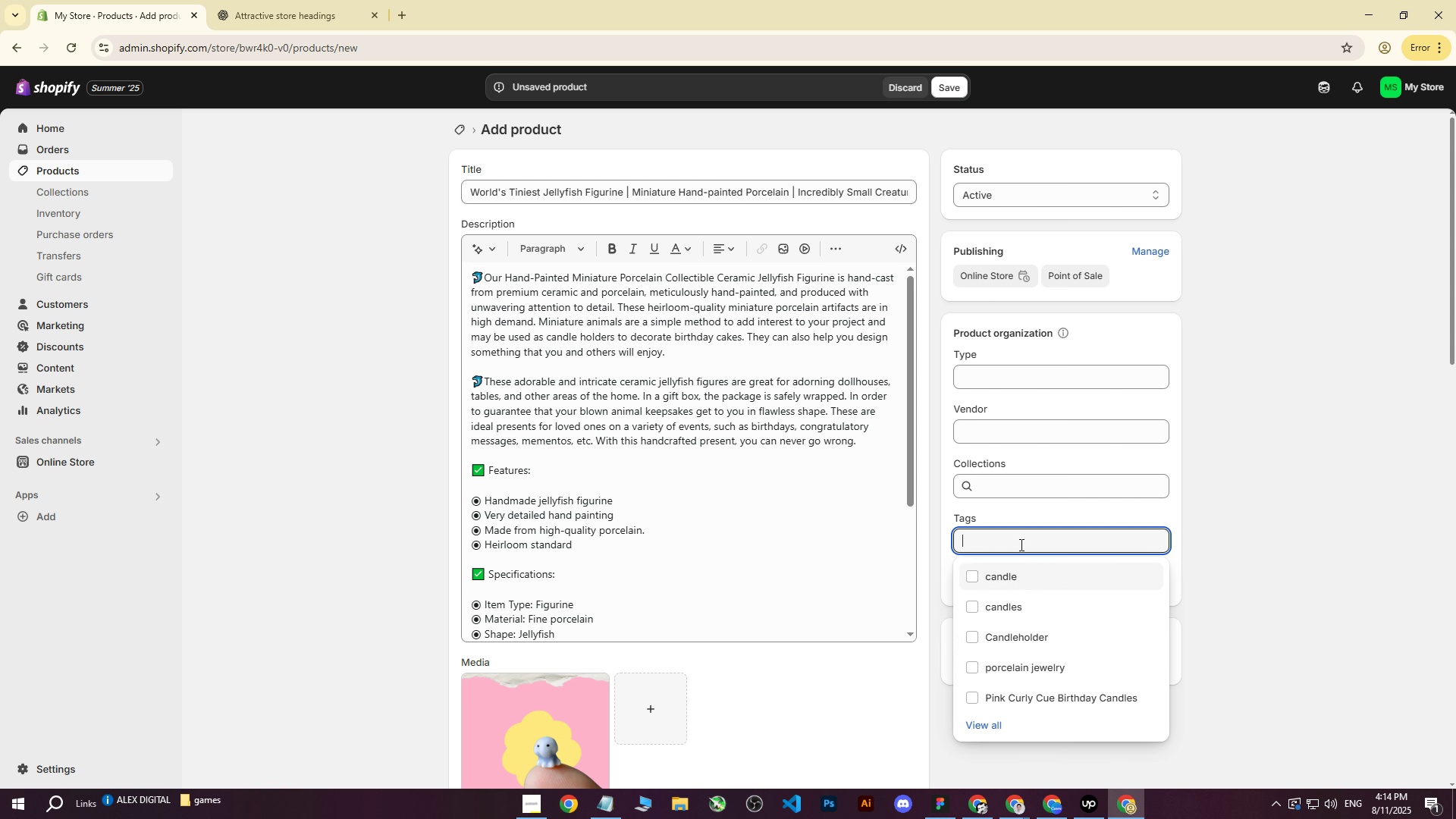 
key(Control+ControlLeft)
 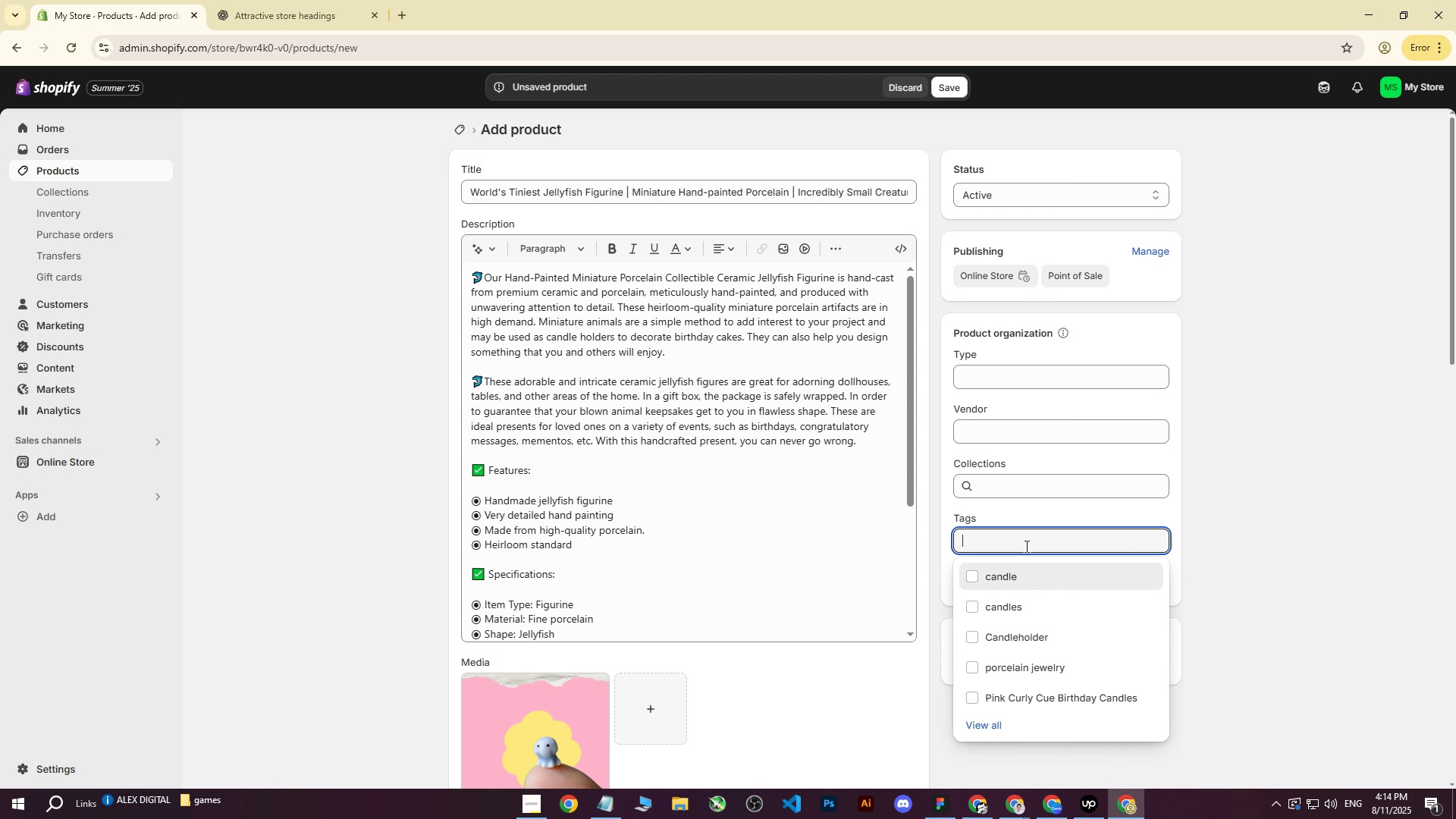 
key(Control+V)
 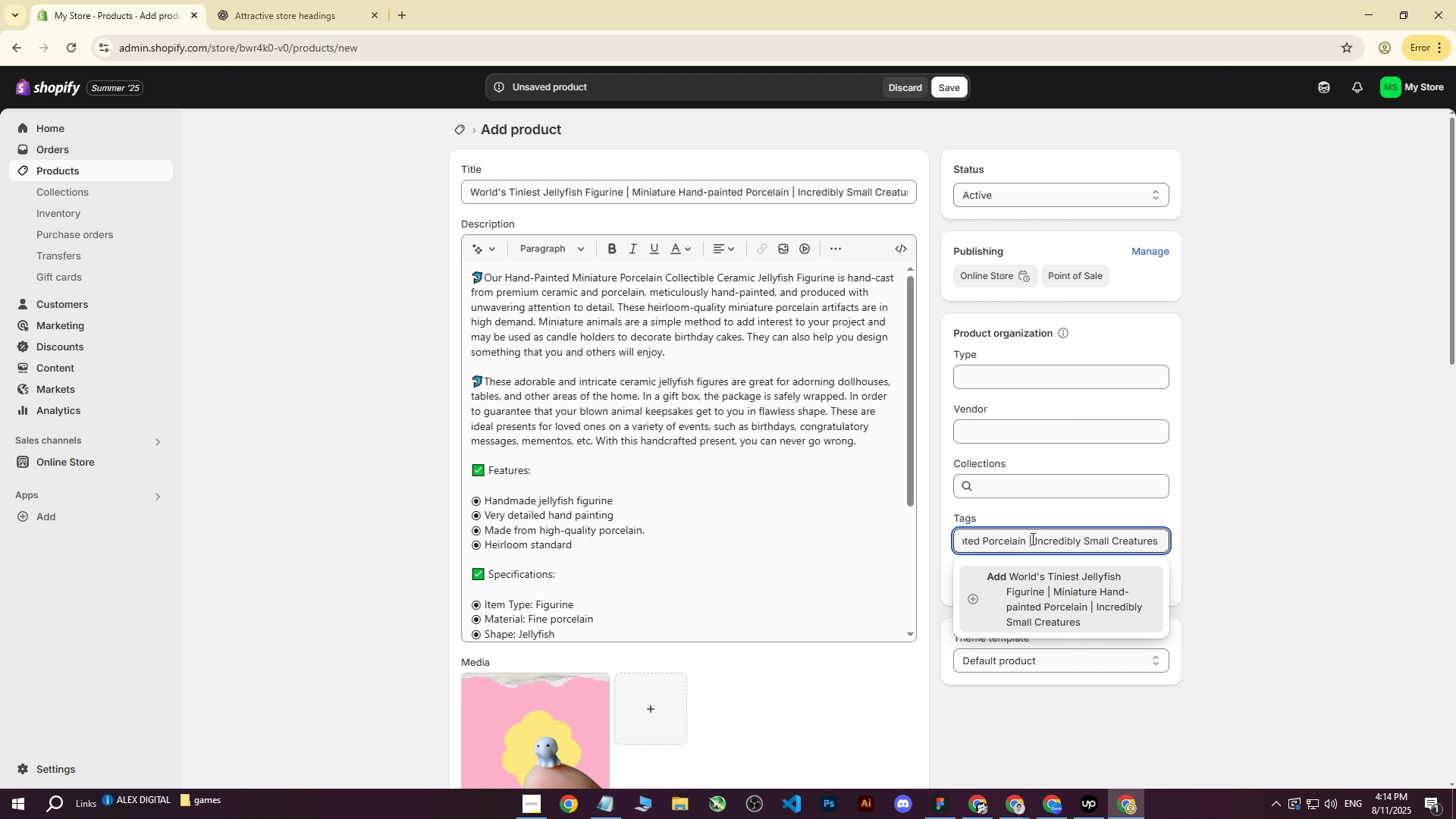 
left_click([1034, 538])
 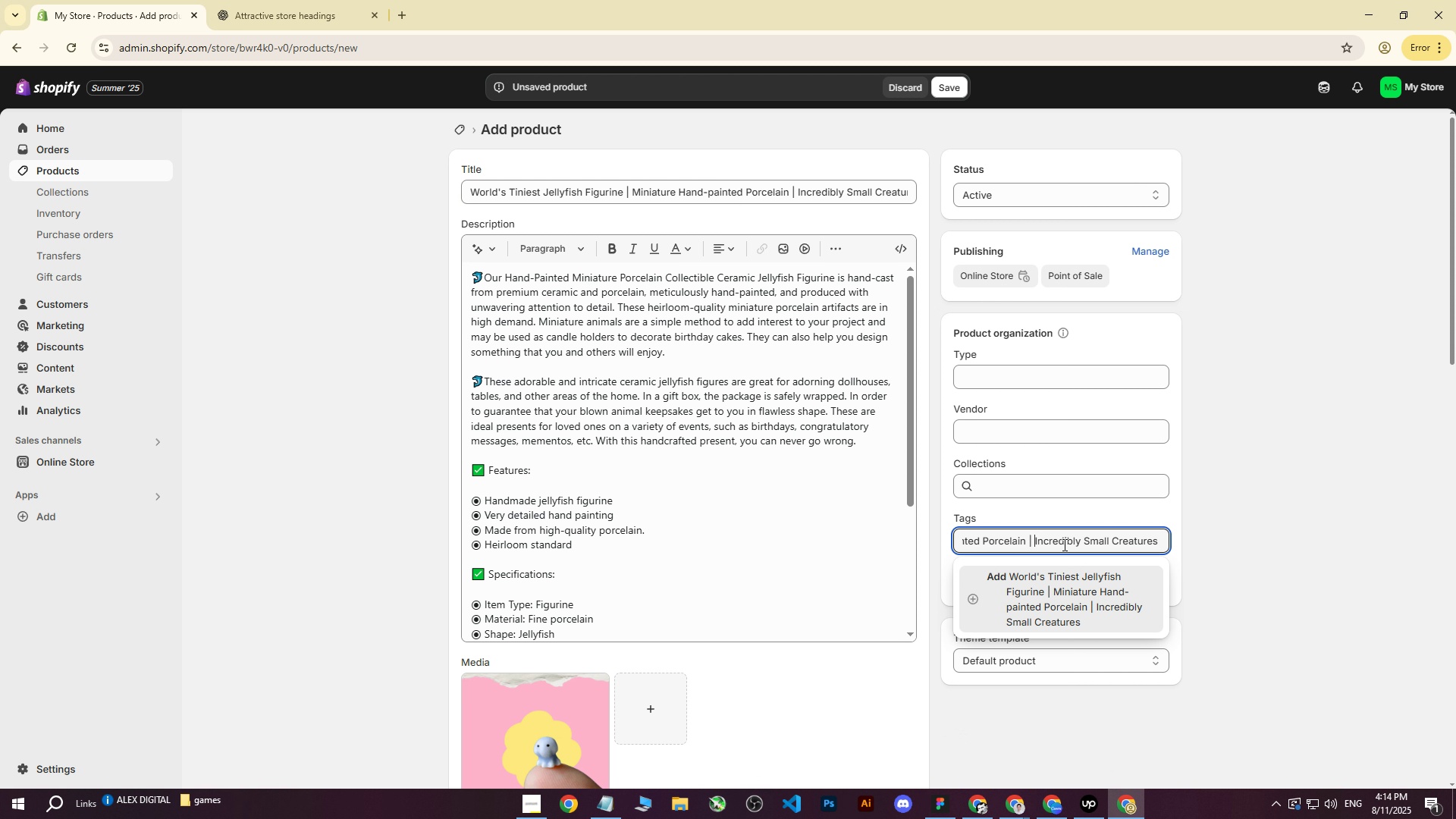 
key(Backspace)
 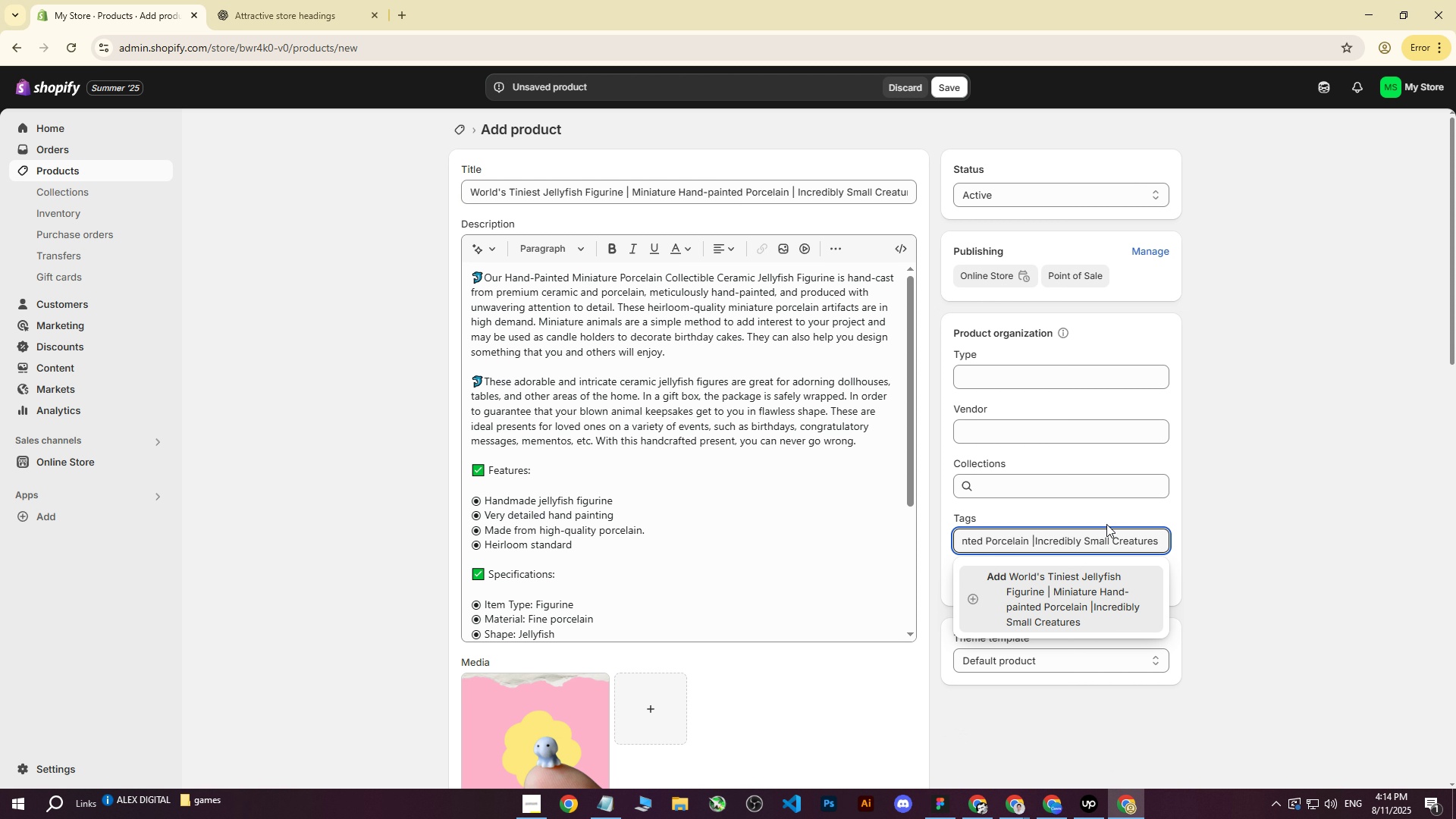 
key(Backspace)
 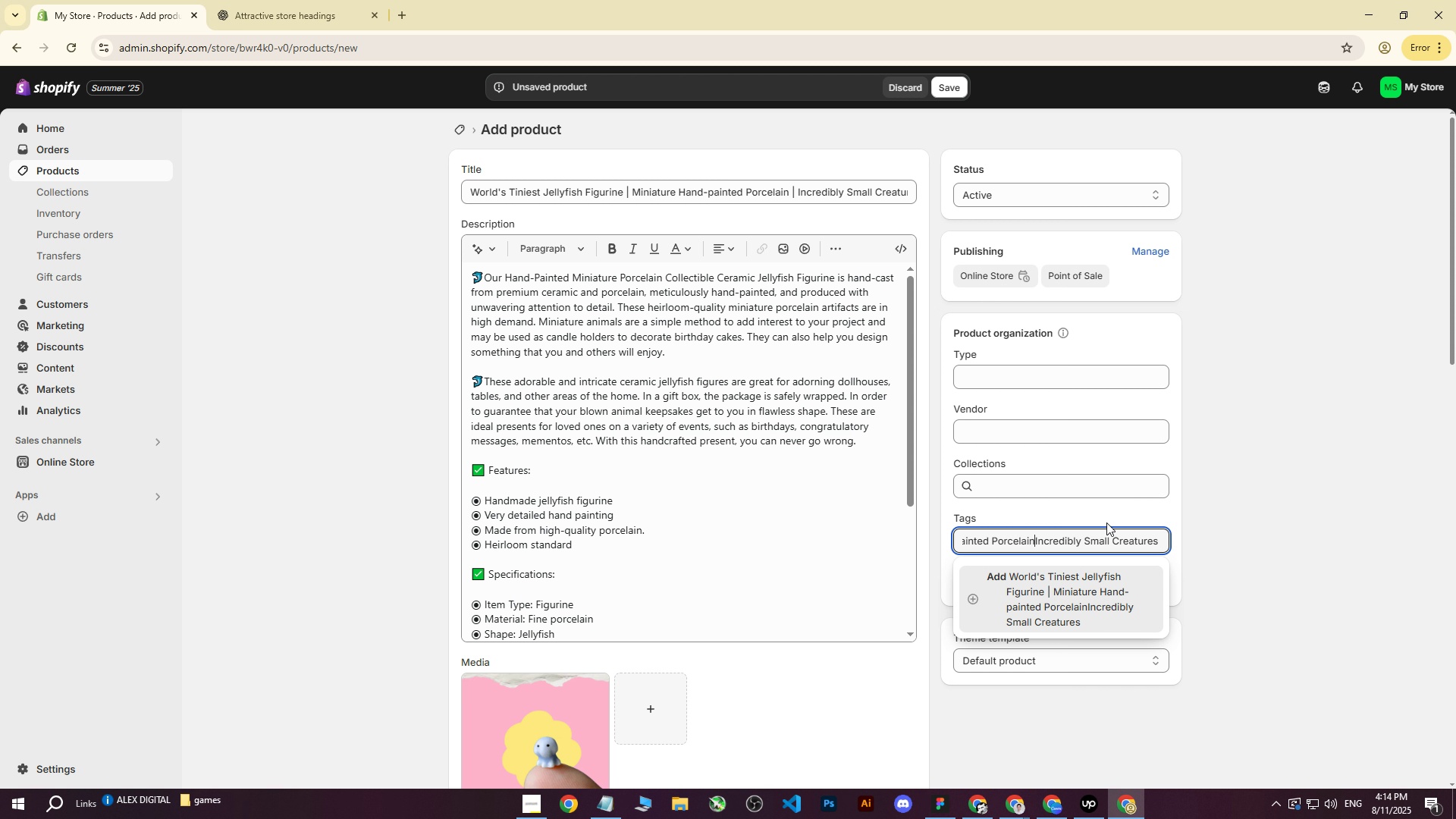 
key(Backspace)
 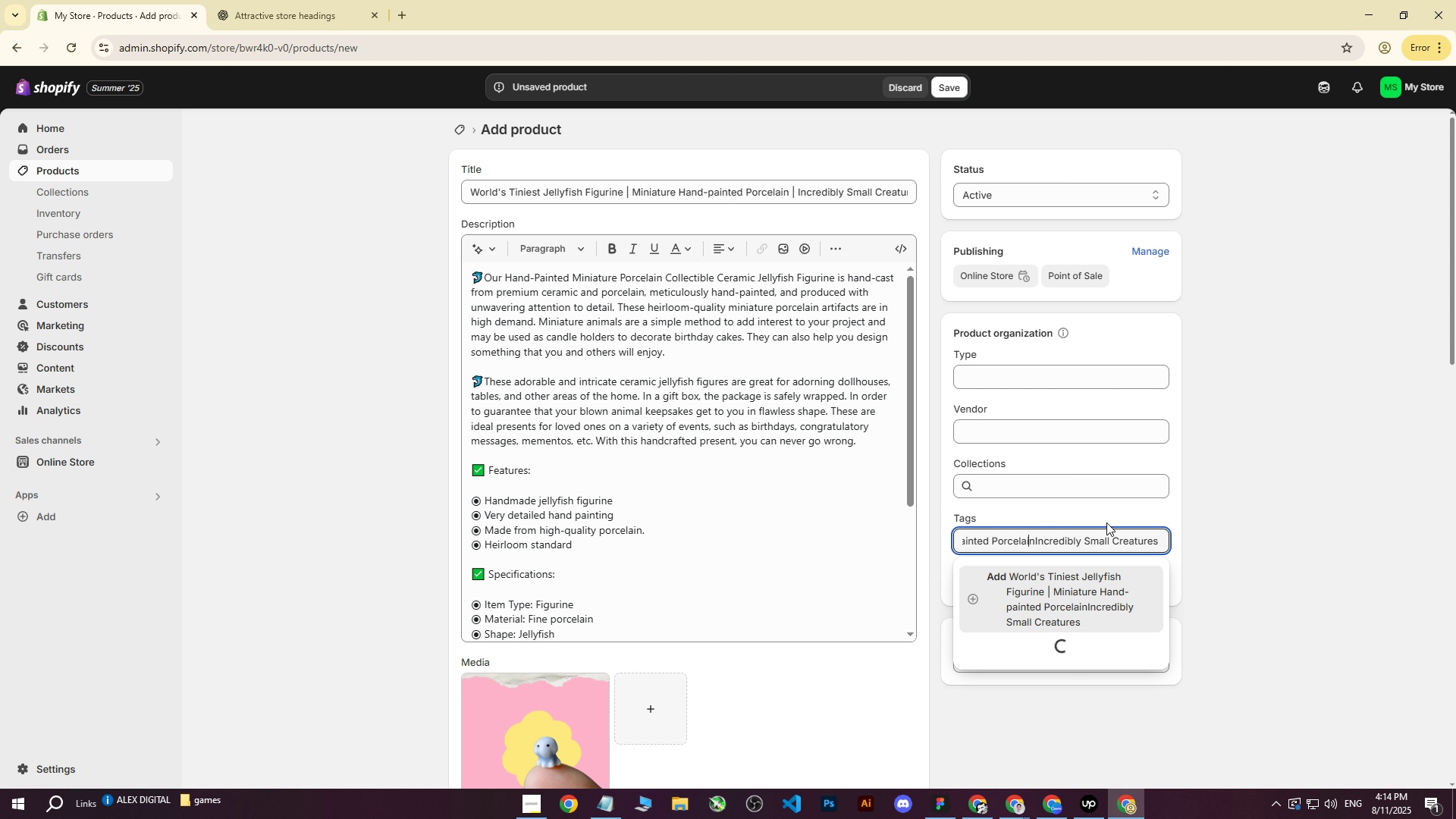 
hold_key(key=ArrowLeft, duration=1.5)
 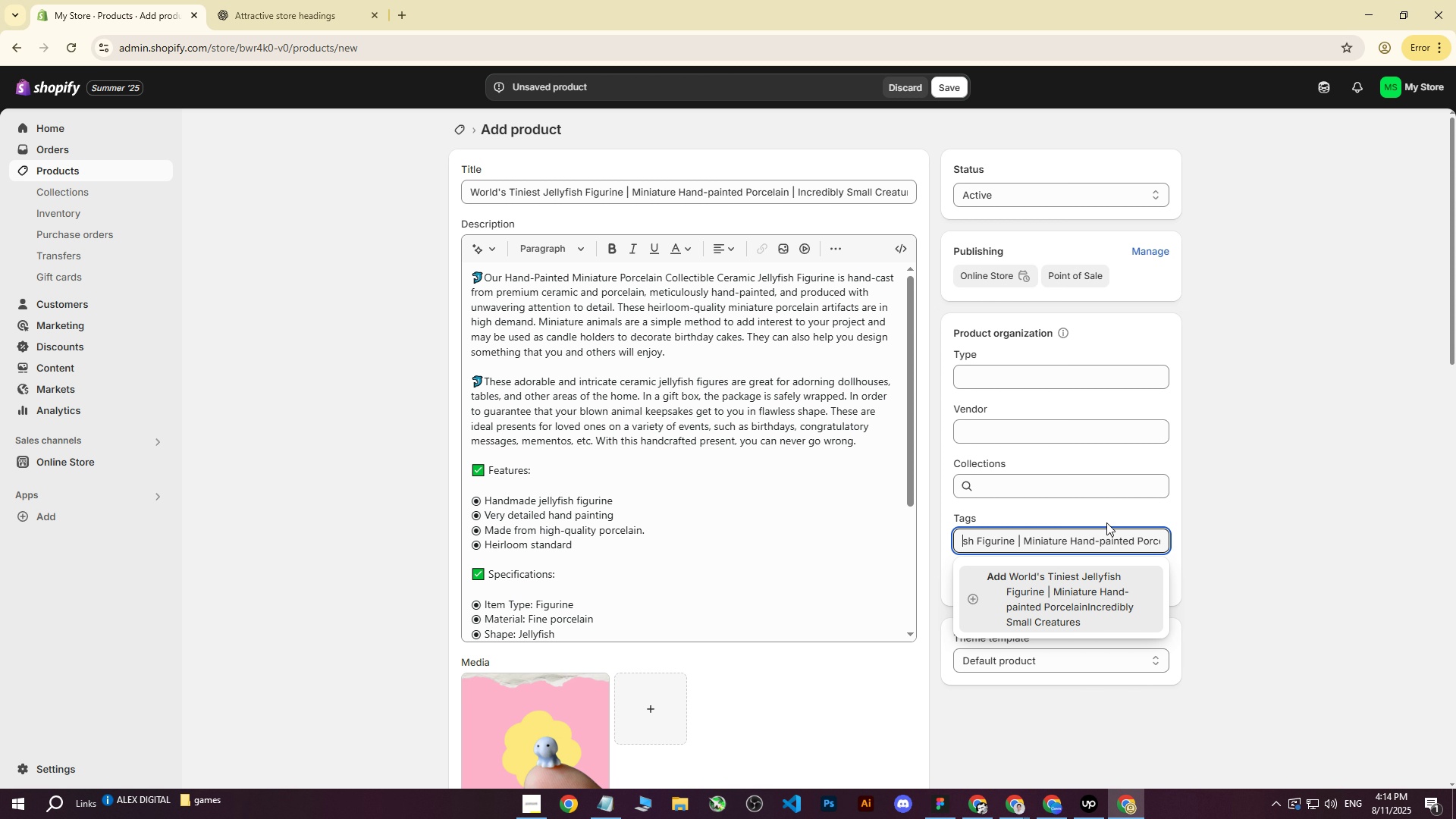 
hold_key(key=ArrowLeft, duration=0.46)
 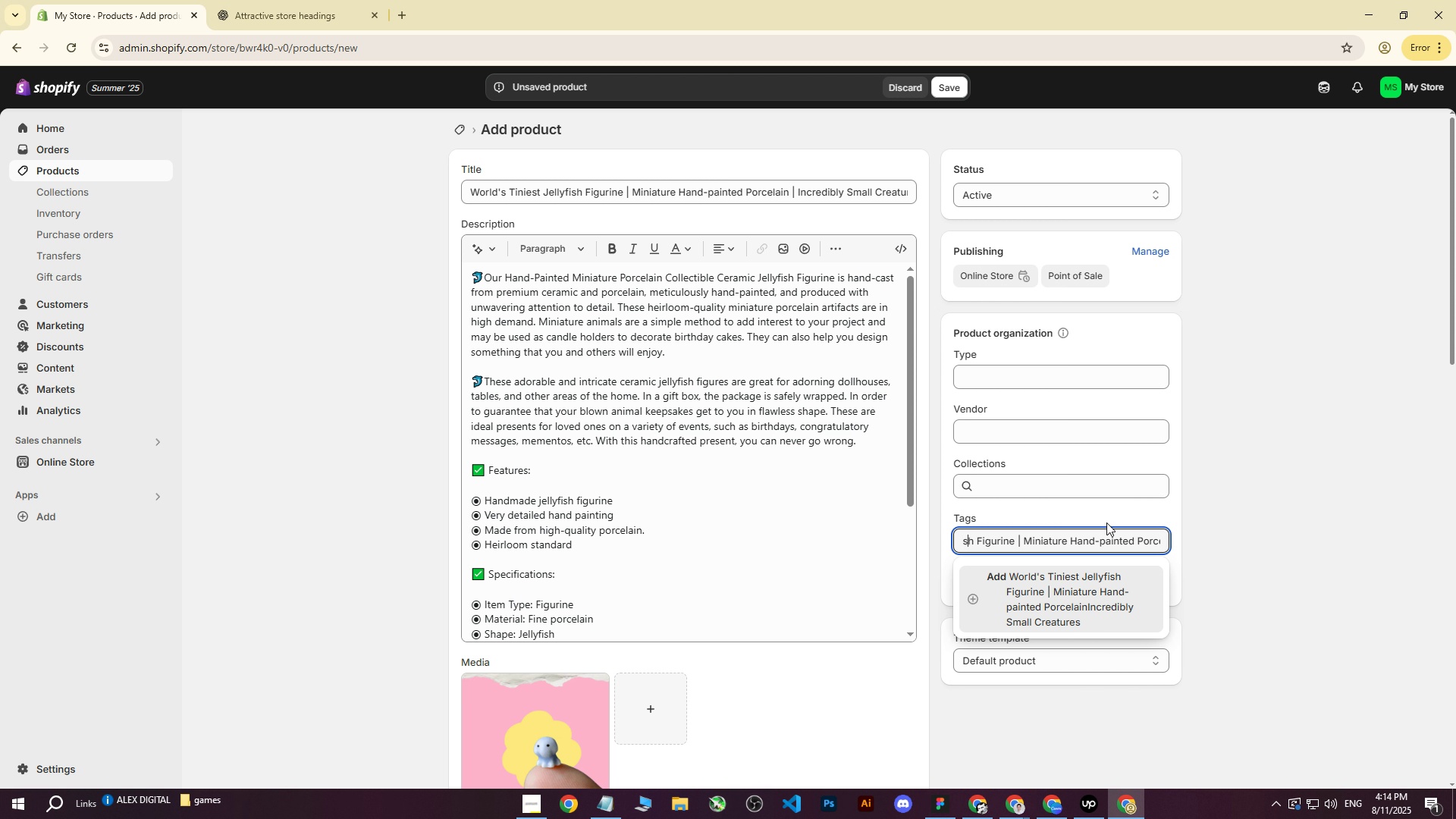 
hold_key(key=ArrowRight, duration=0.73)
 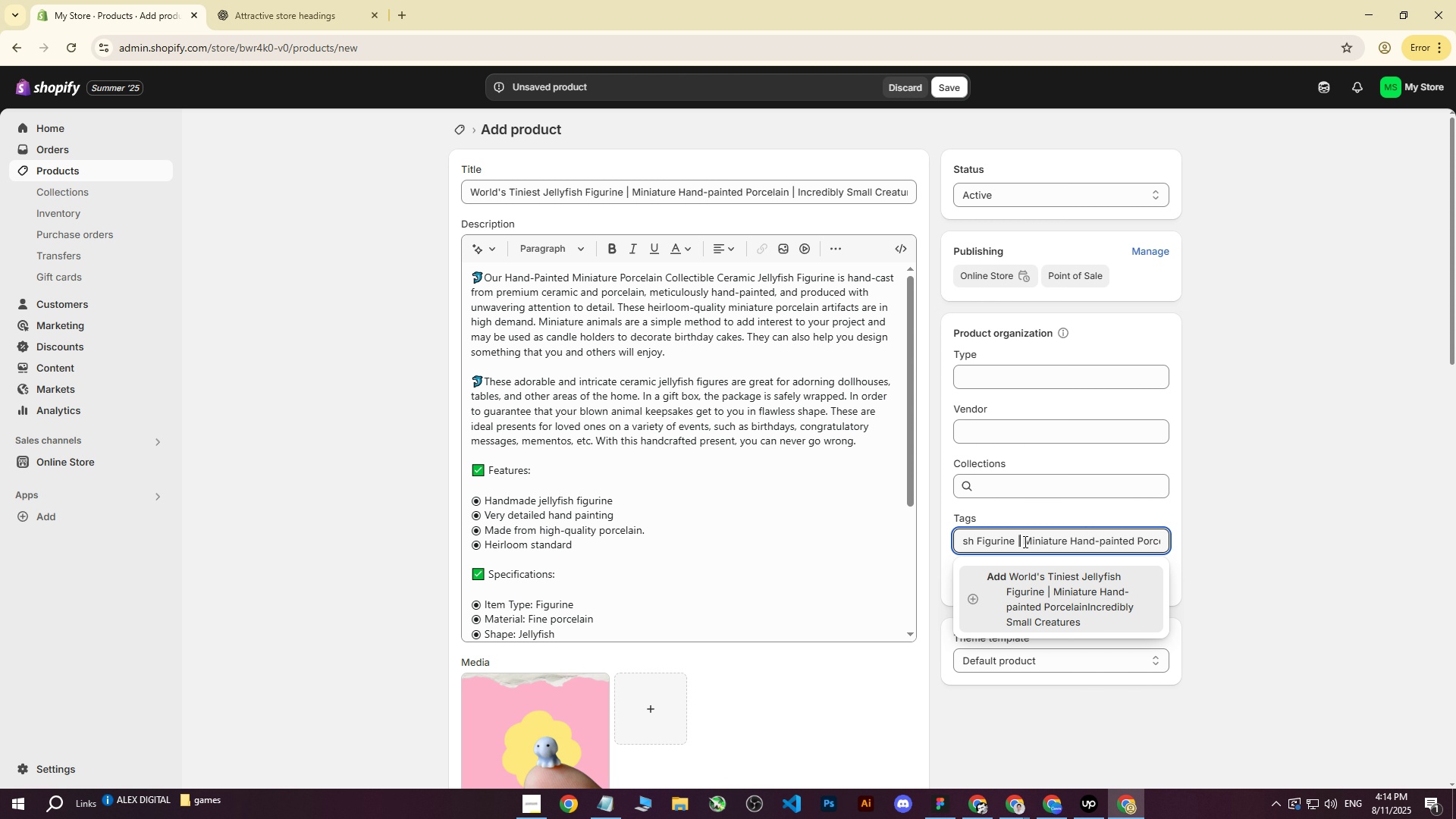 
double_click([1024, 541])
 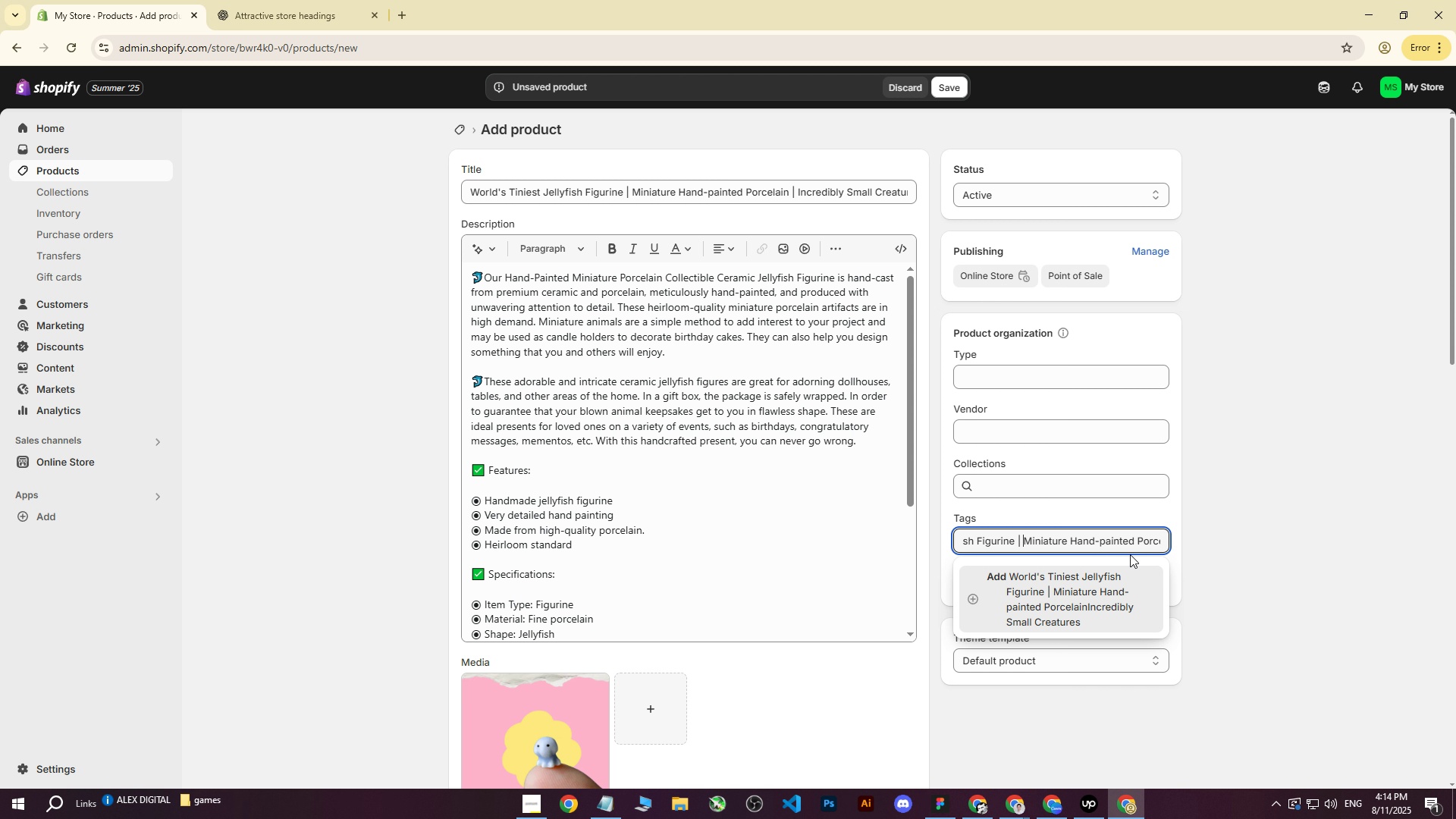 
key(Backspace)
 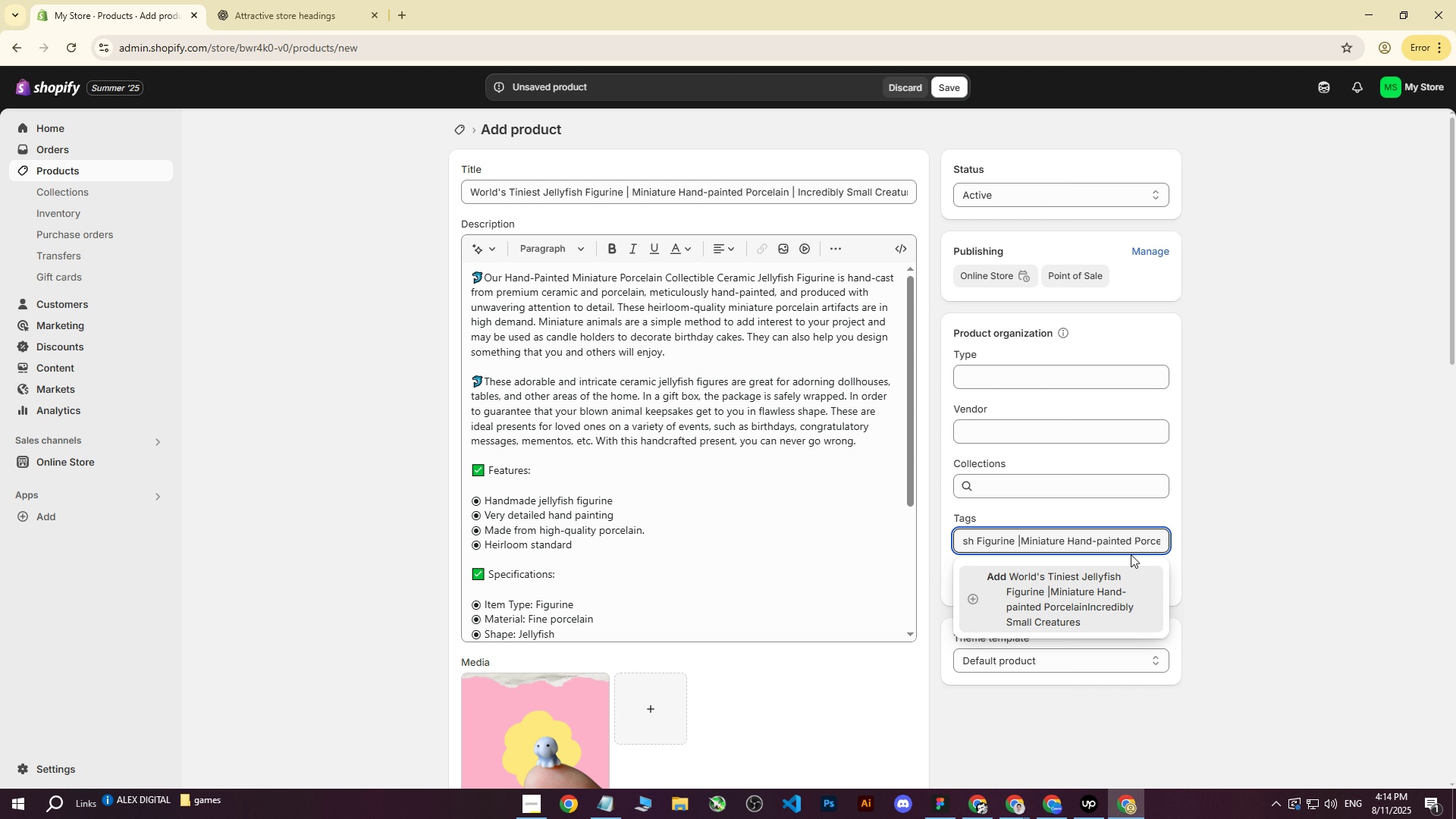 
key(Backspace)
 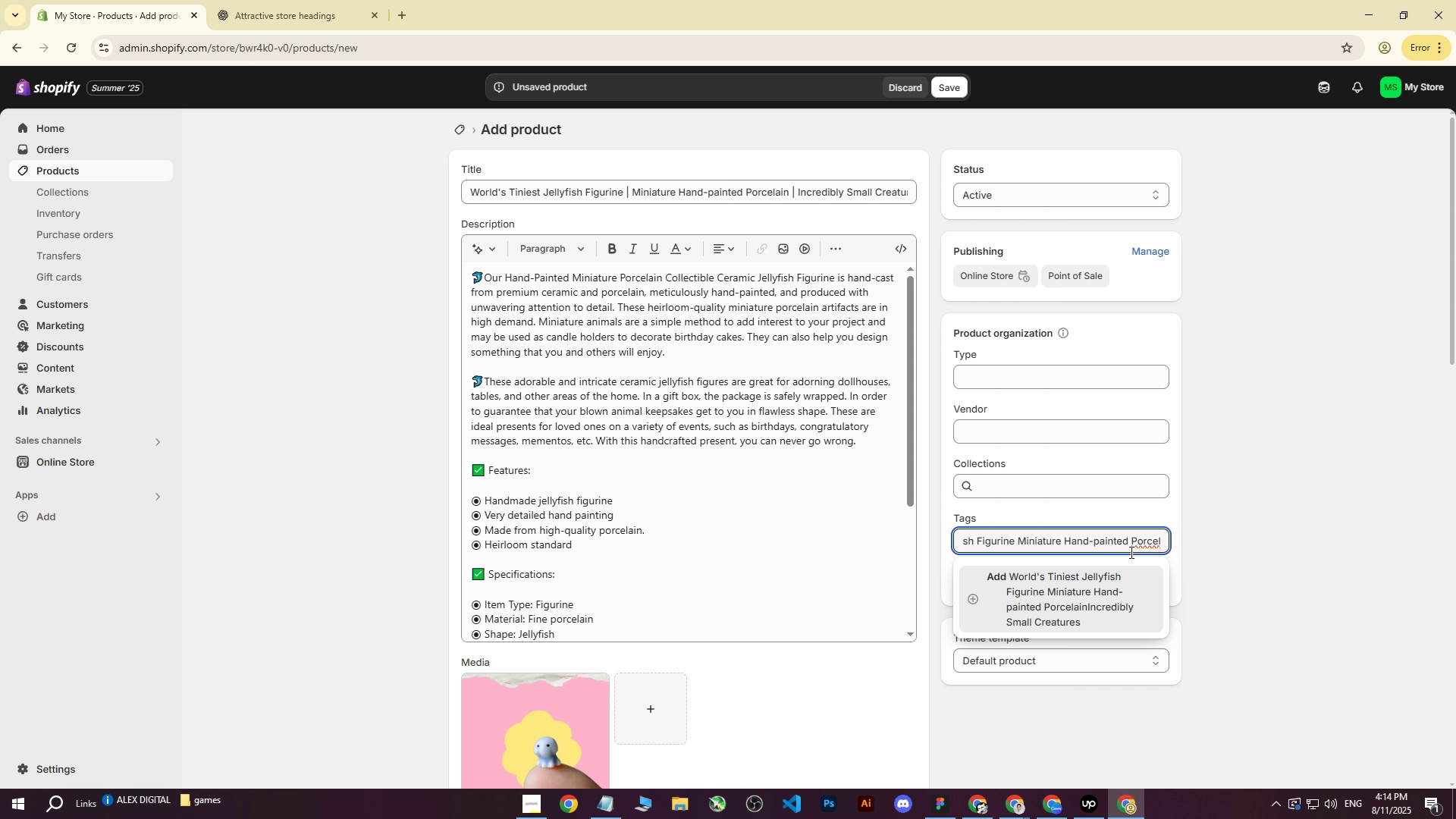 
key(Backspace)
 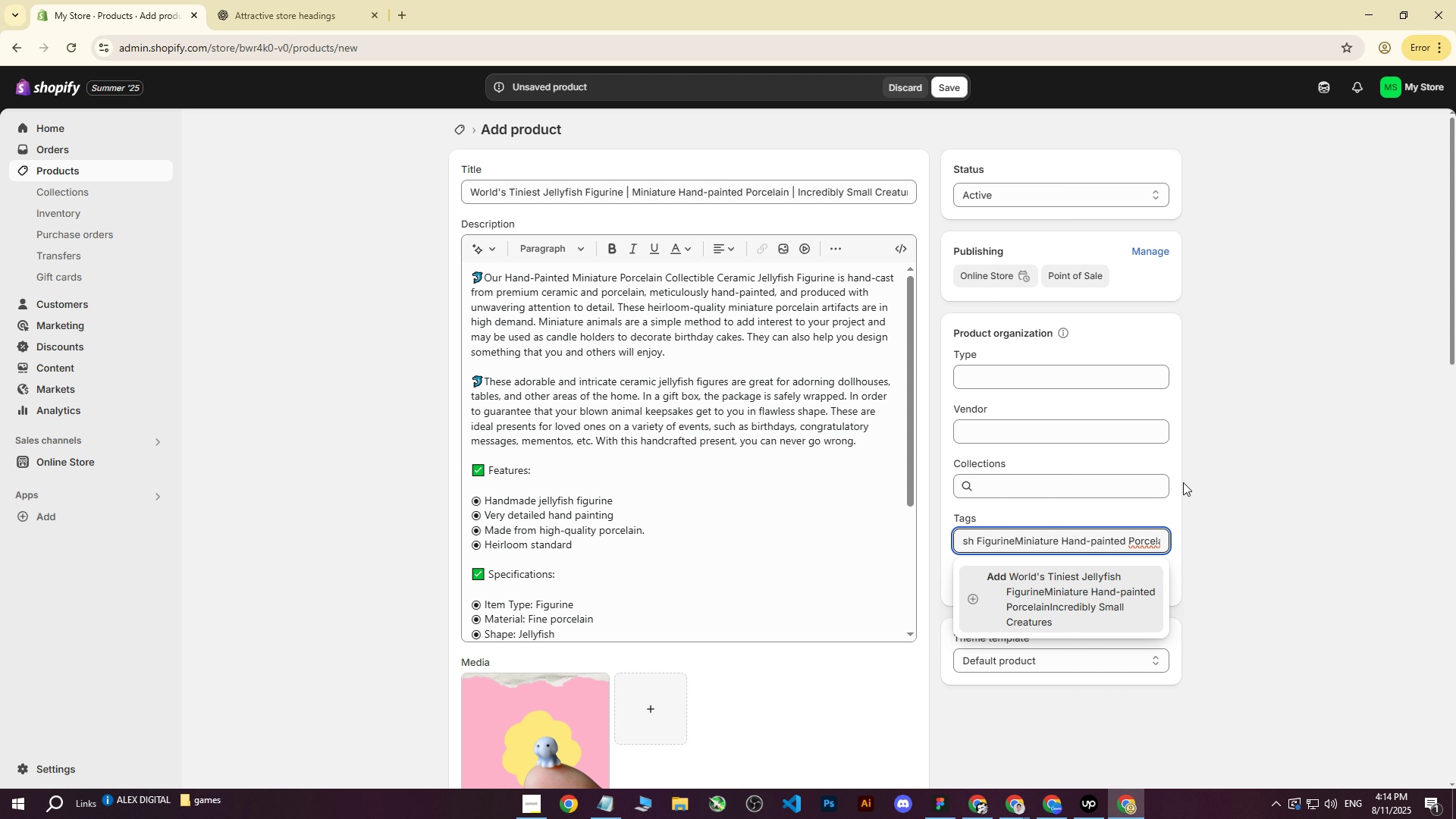 
left_click([1232, 488])
 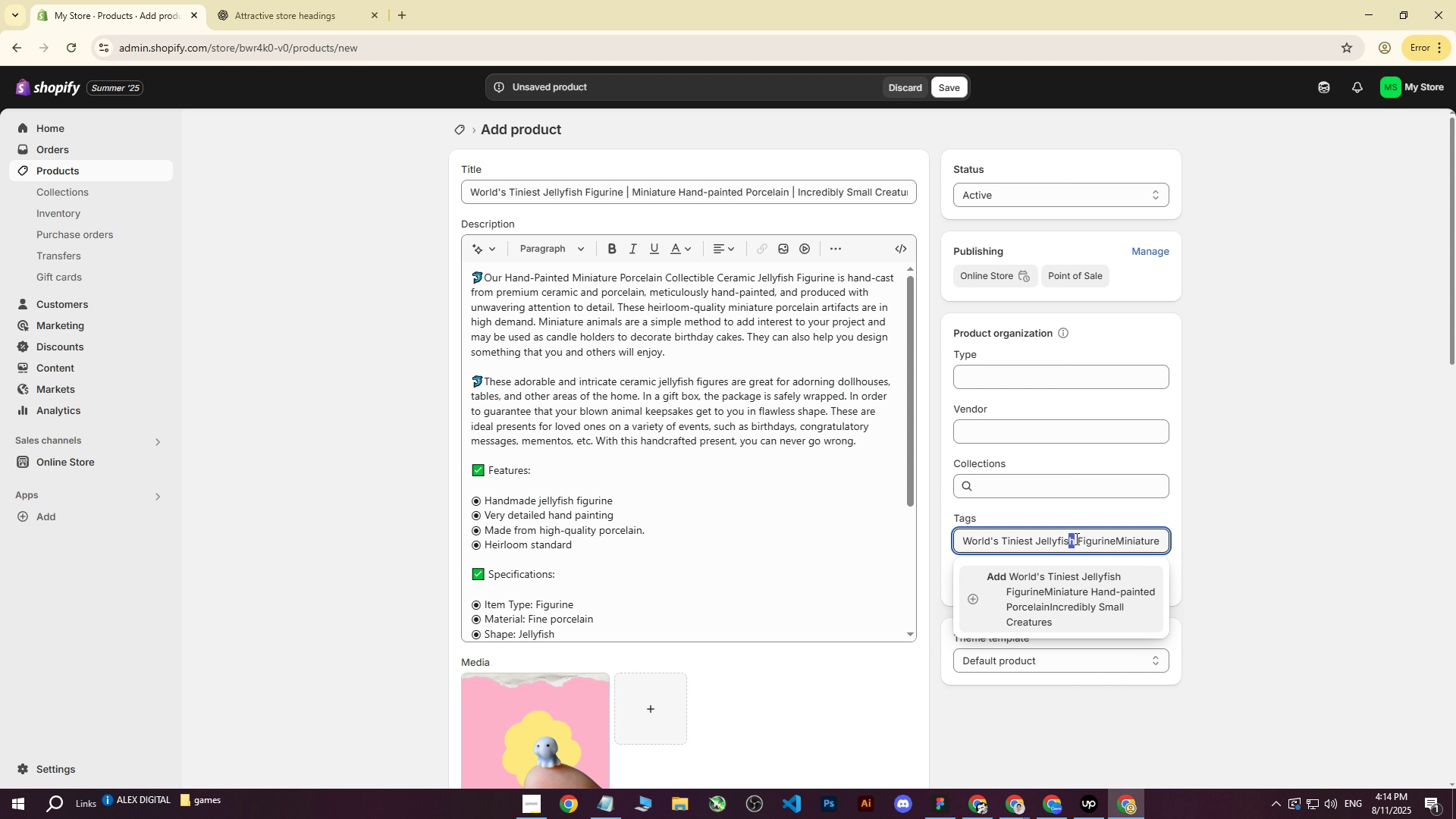 
double_click([1080, 580])
 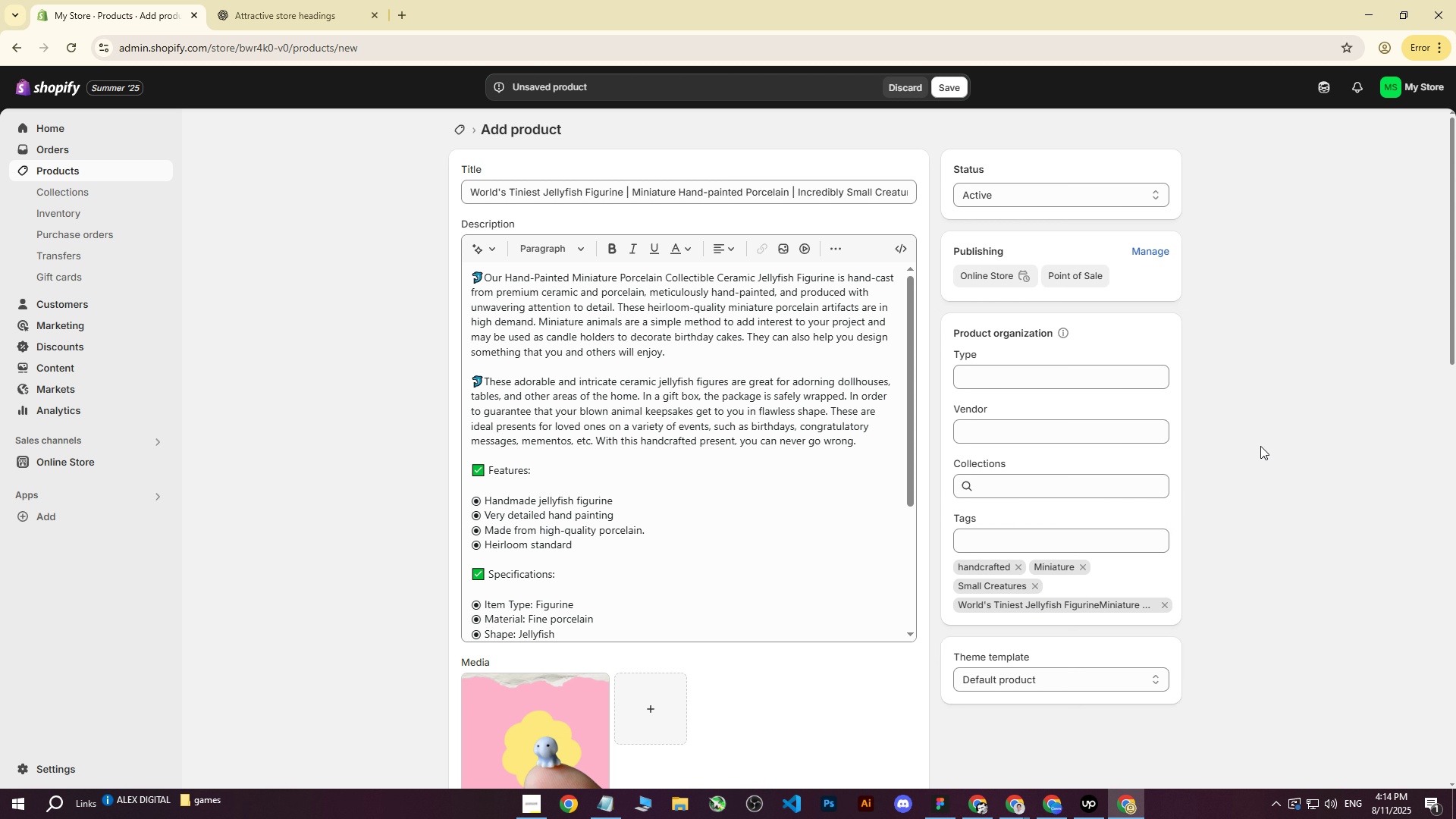 
triple_click([1260, 446])
 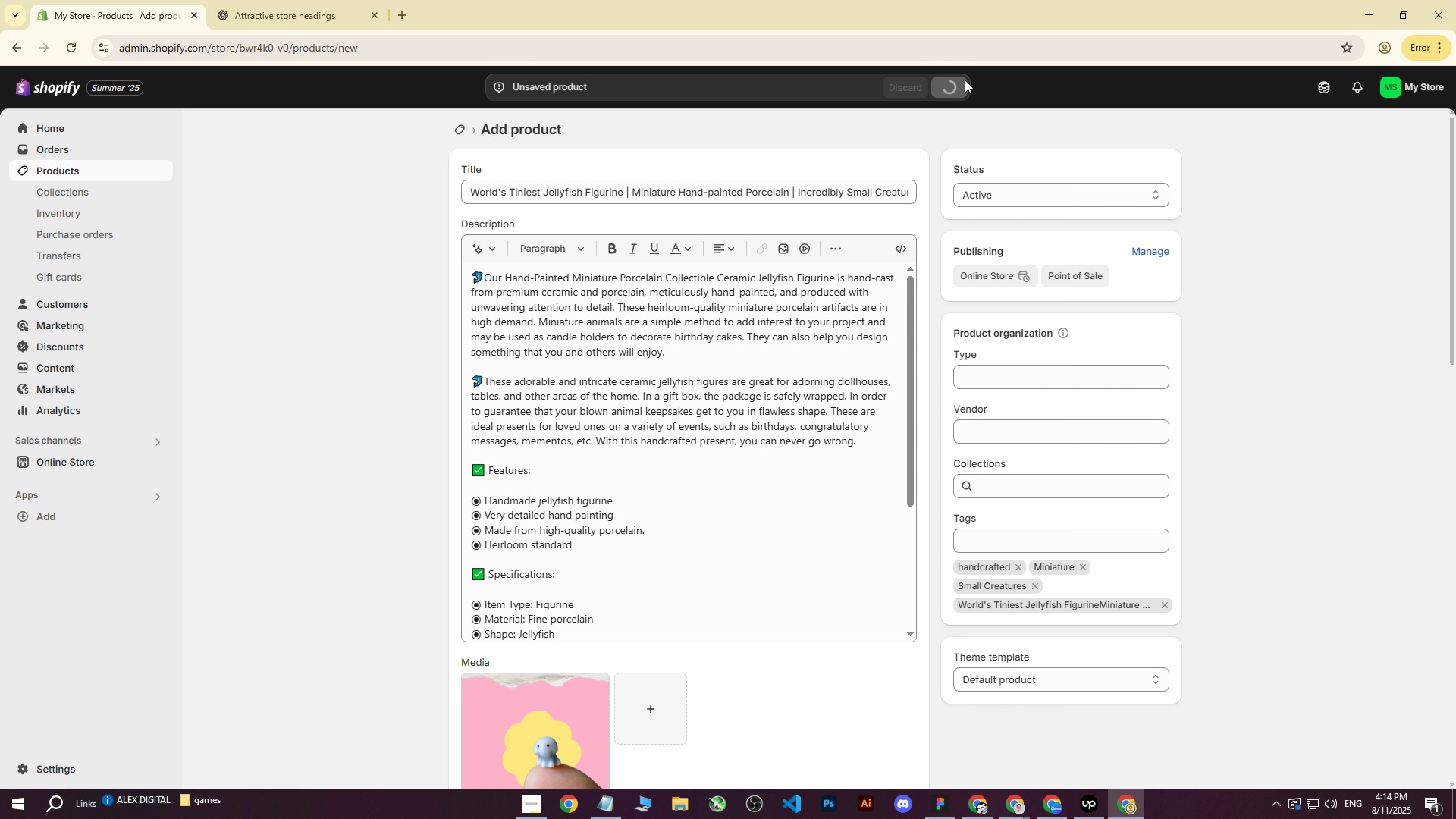 
wait(10.67)
 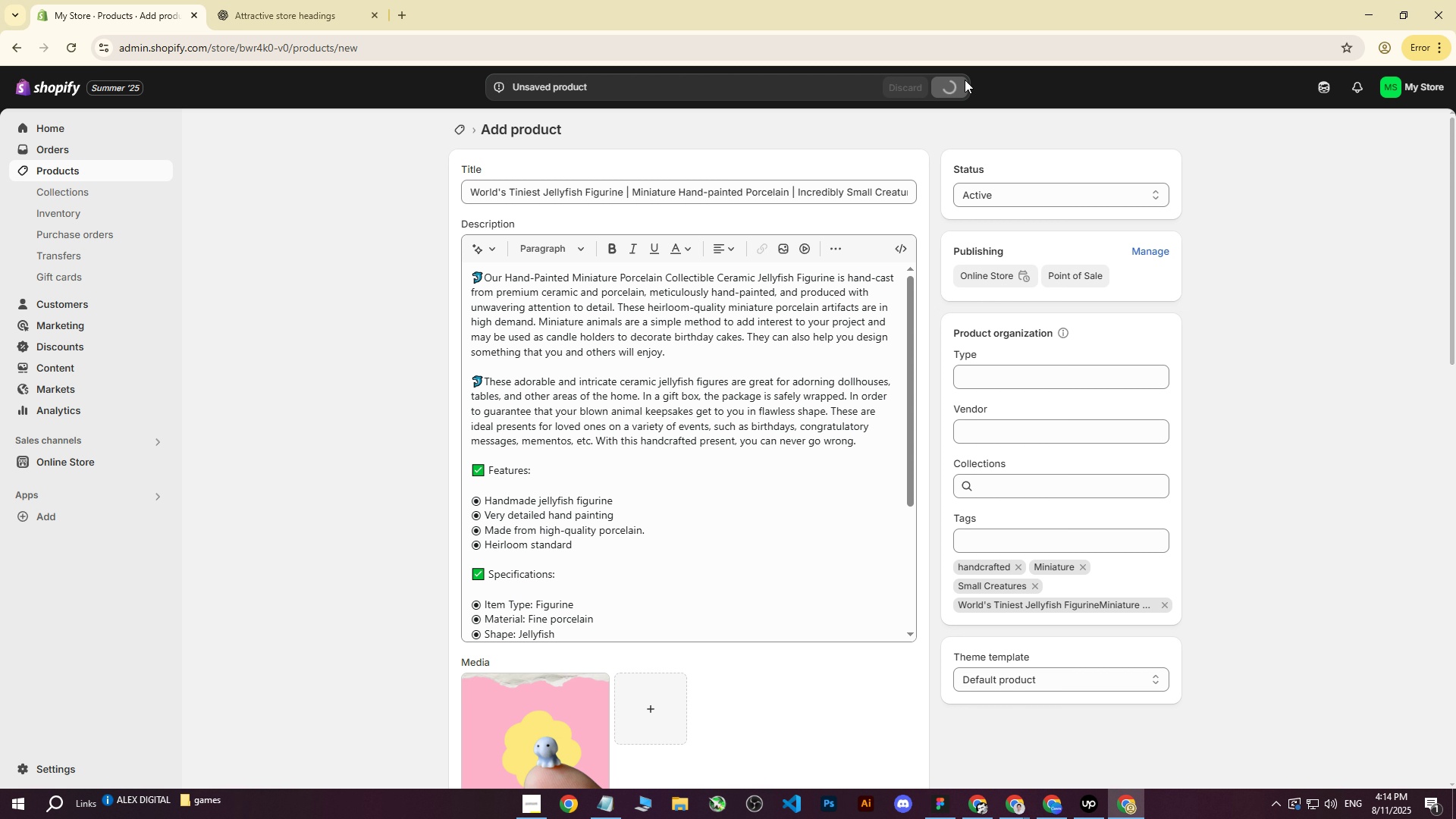 
left_click([965, 80])
 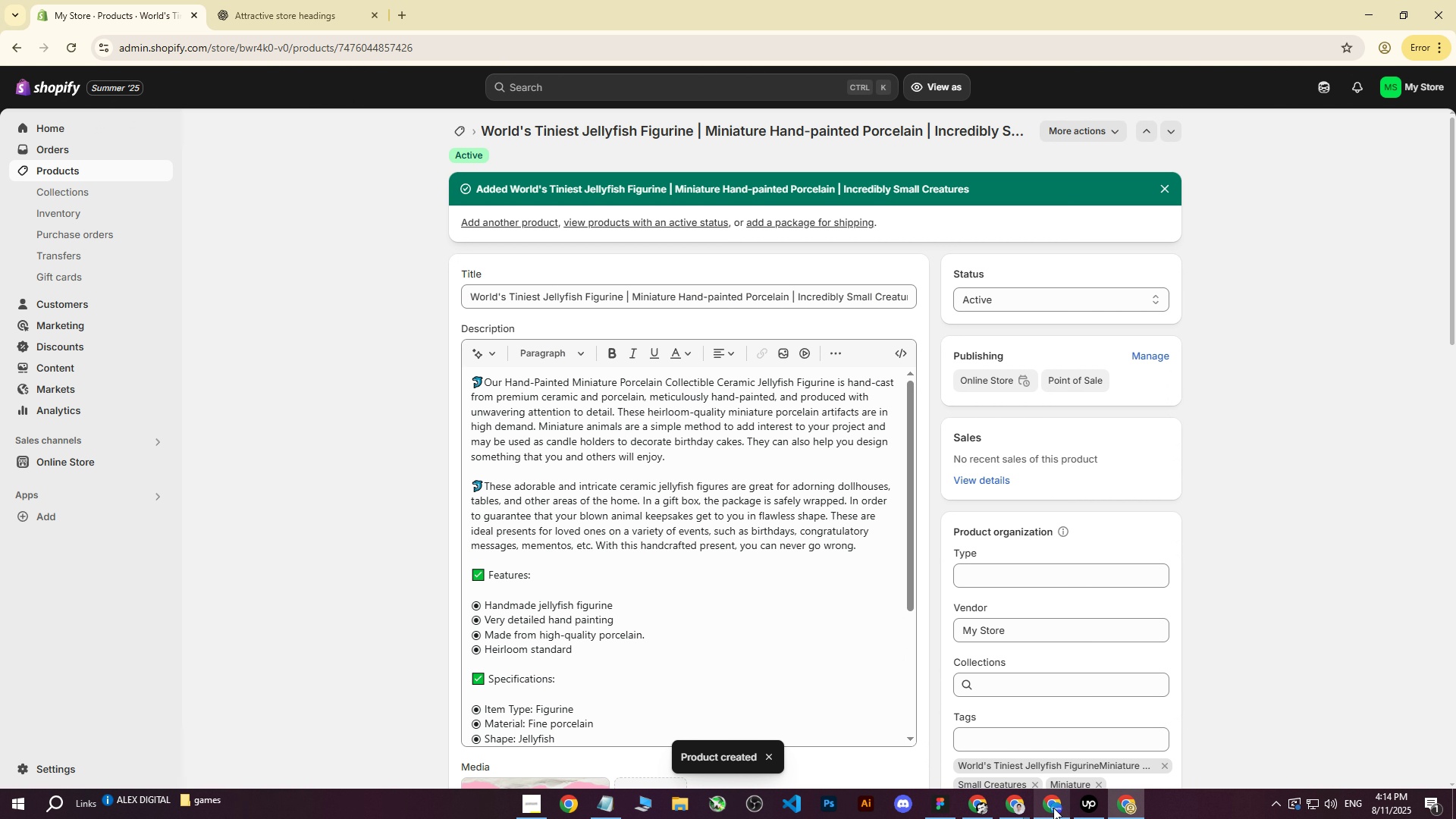 
wait(7.21)
 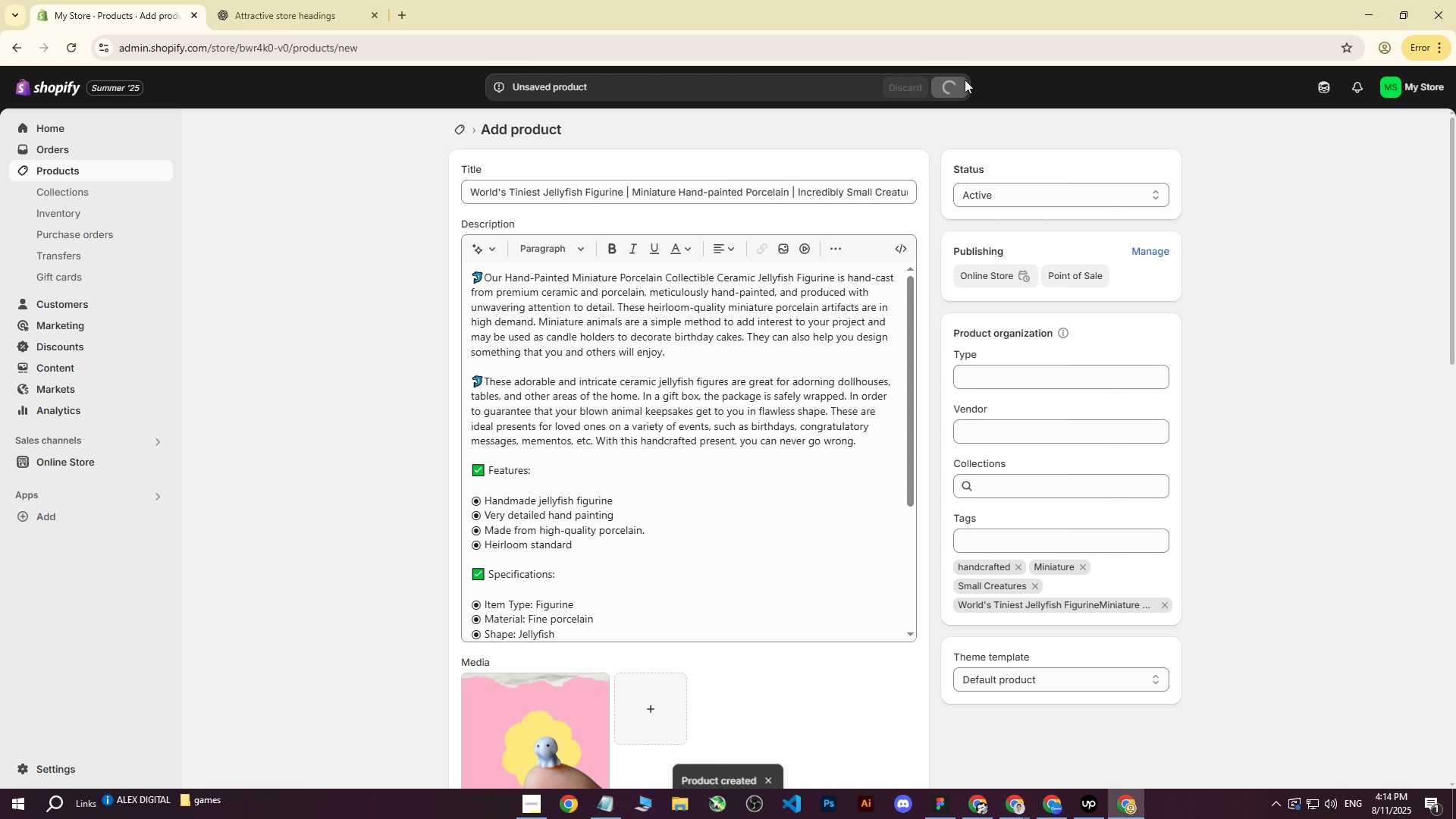 
left_click([326, 338])
 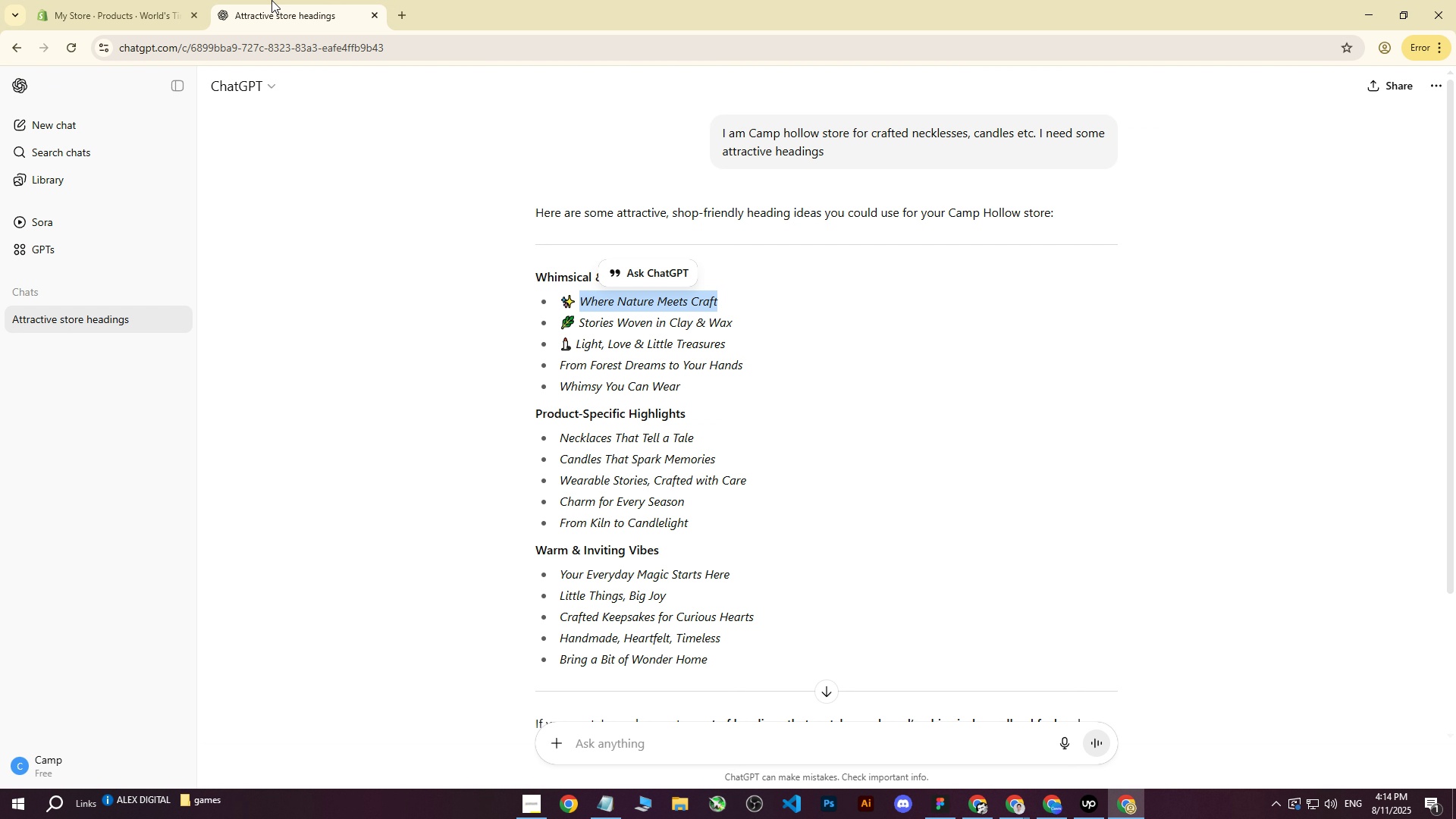 
double_click([156, 0])
 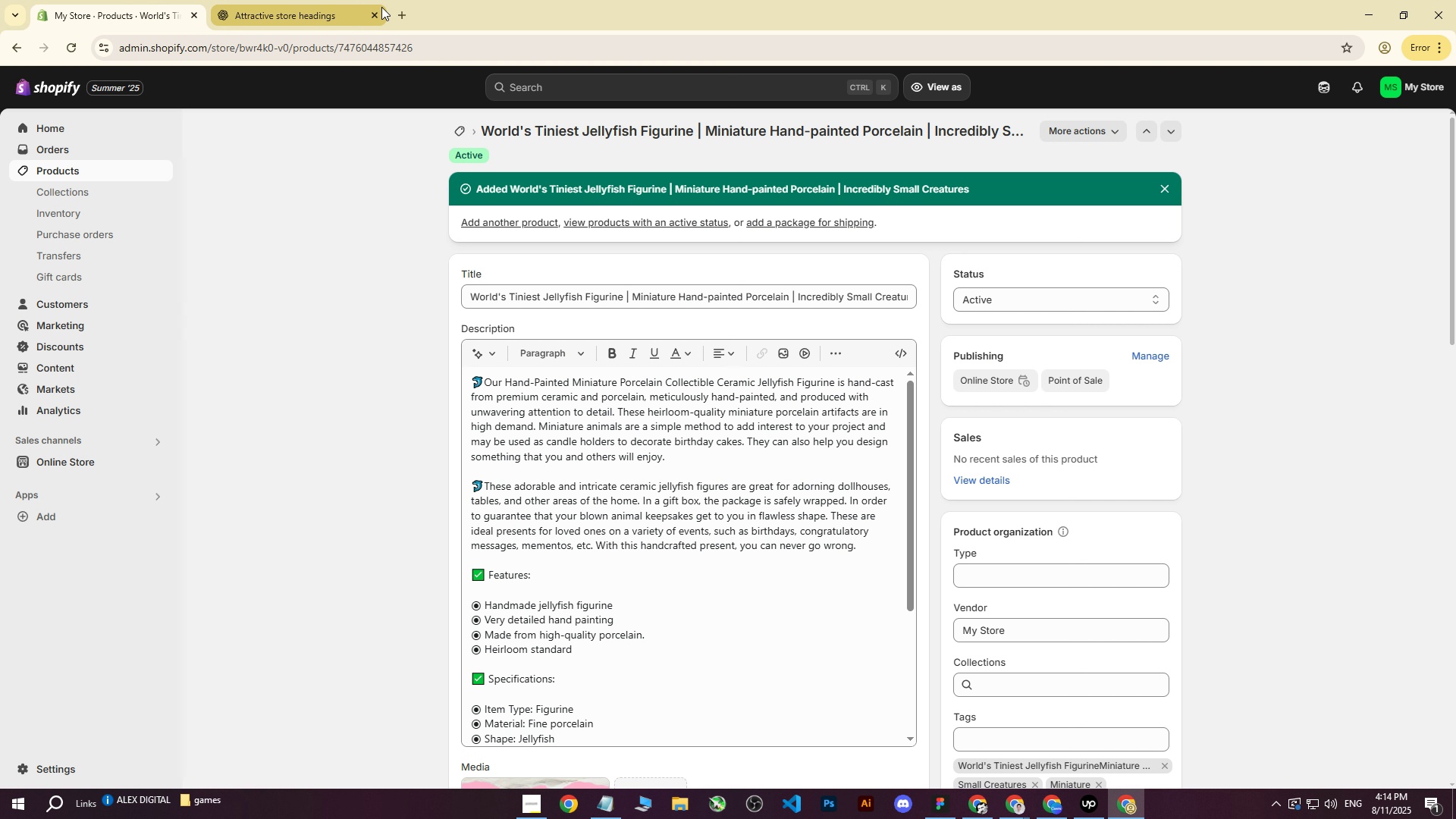 
left_click([378, 11])
 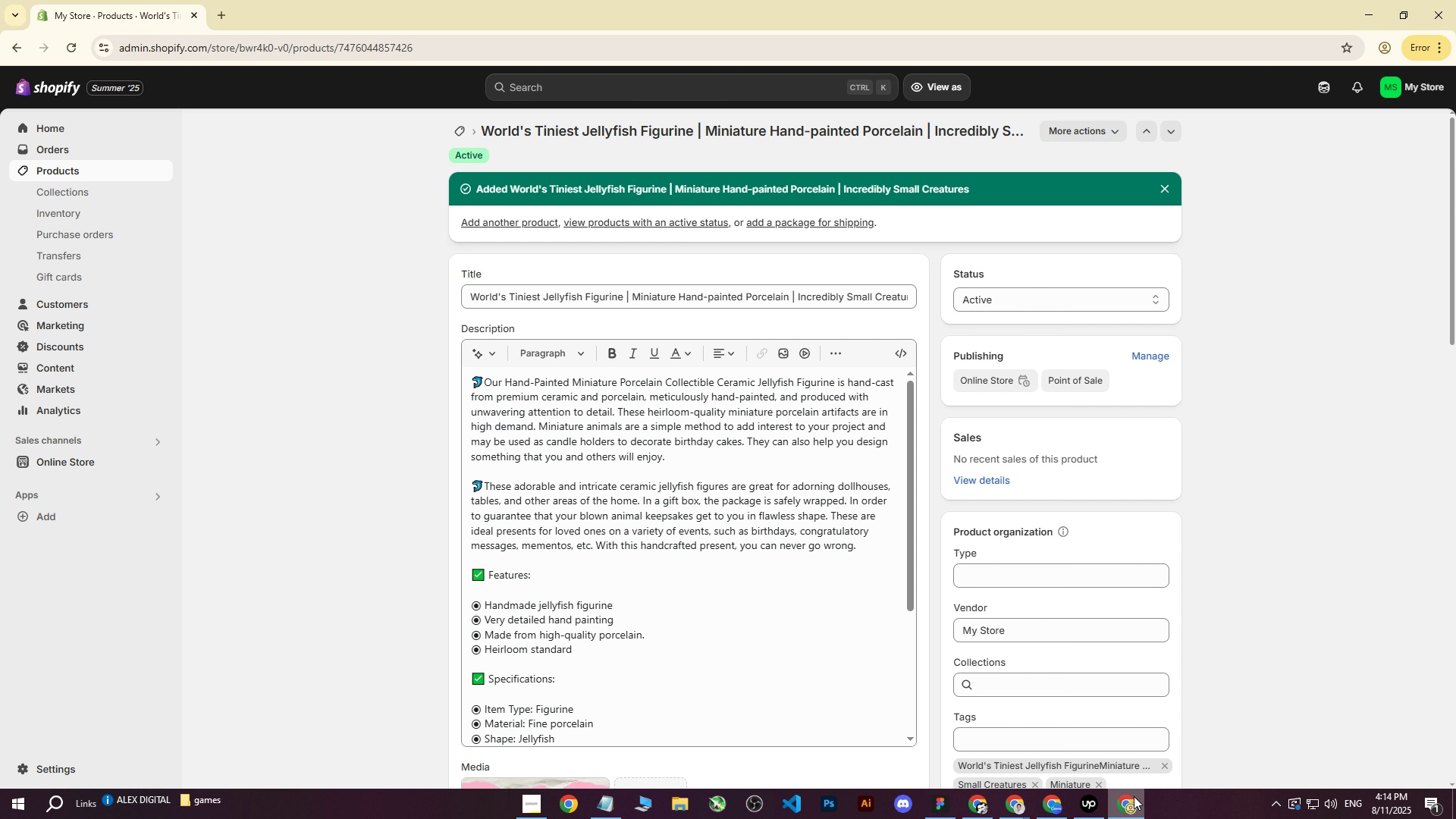 
left_click([1129, 808])
 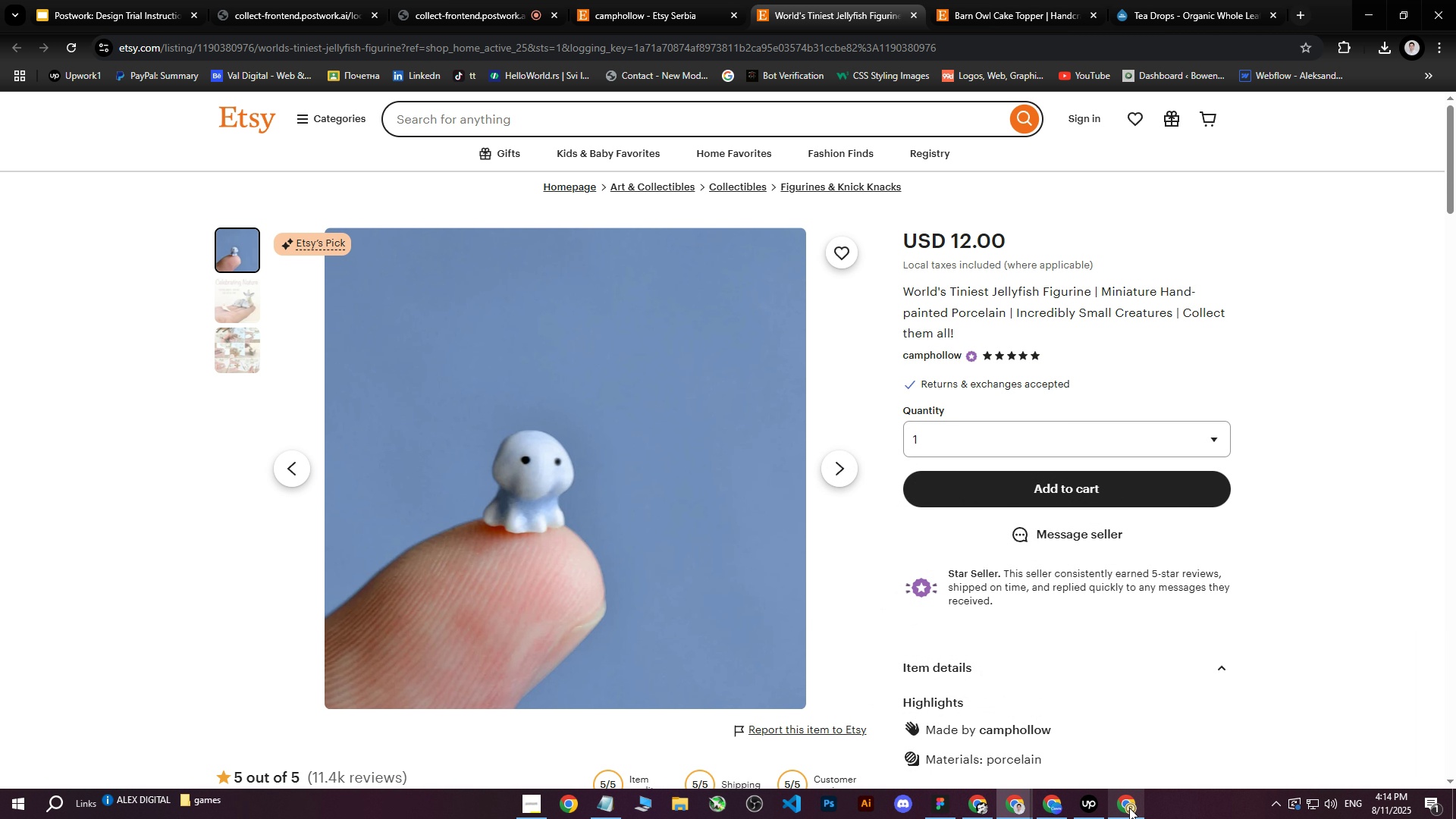 
left_click([1129, 808])
 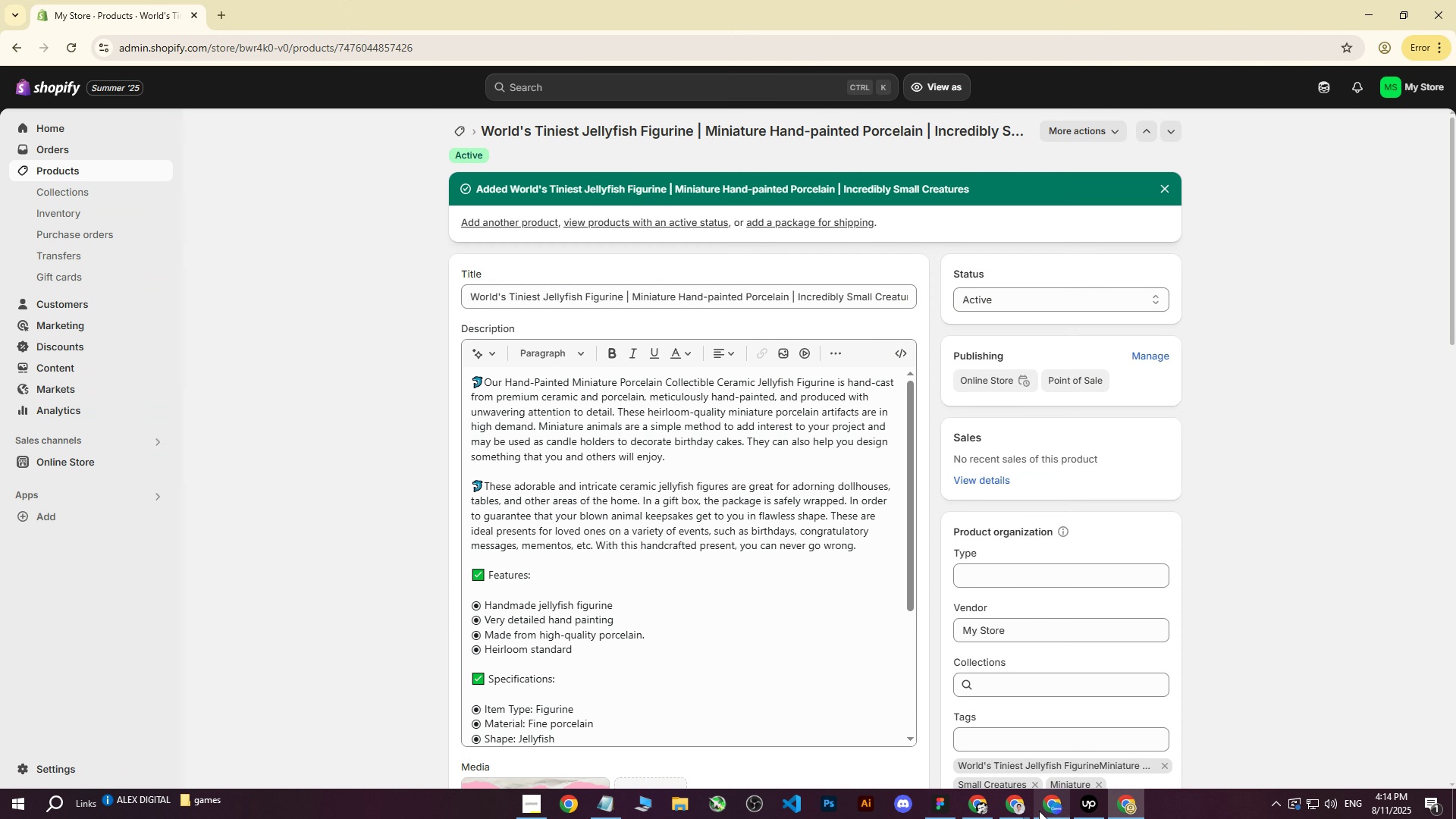 
left_click([1052, 808])
 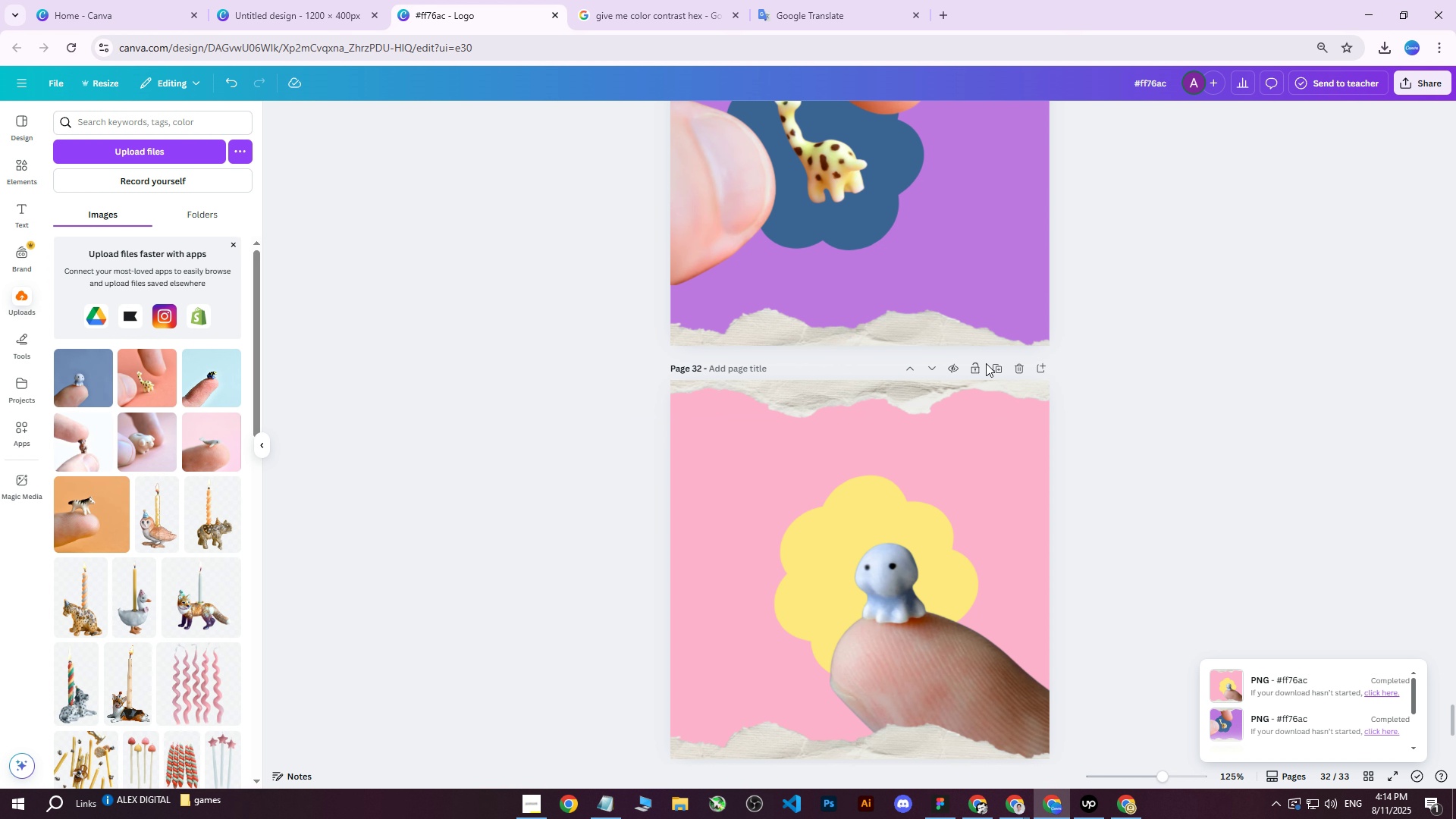 
left_click([994, 366])
 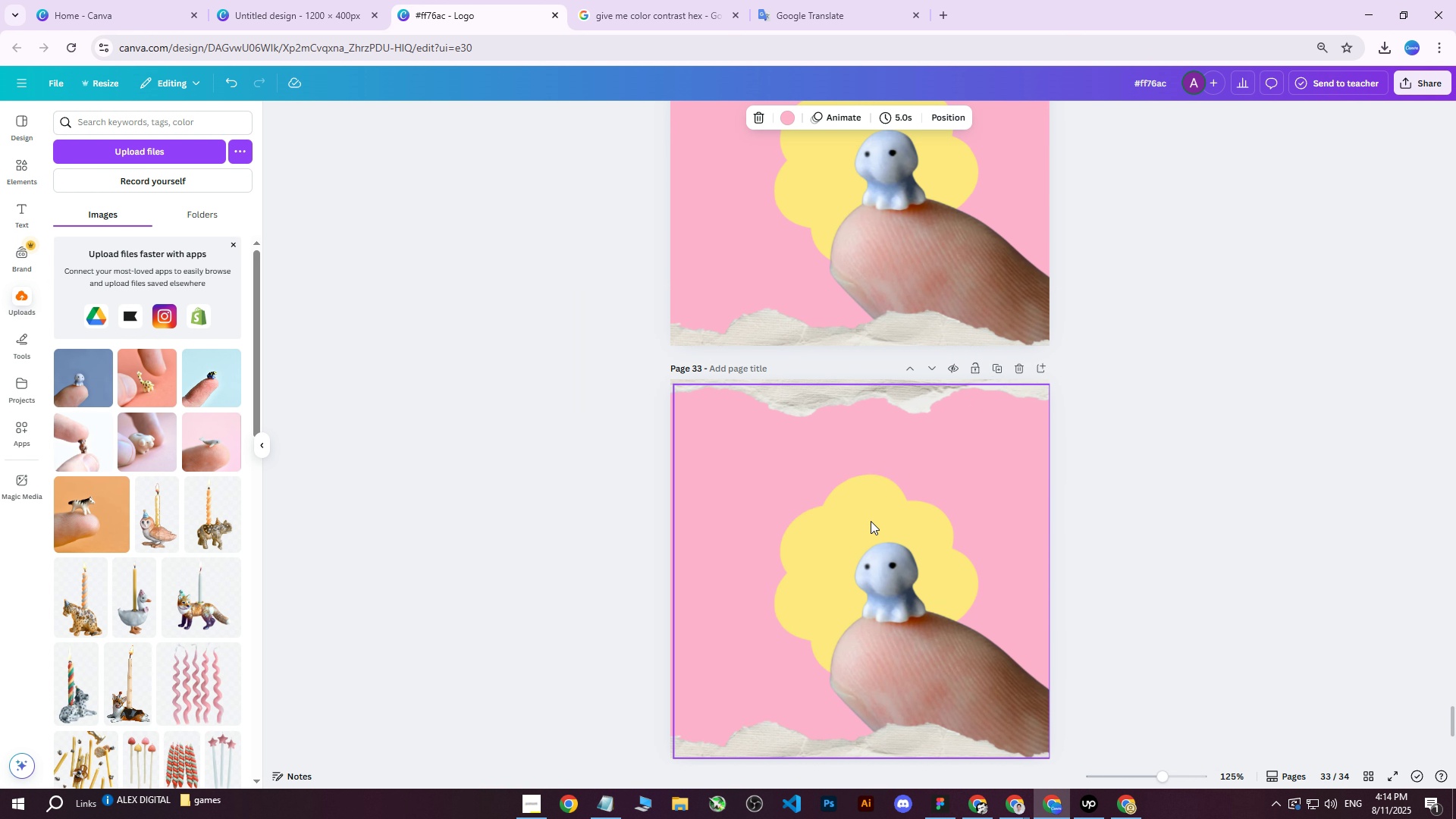 
left_click([858, 559])
 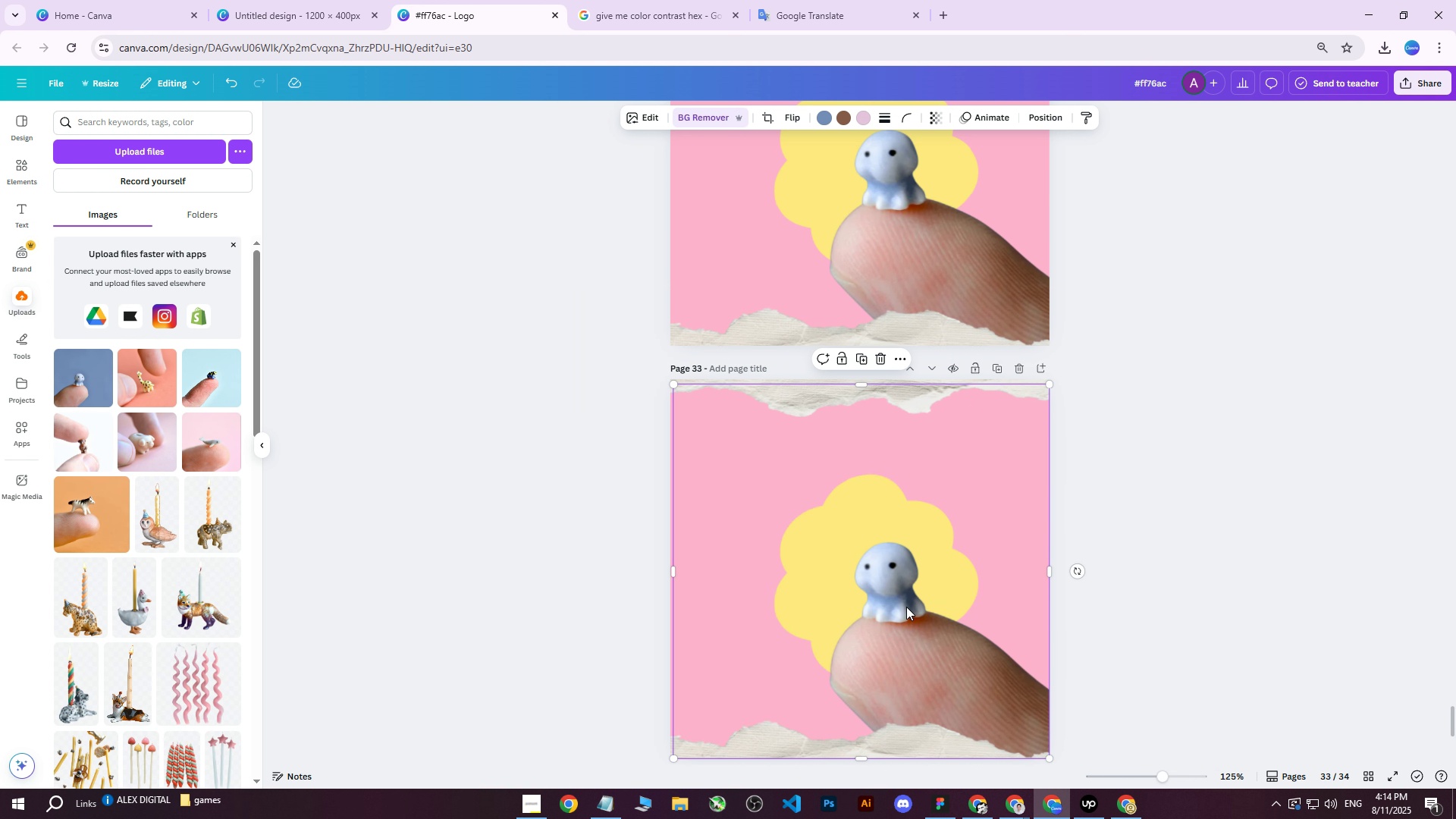 
left_click_drag(start_coordinate=[908, 609], to_coordinate=[877, 594])
 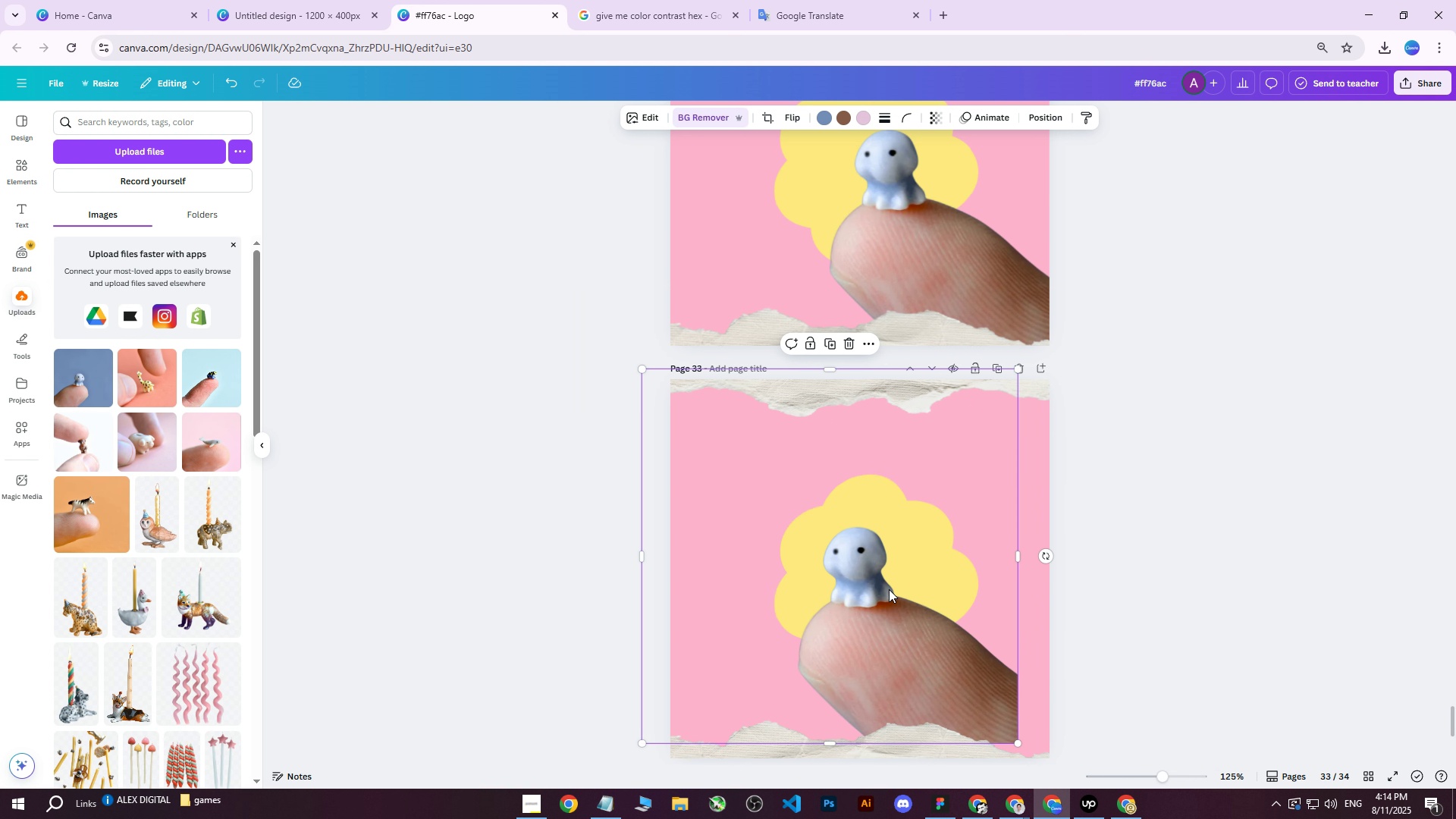 
key(Delete)
 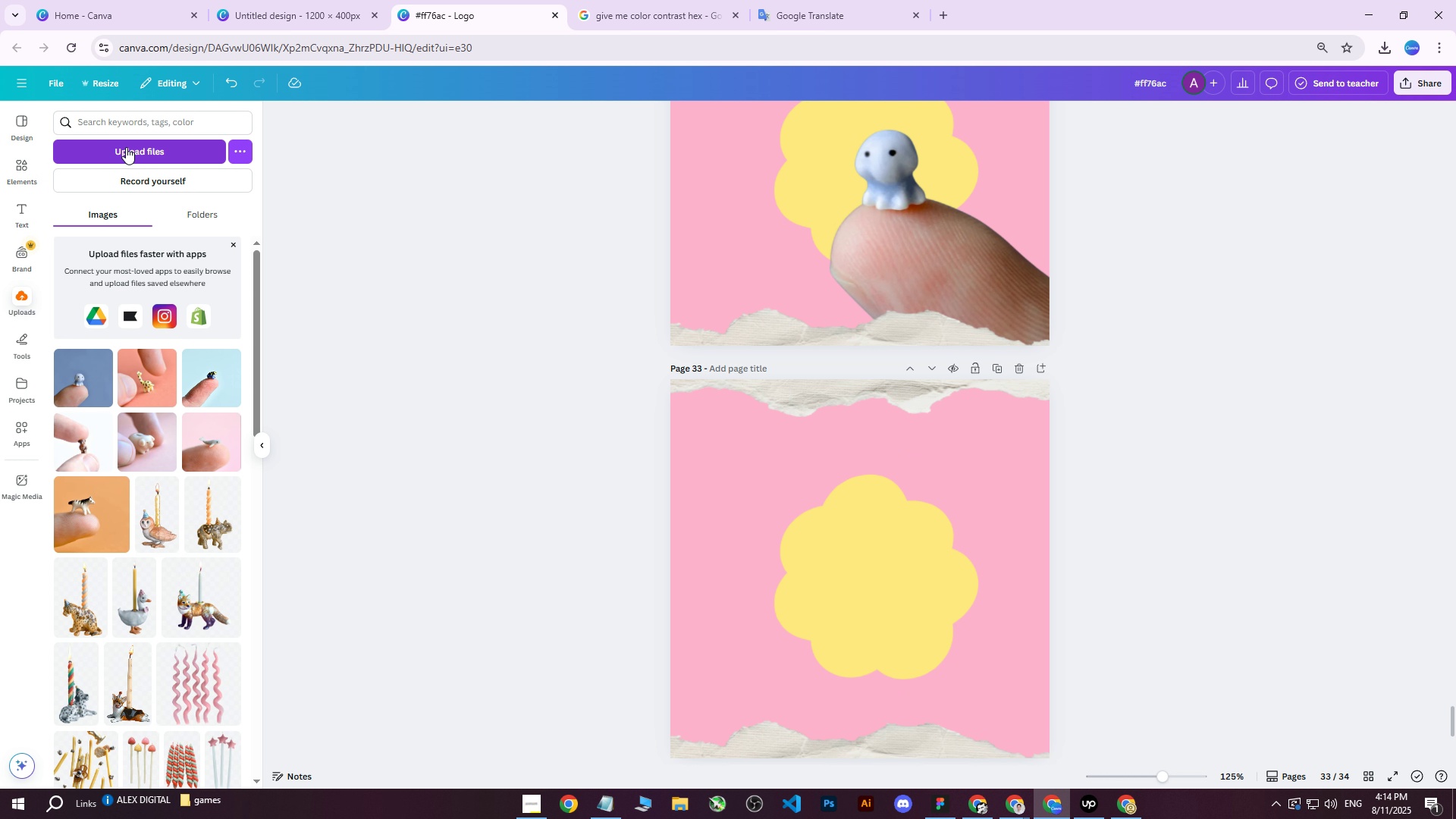 
left_click([126, 147])
 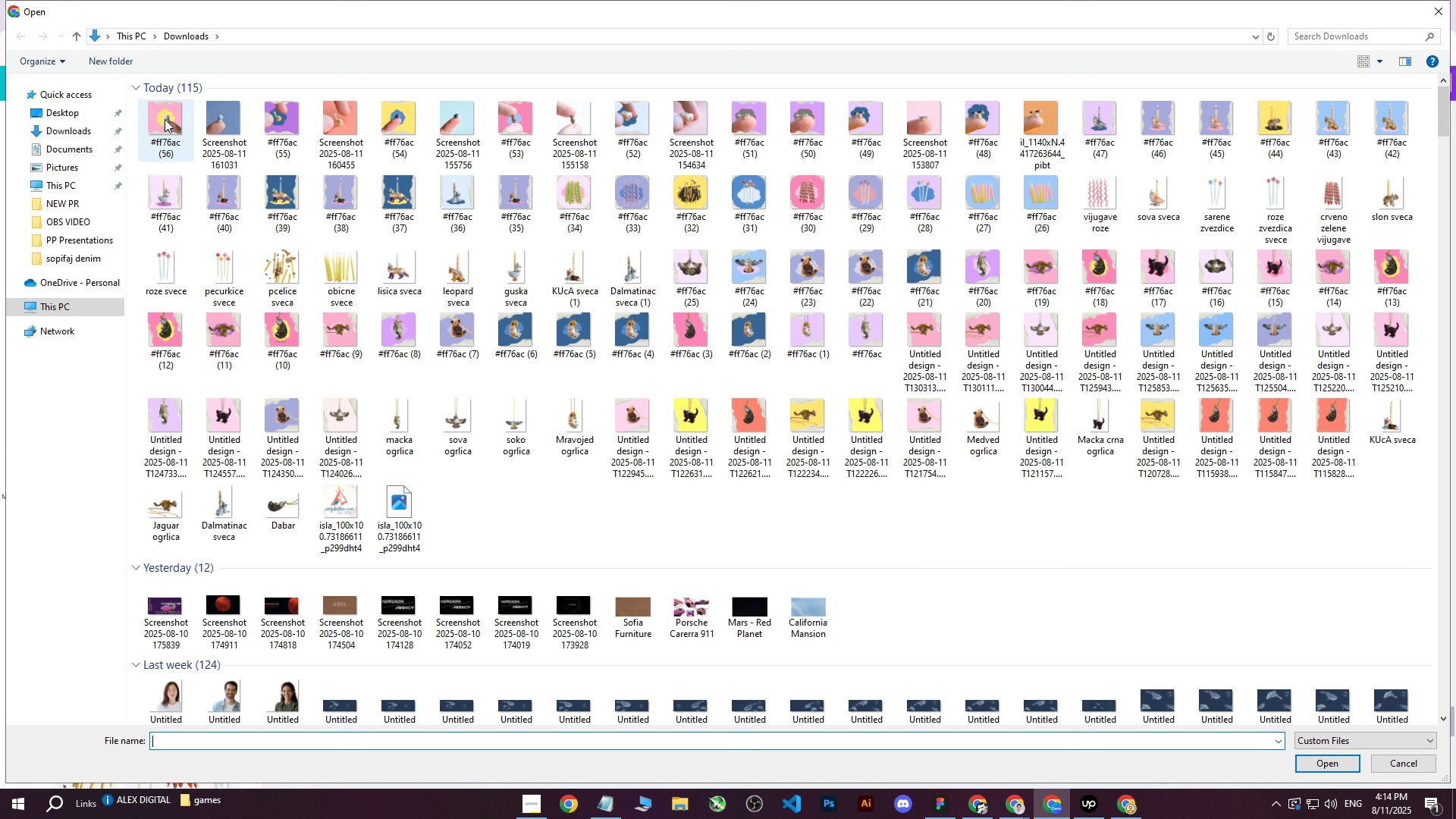 
left_click([74, 127])
 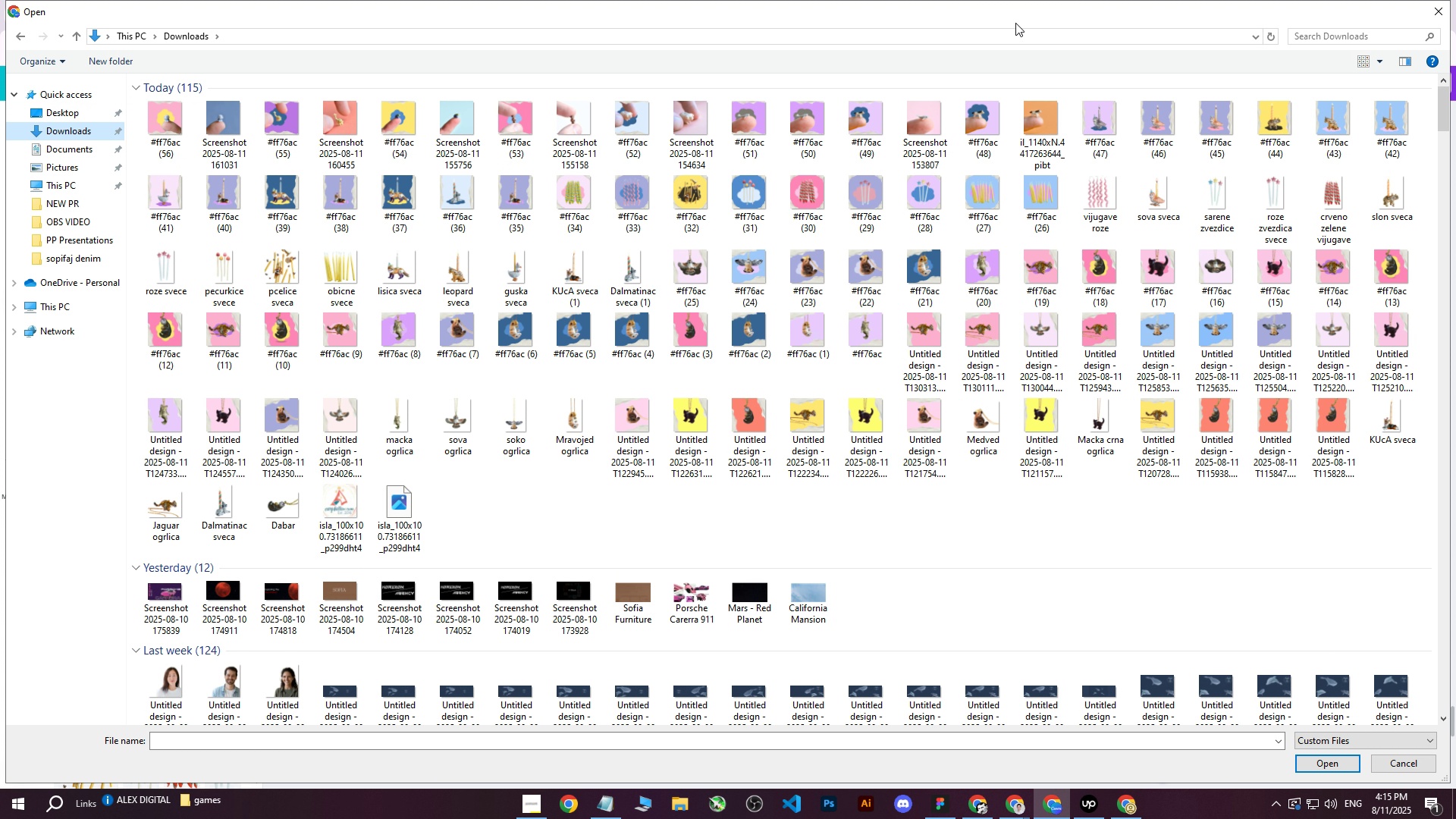 
left_click([1443, 13])
 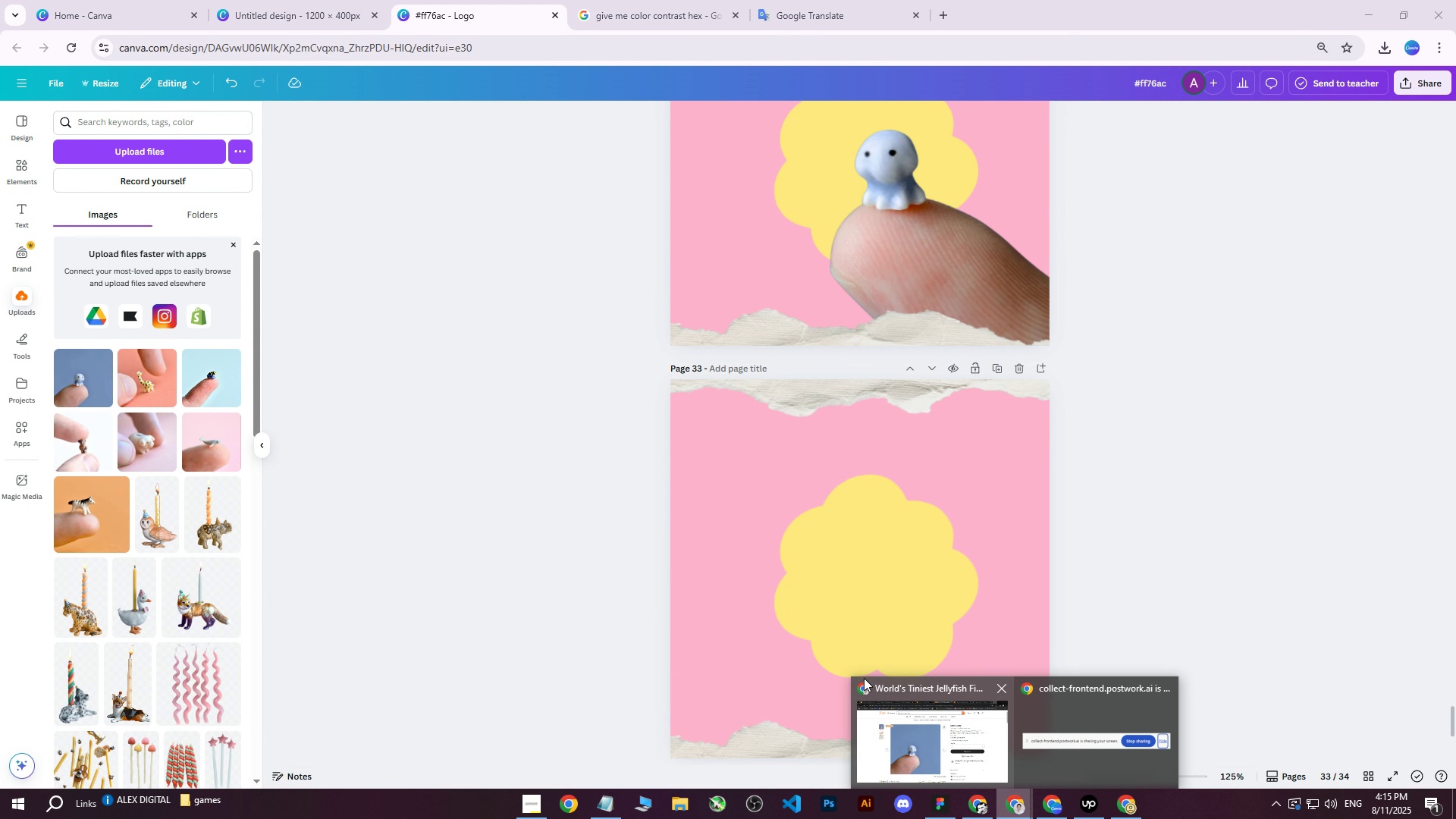 
left_click([891, 720])
 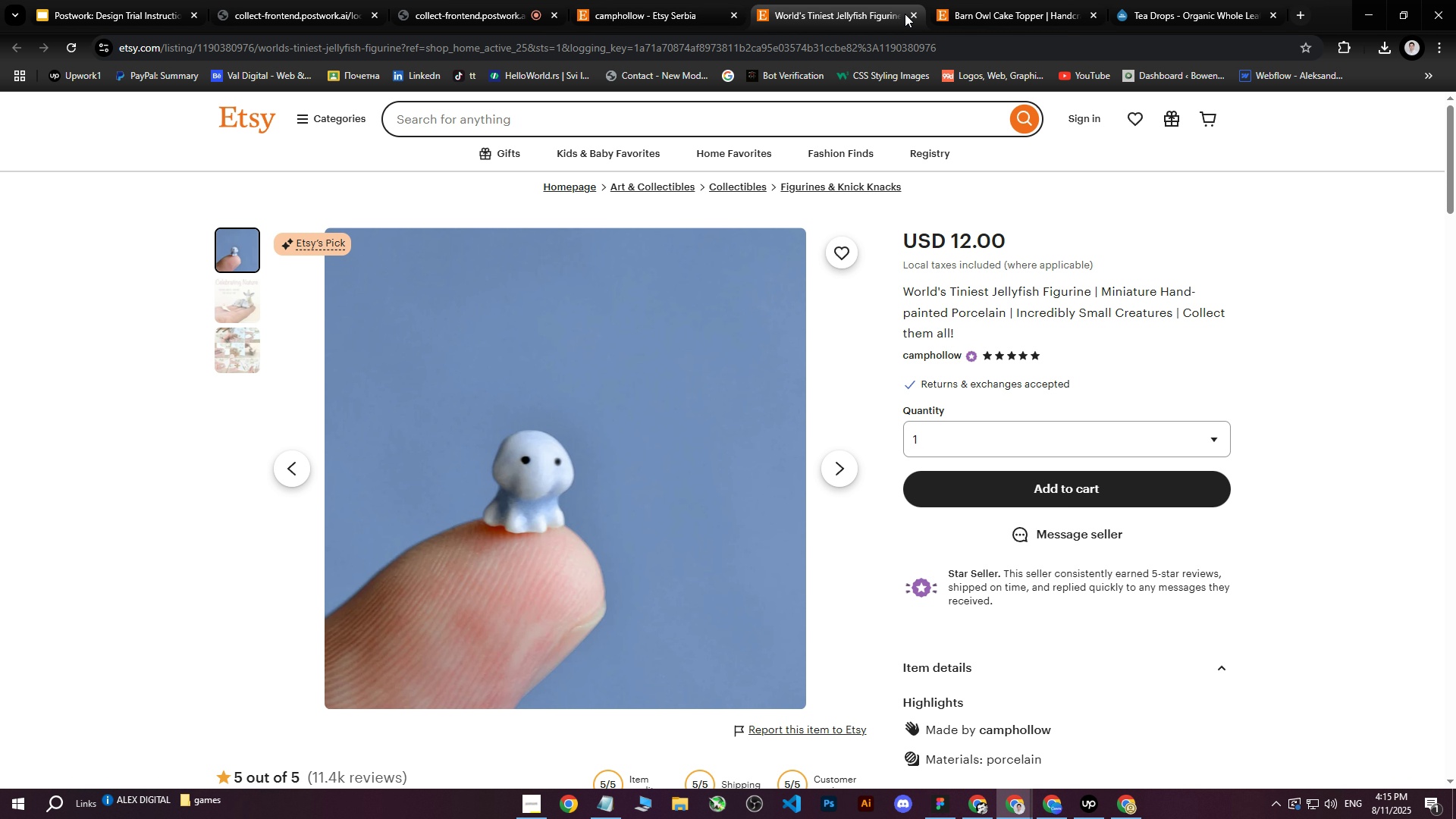 
double_click([701, 0])
 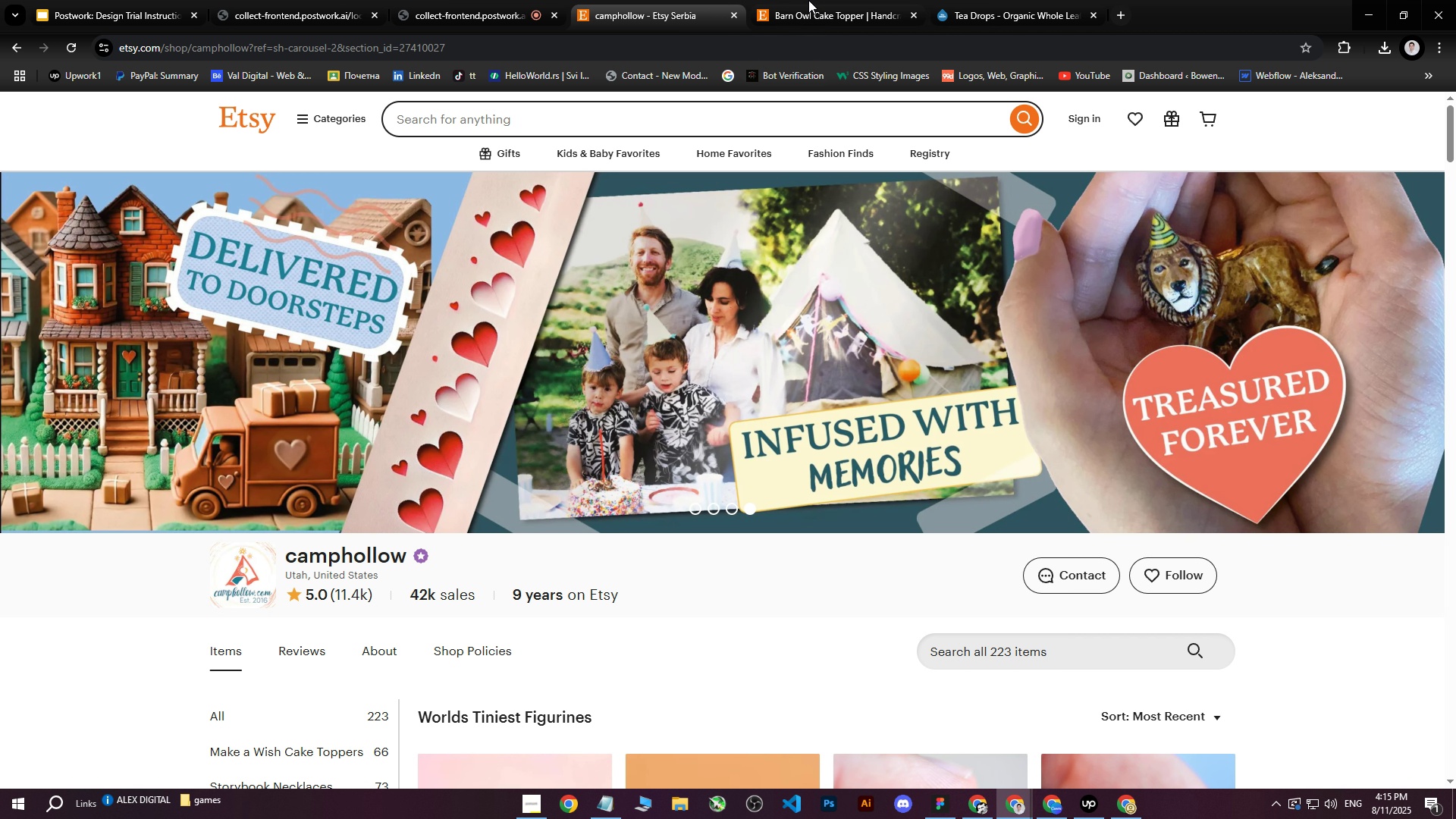 
left_click([825, 0])
 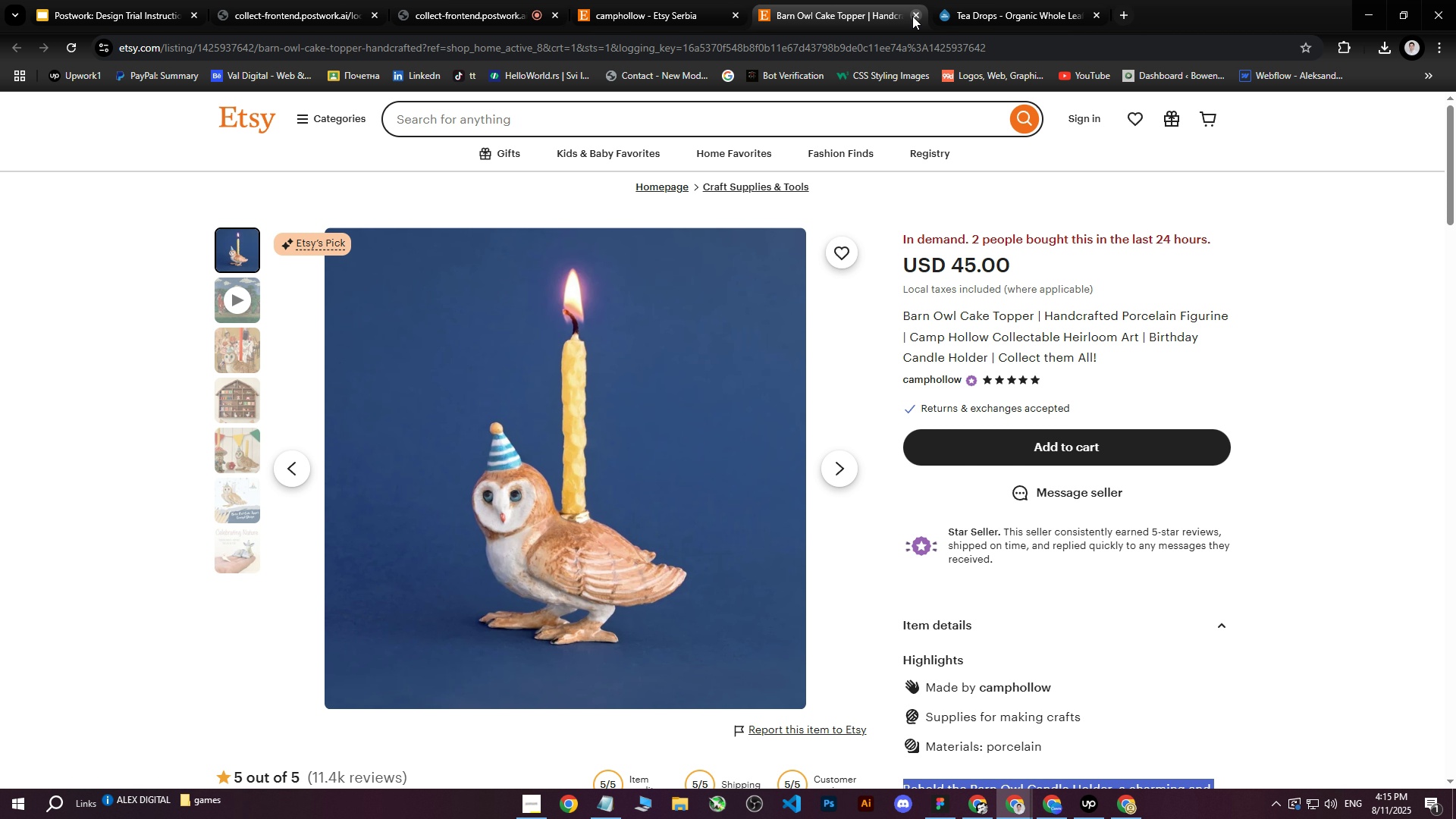 
double_click([659, 0])
 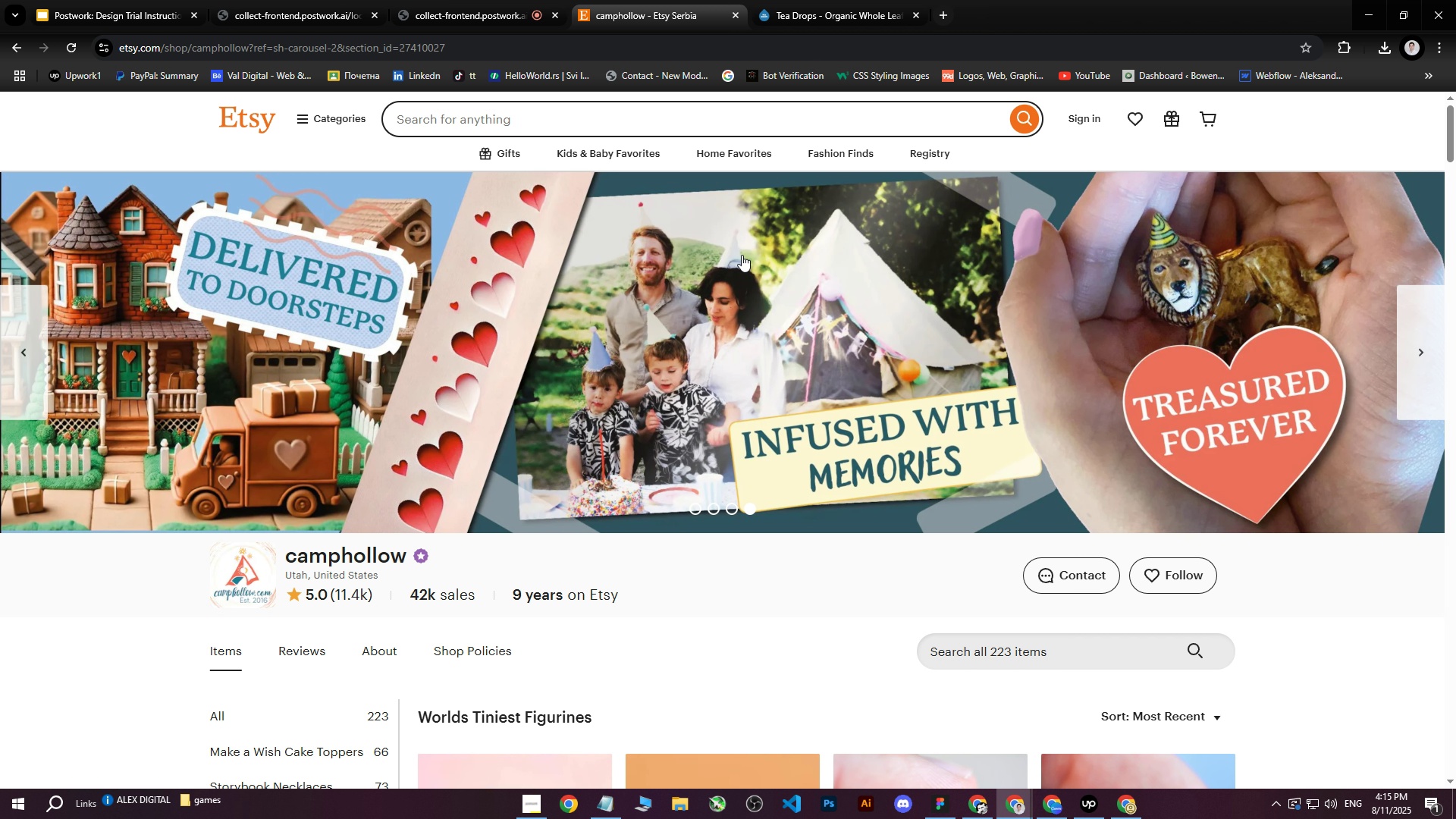 
scroll: coordinate [788, 348], scroll_direction: down, amount: 10.0
 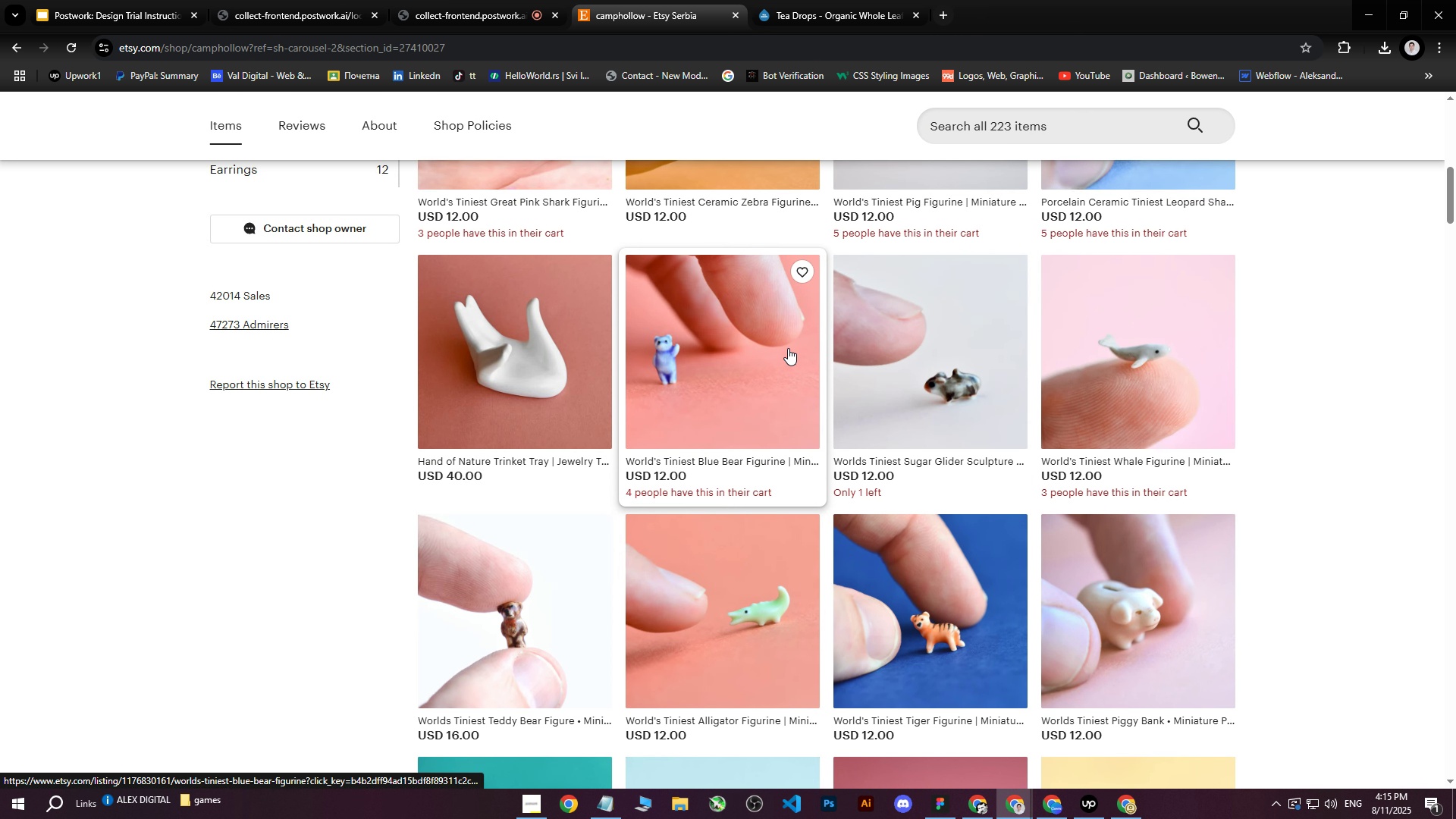 
scroll: coordinate [786, 353], scroll_direction: up, amount: 4.0
 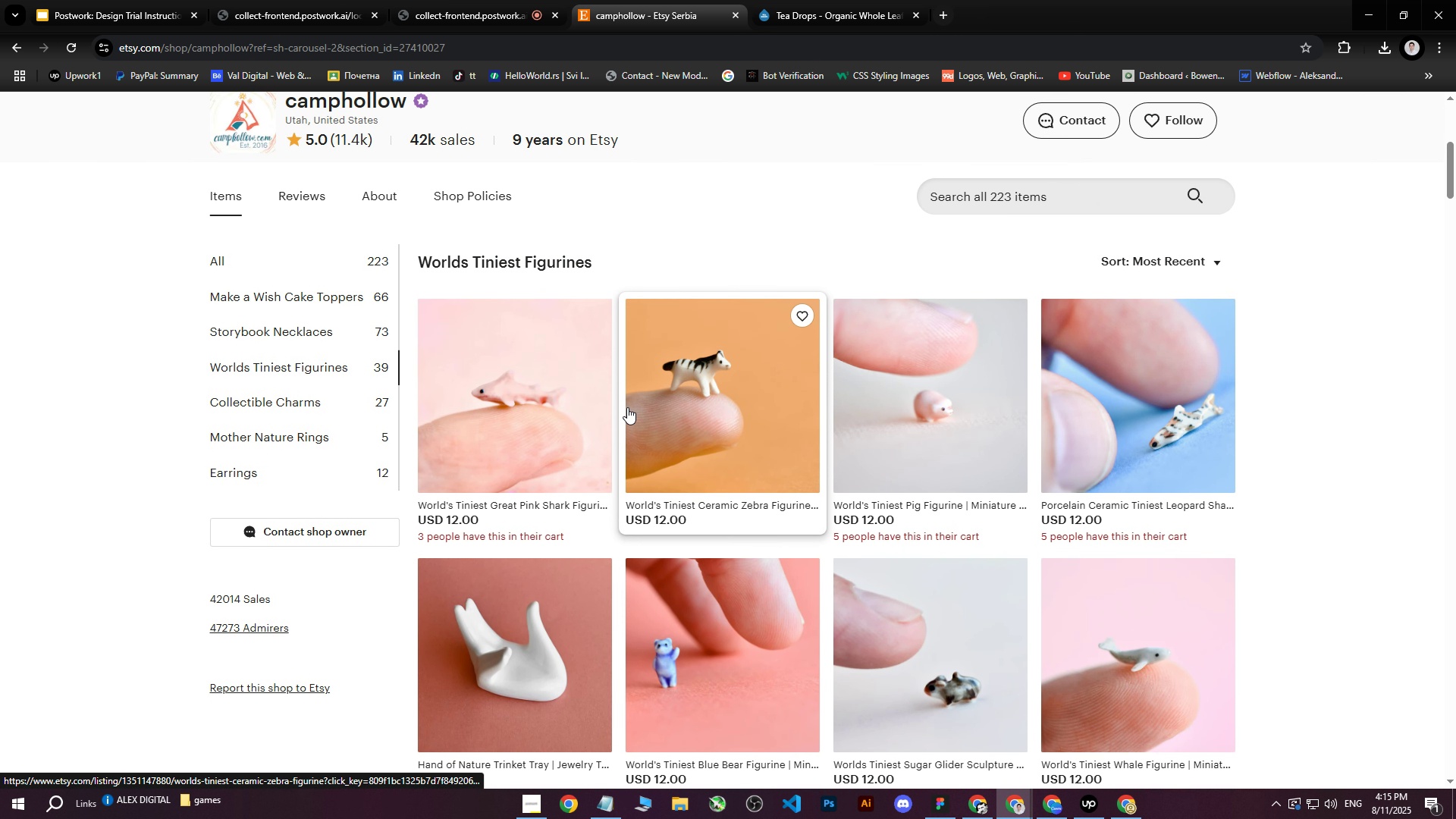 
mouse_move([538, 386])
 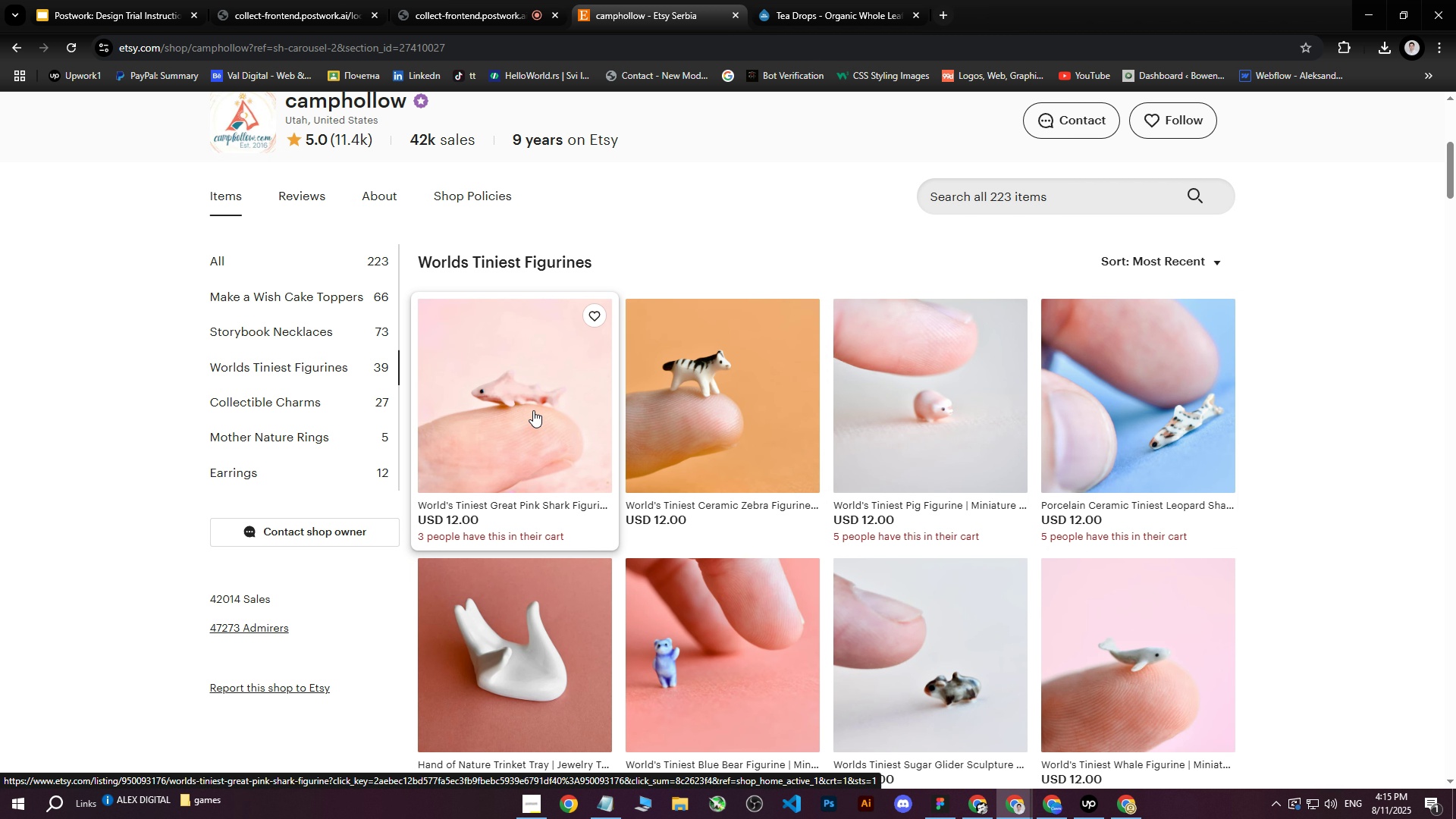 
left_click([533, 410])
 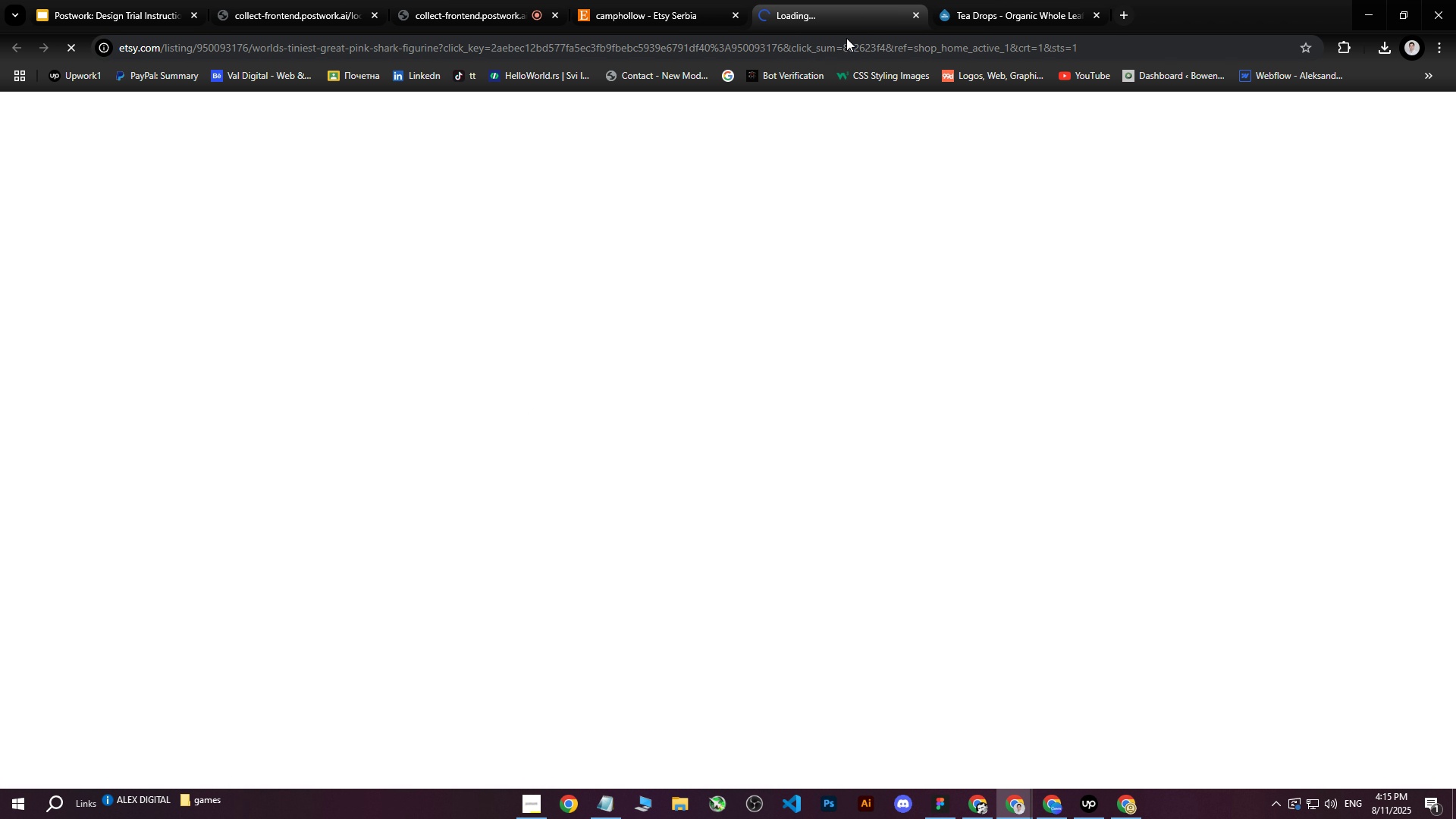 
left_click([670, 0])
 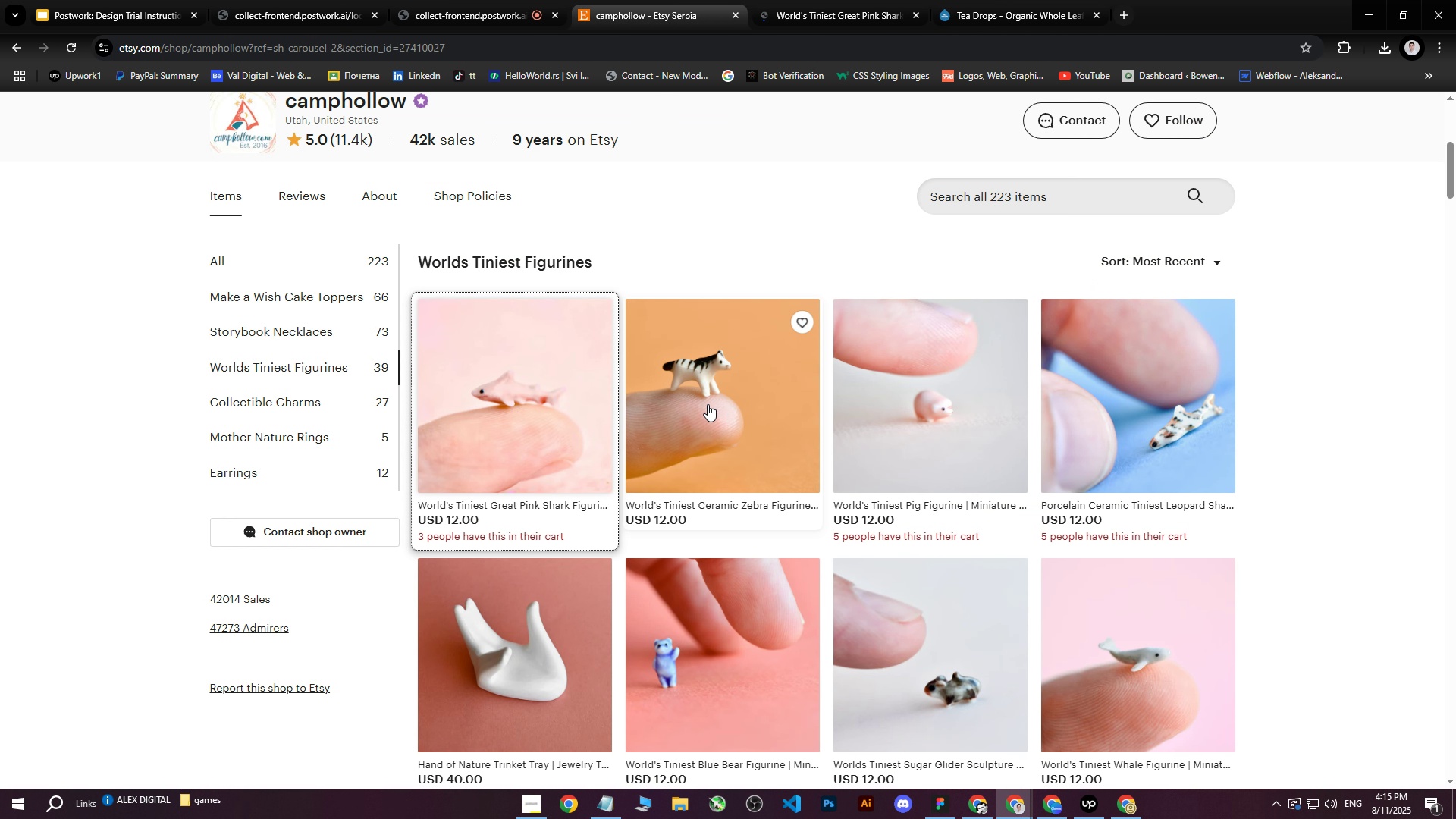 
scroll: coordinate [782, 392], scroll_direction: down, amount: 20.0
 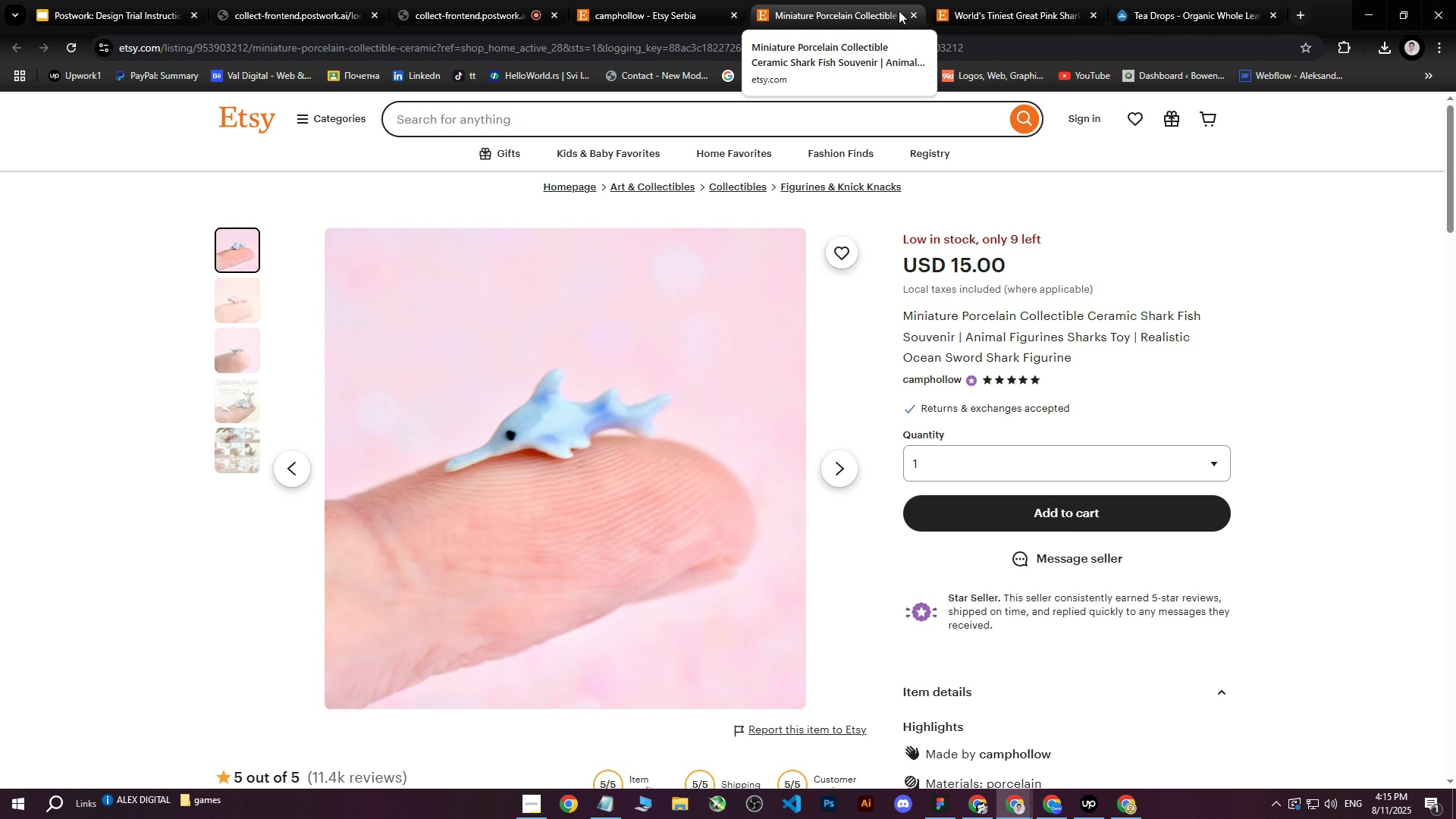 
left_click([992, 11])
 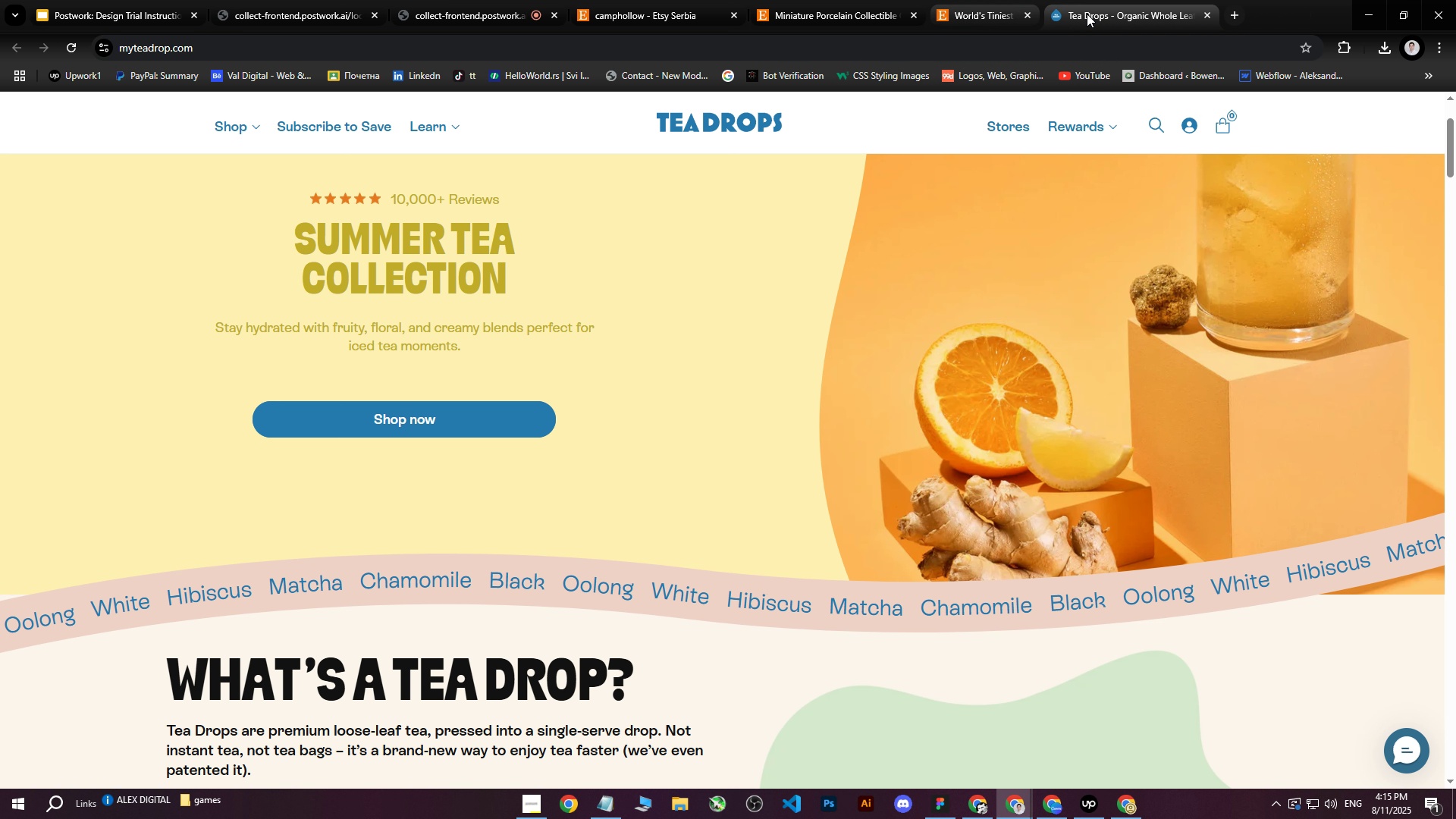 
double_click([852, 0])
 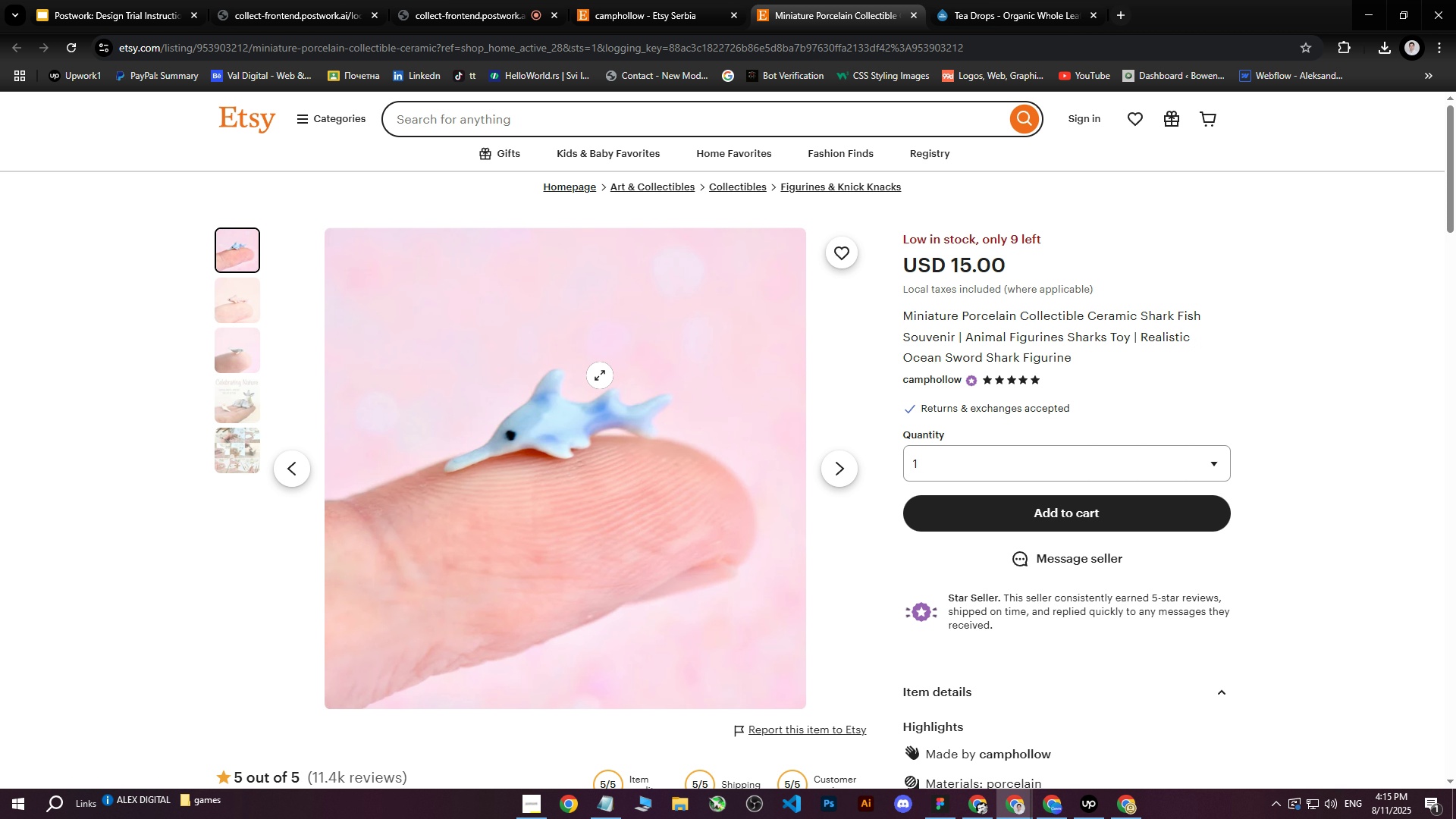 
right_click([597, 378])
 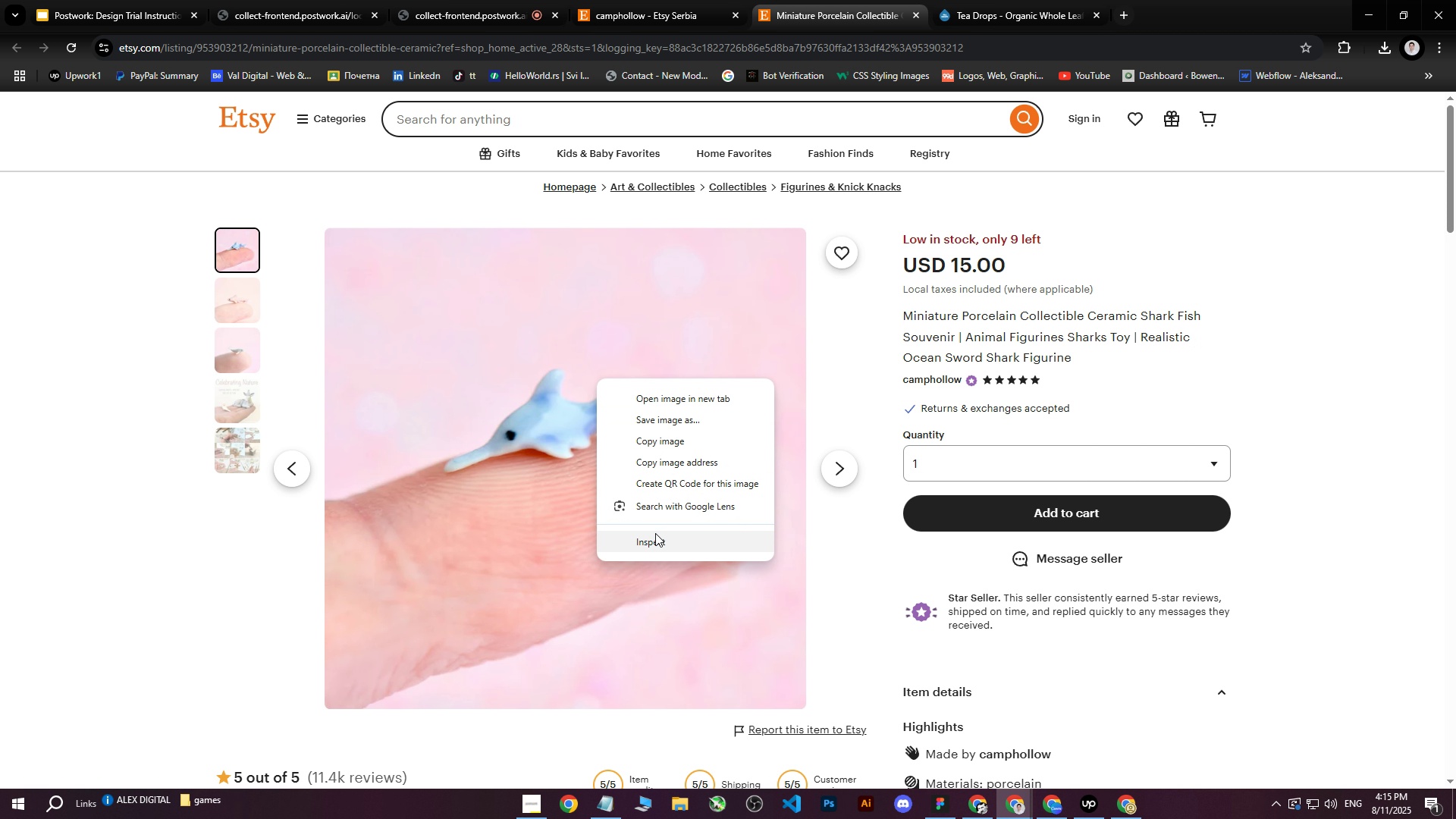 
double_click([654, 539])
 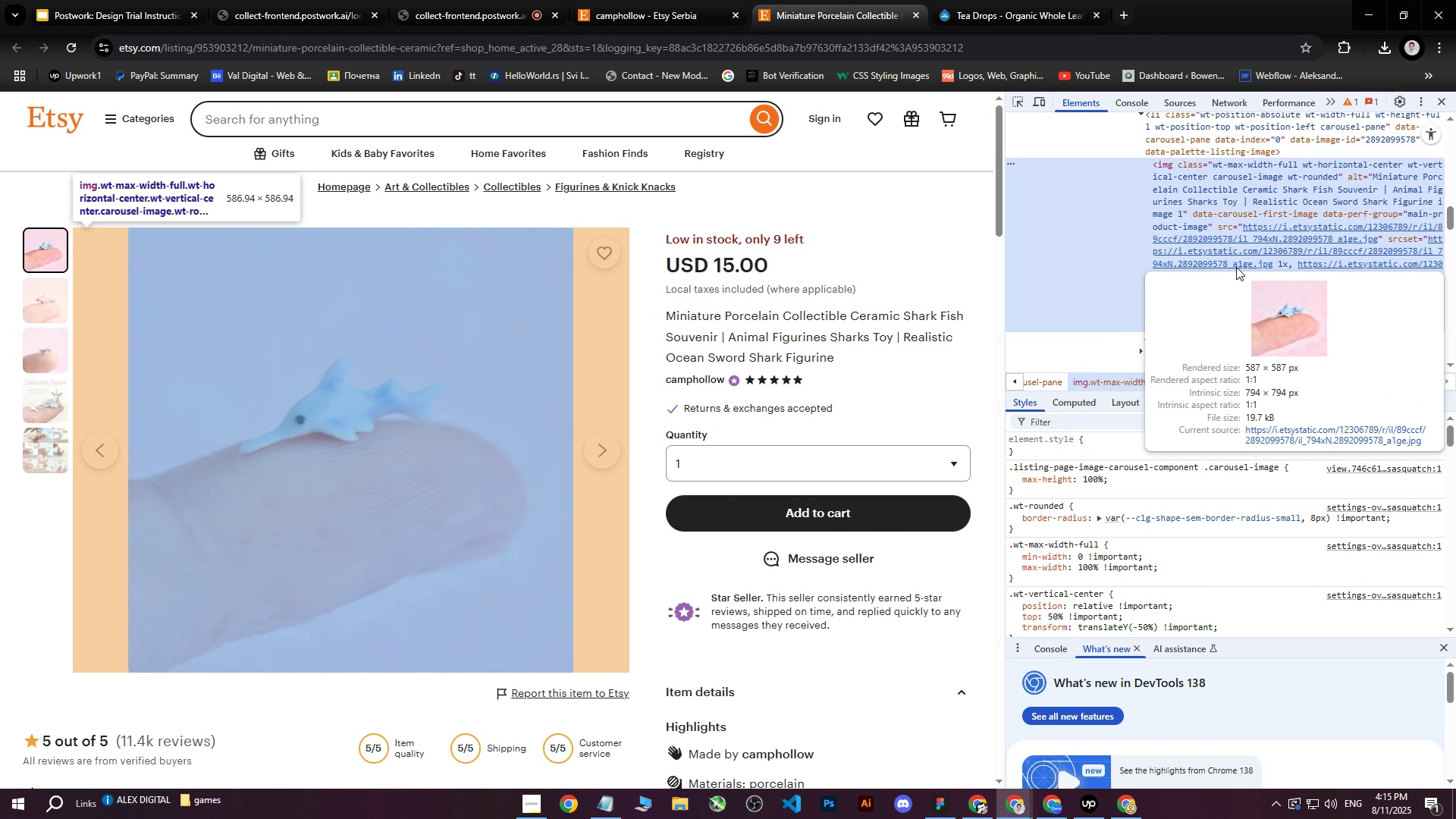 
left_click([1236, 267])
 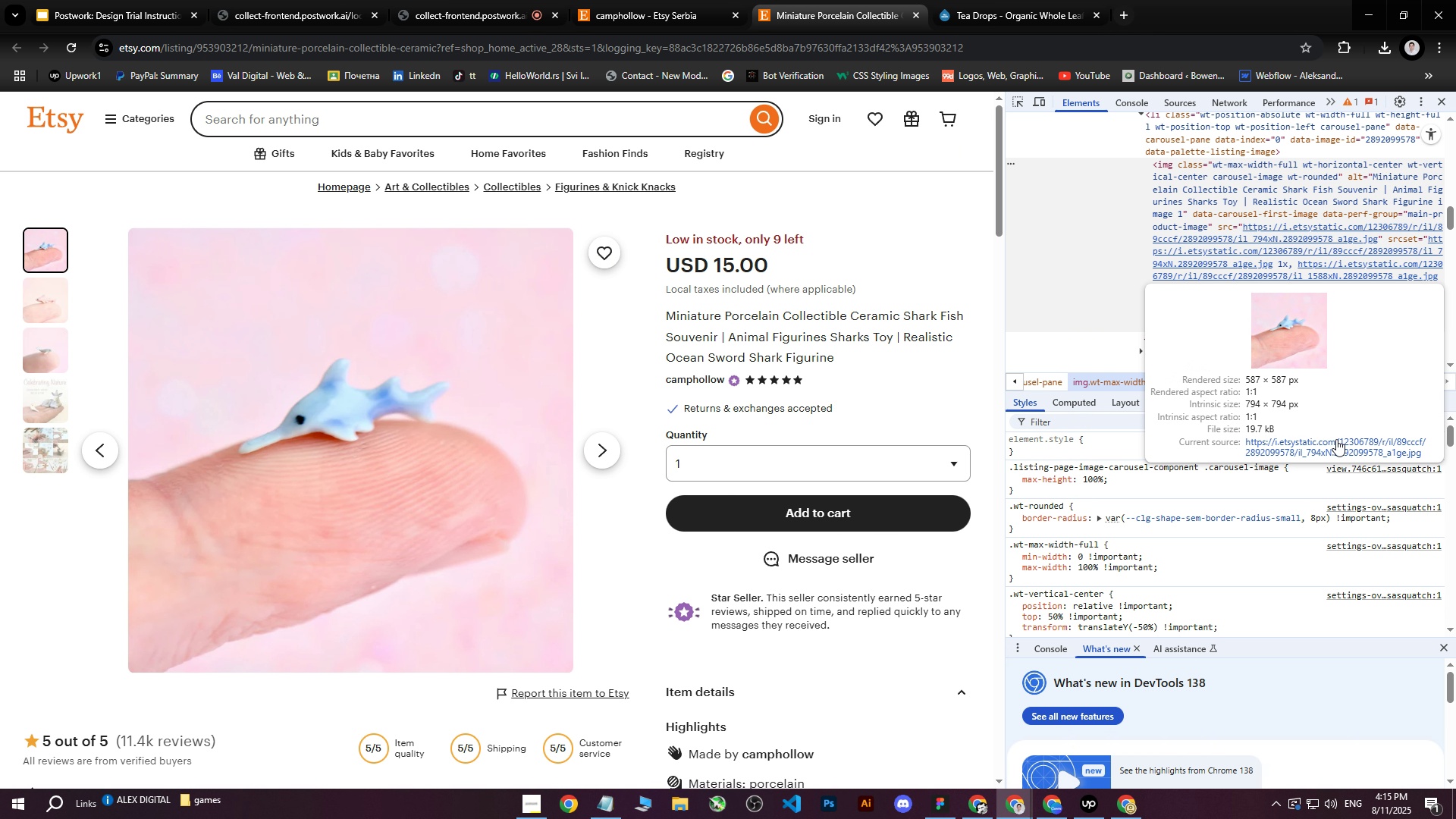 
left_click([1326, 449])
 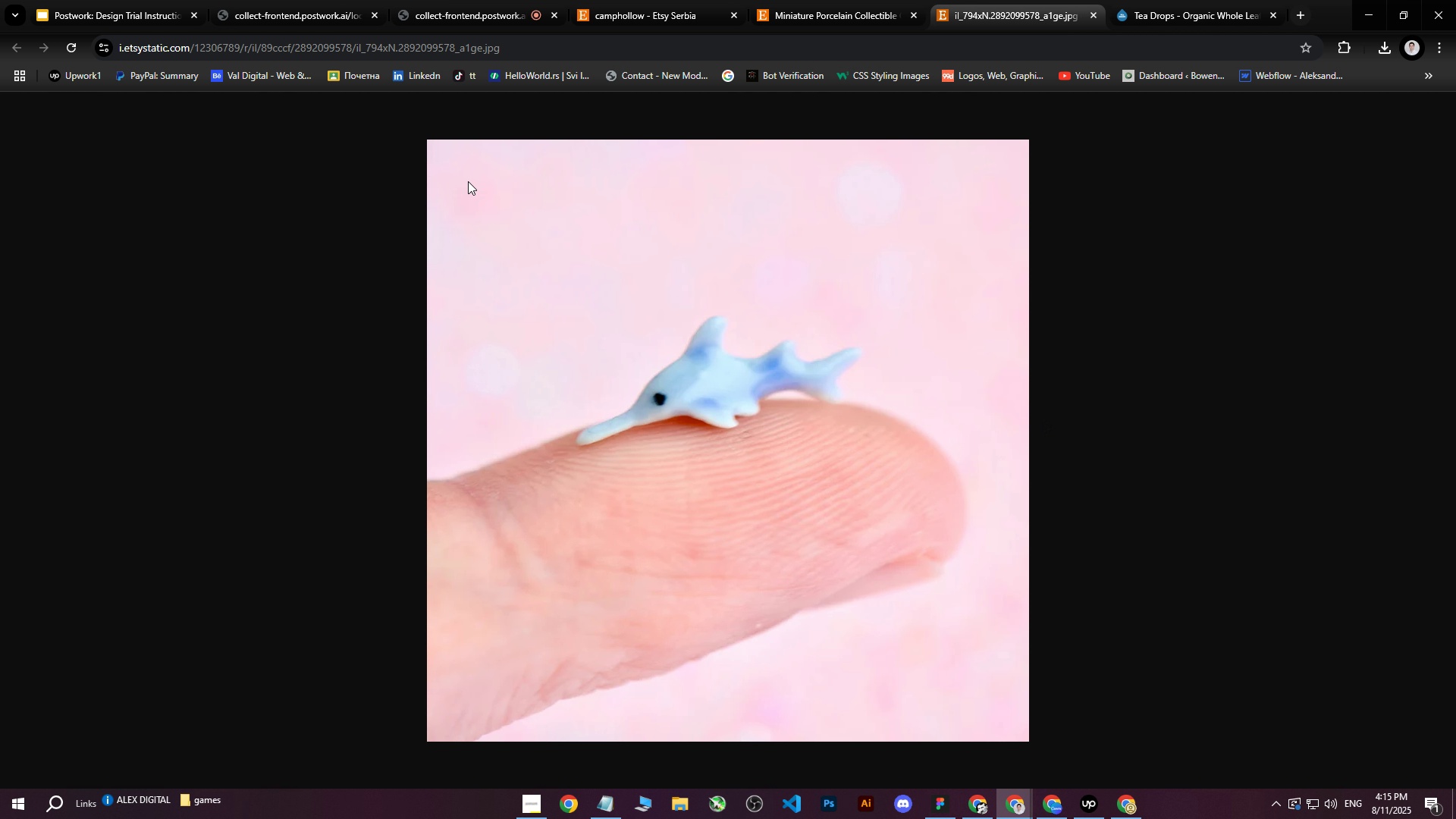 
key(Meta+Shift+S)
 